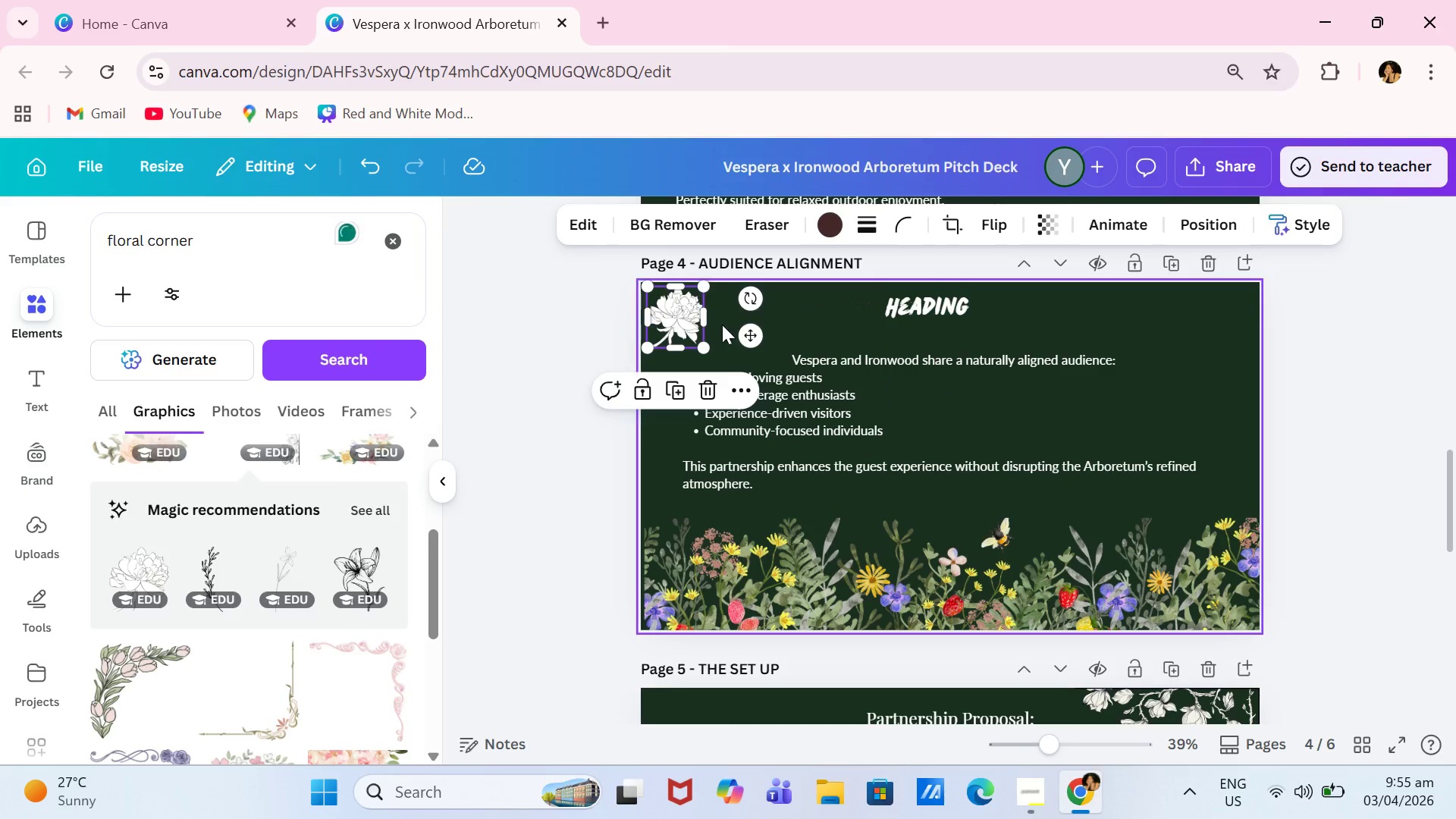 
key(Backspace)
 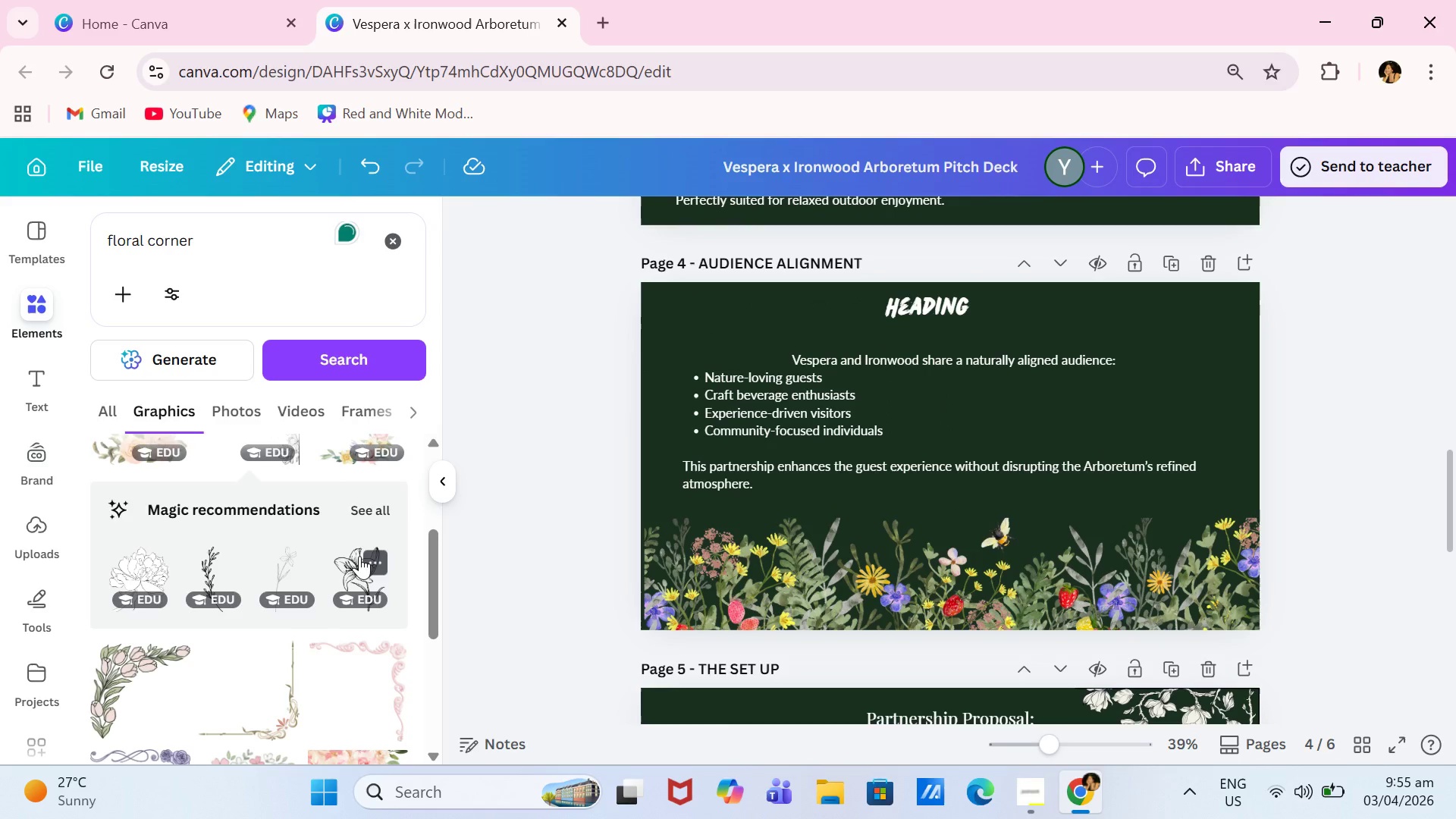 
left_click([359, 556])
 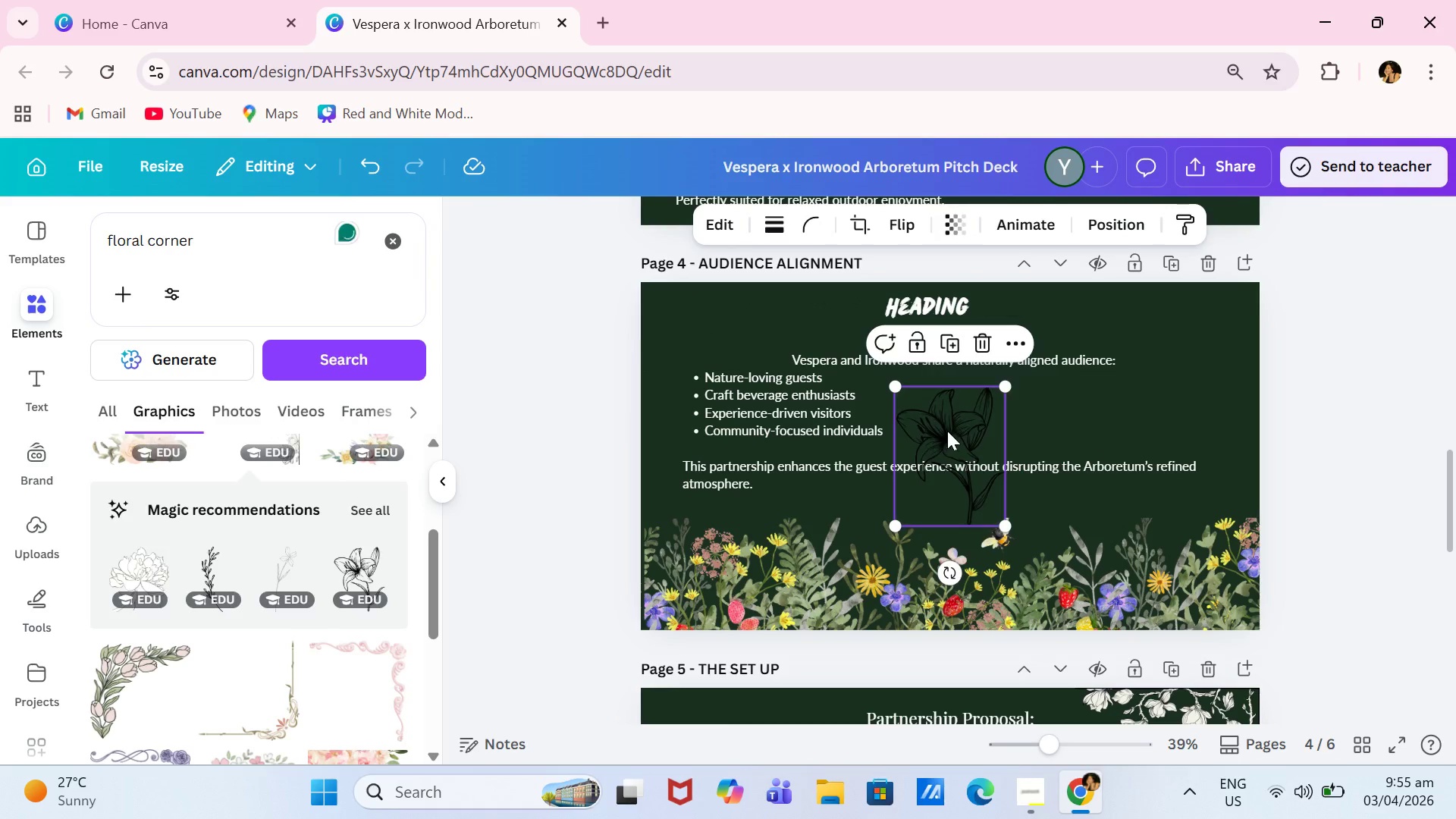 
left_click_drag(start_coordinate=[947, 431], to_coordinate=[1191, 339])
 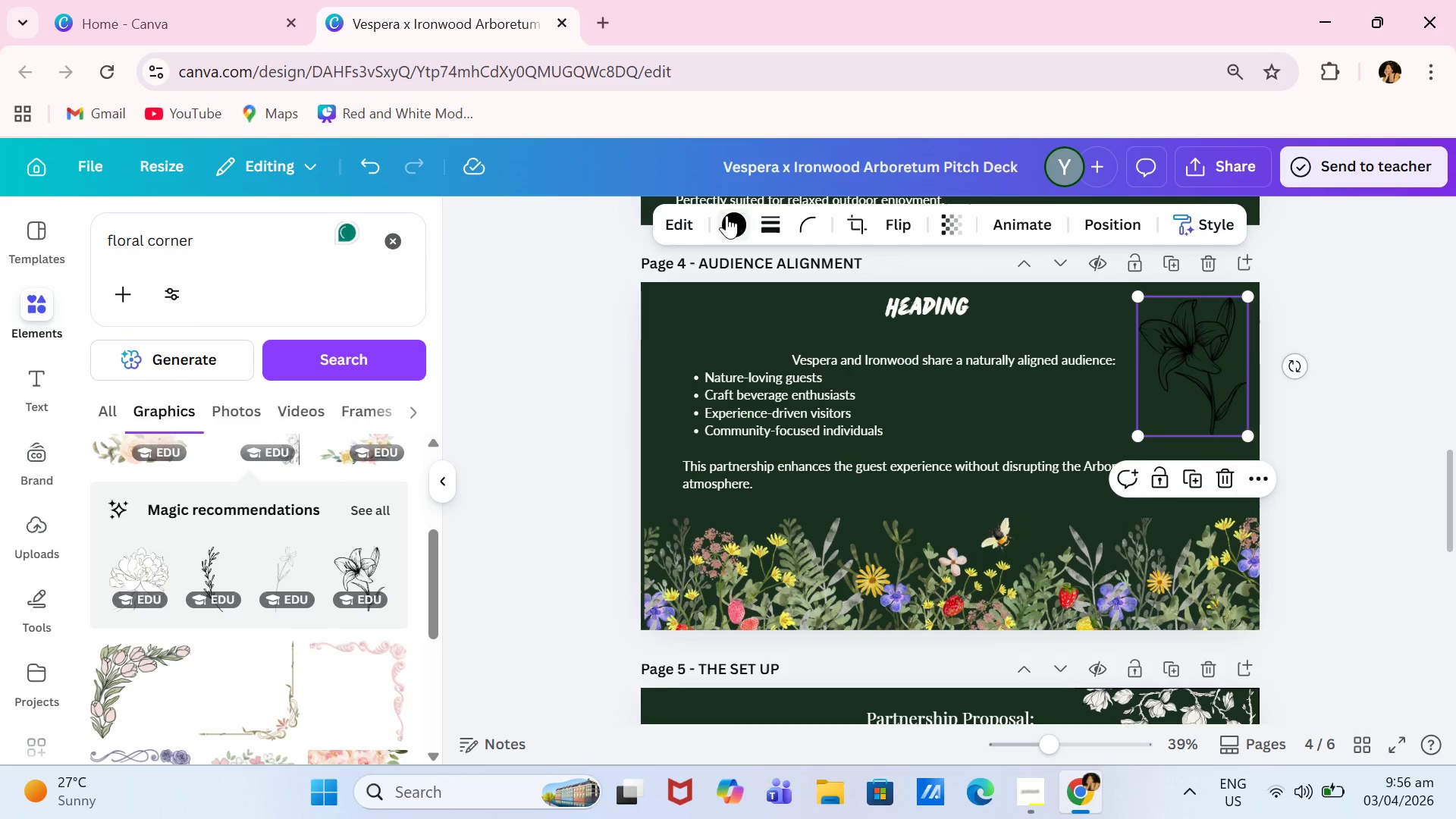 
left_click([729, 219])
 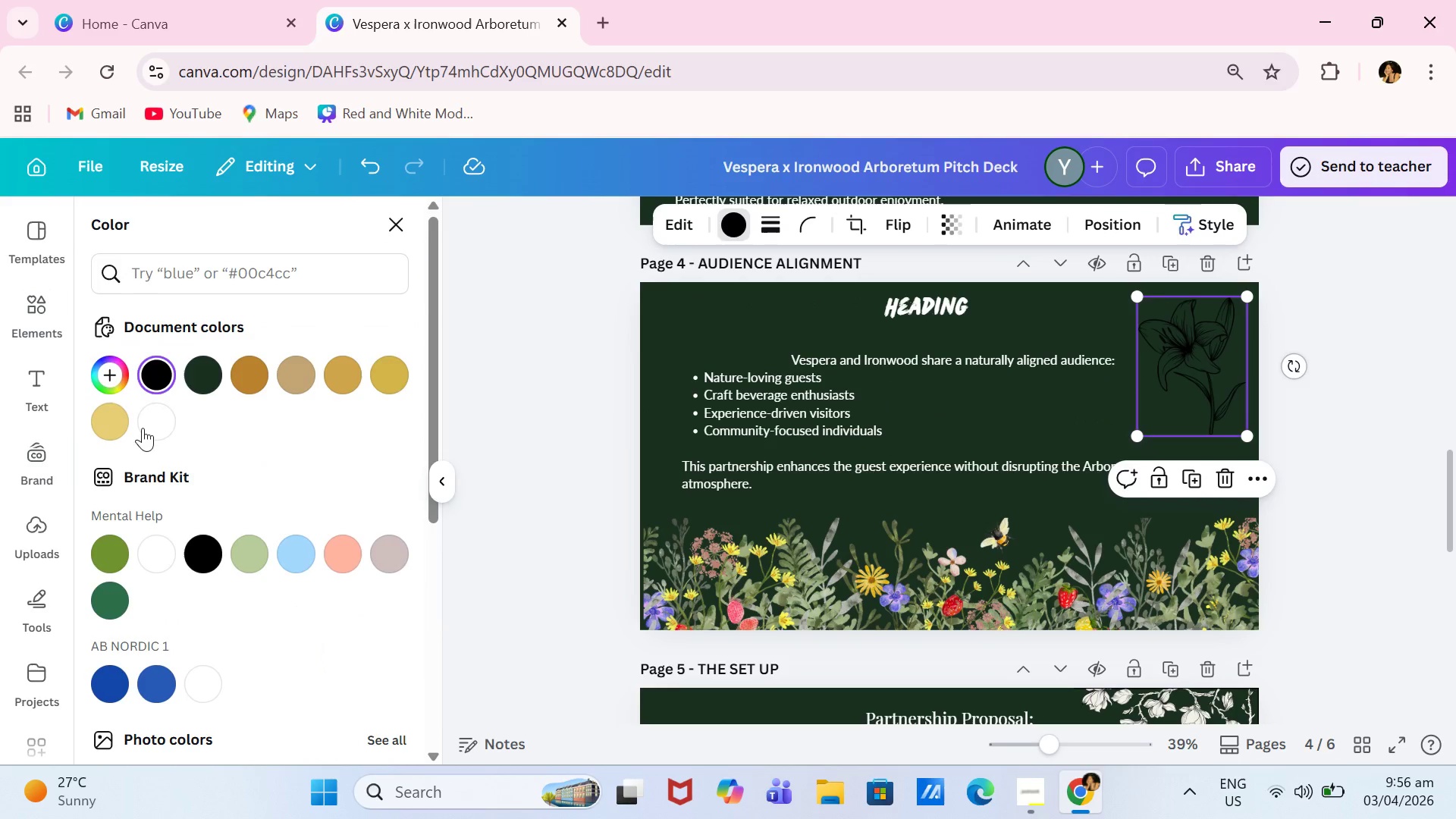 
left_click([144, 418])
 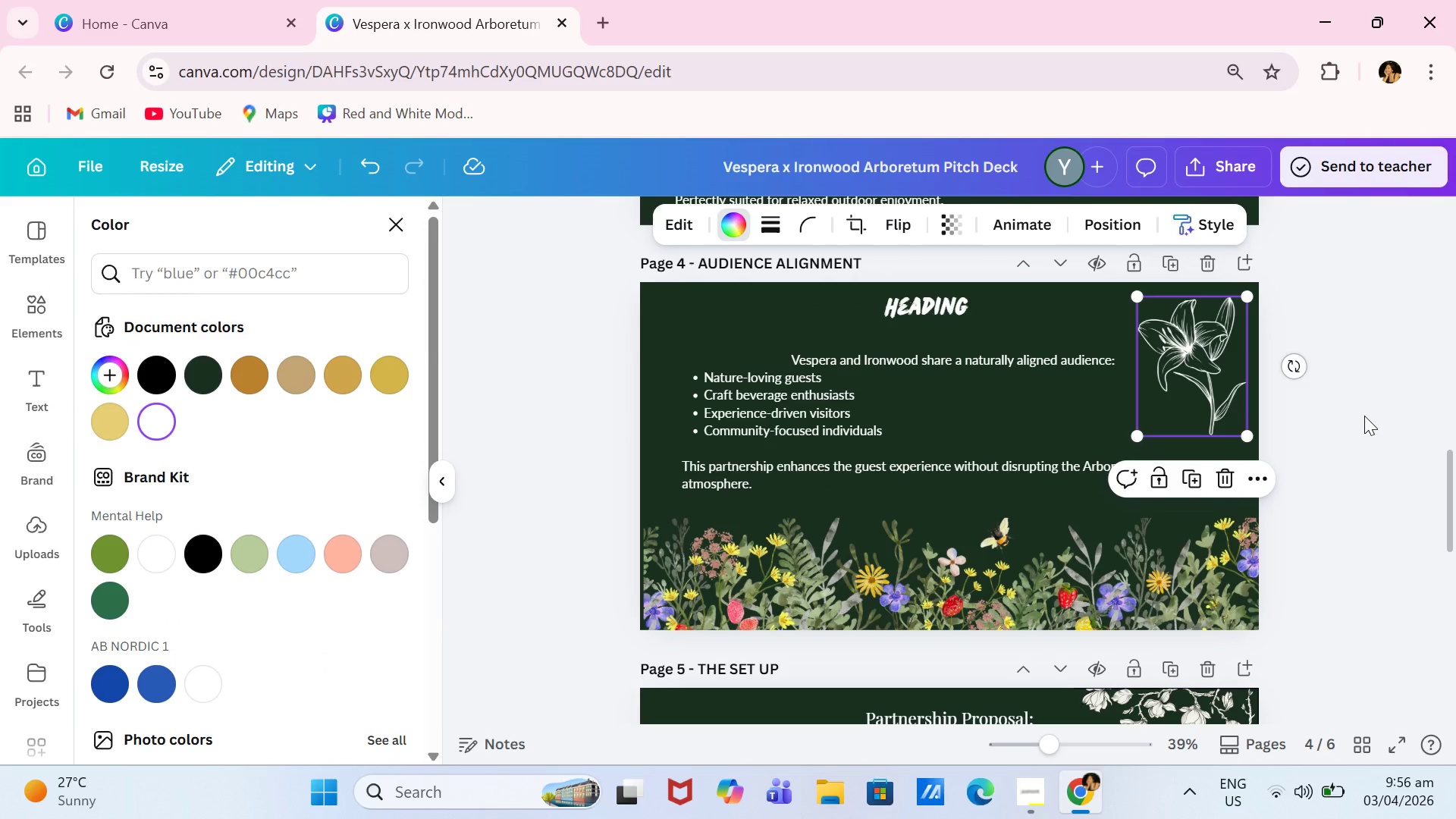 
double_click([1417, 406])
 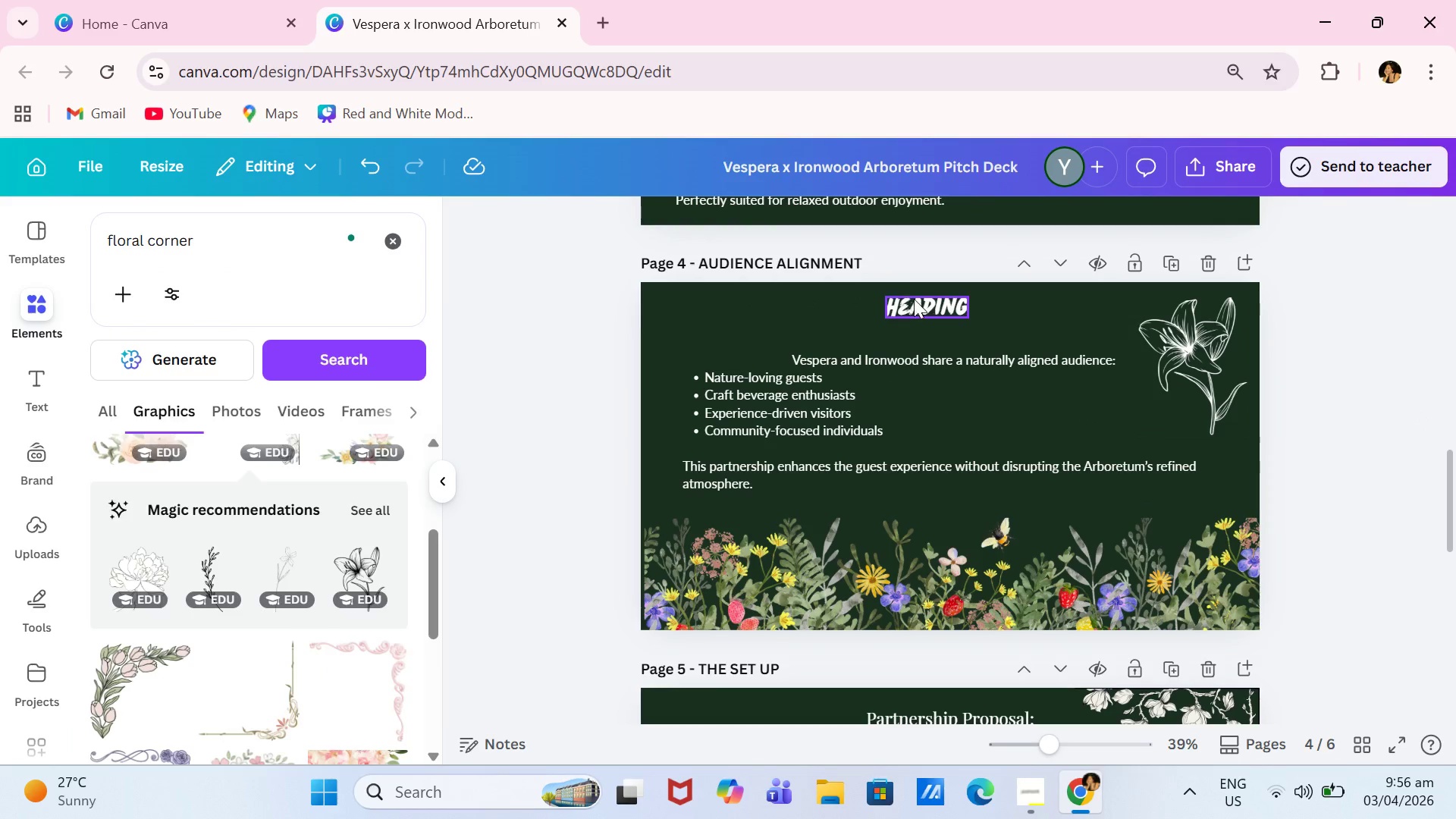 
left_click_drag(start_coordinate=[914, 299], to_coordinate=[952, 302])
 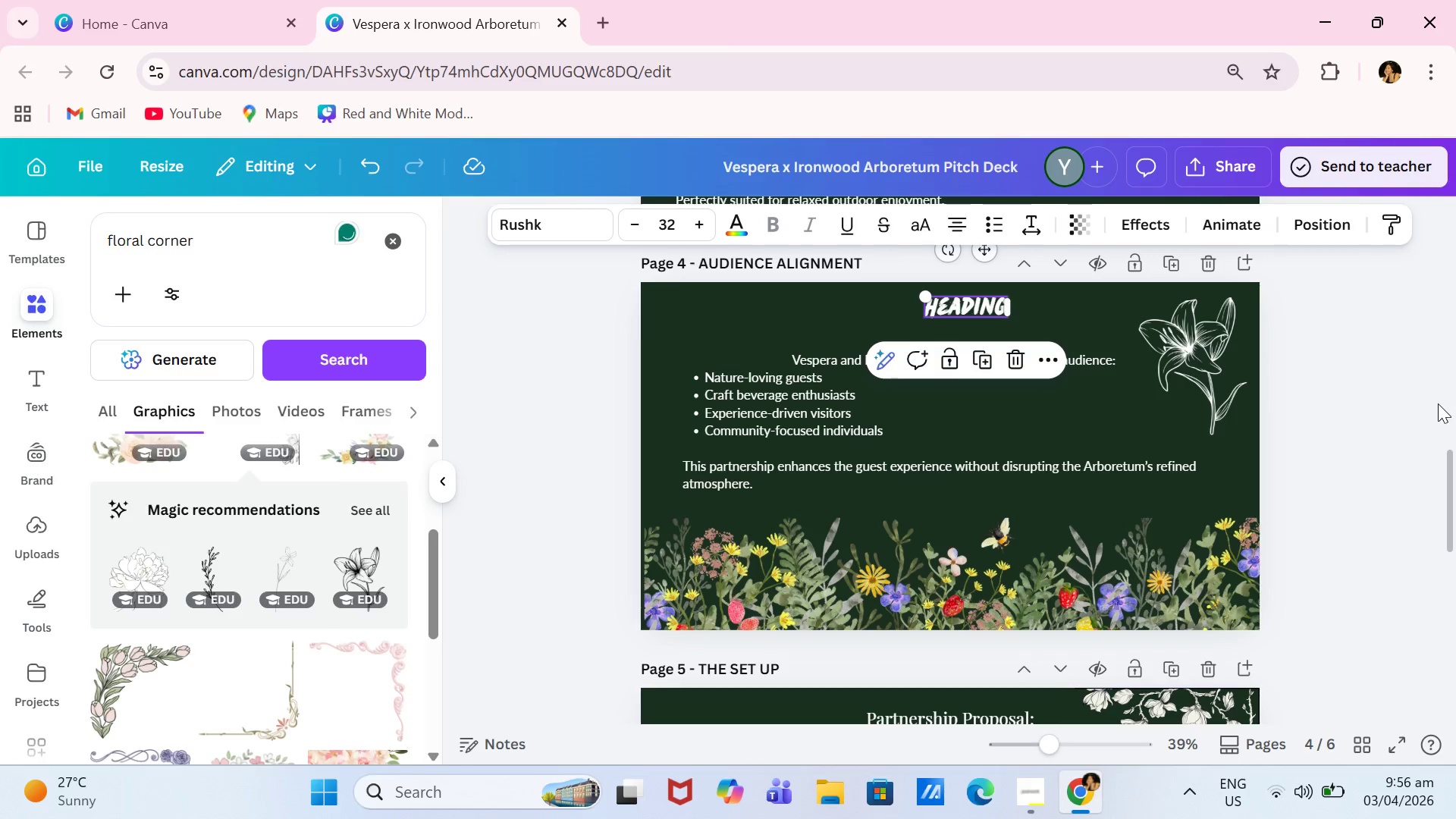 
left_click([1436, 403])
 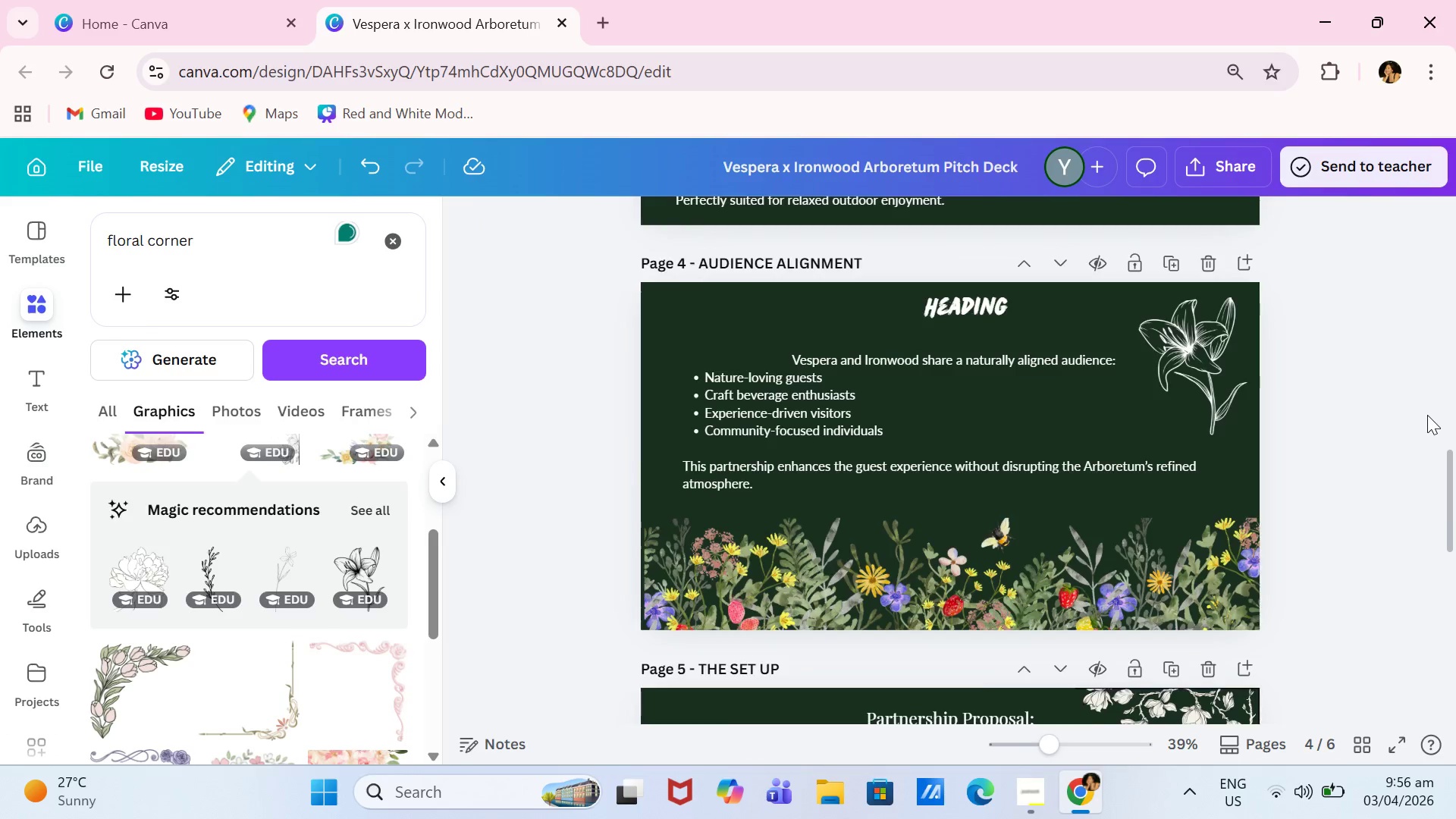 
scroll: coordinate [1427, 415], scroll_direction: up, amount: 15.0
 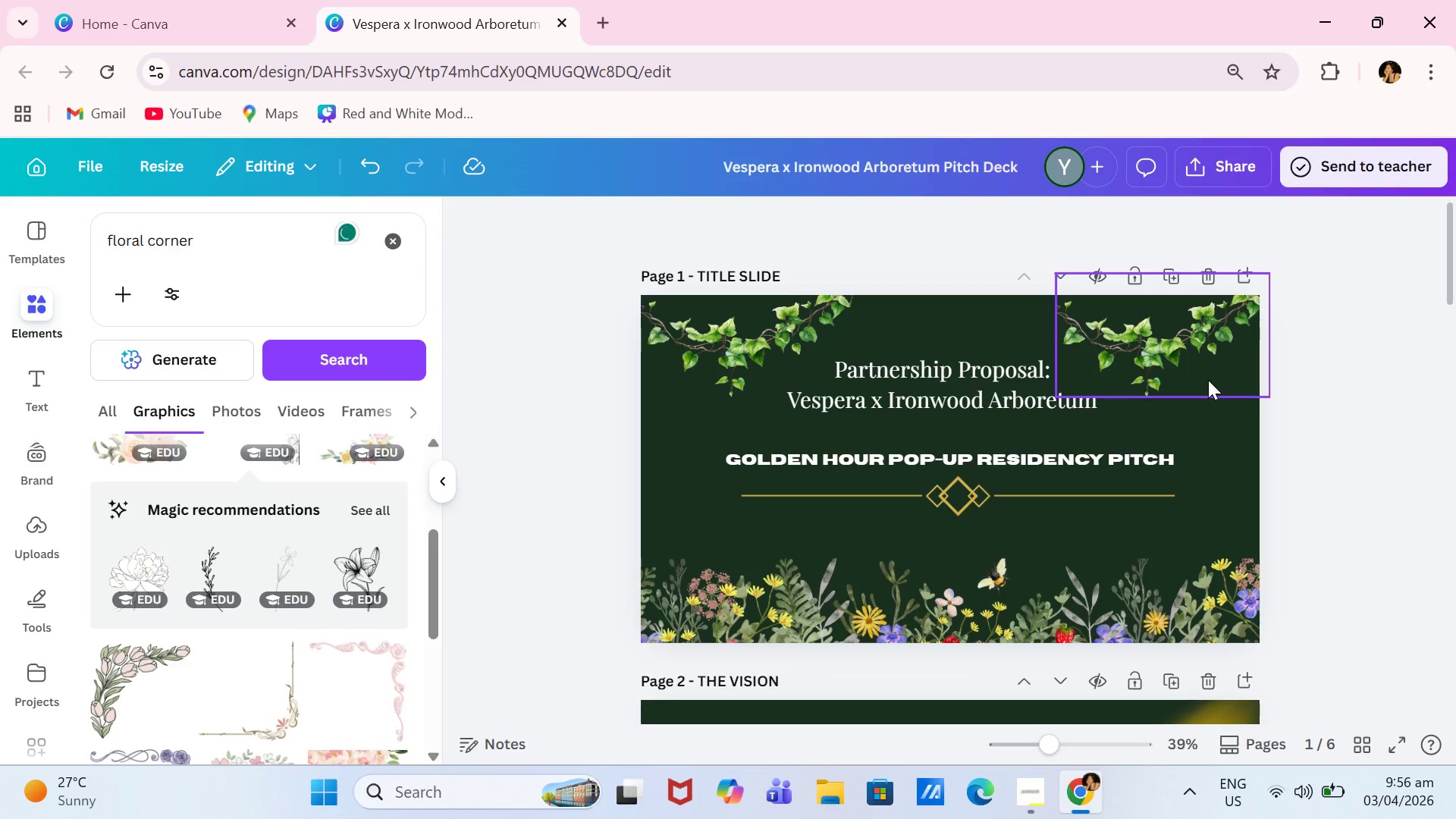 
wait(37.06)
 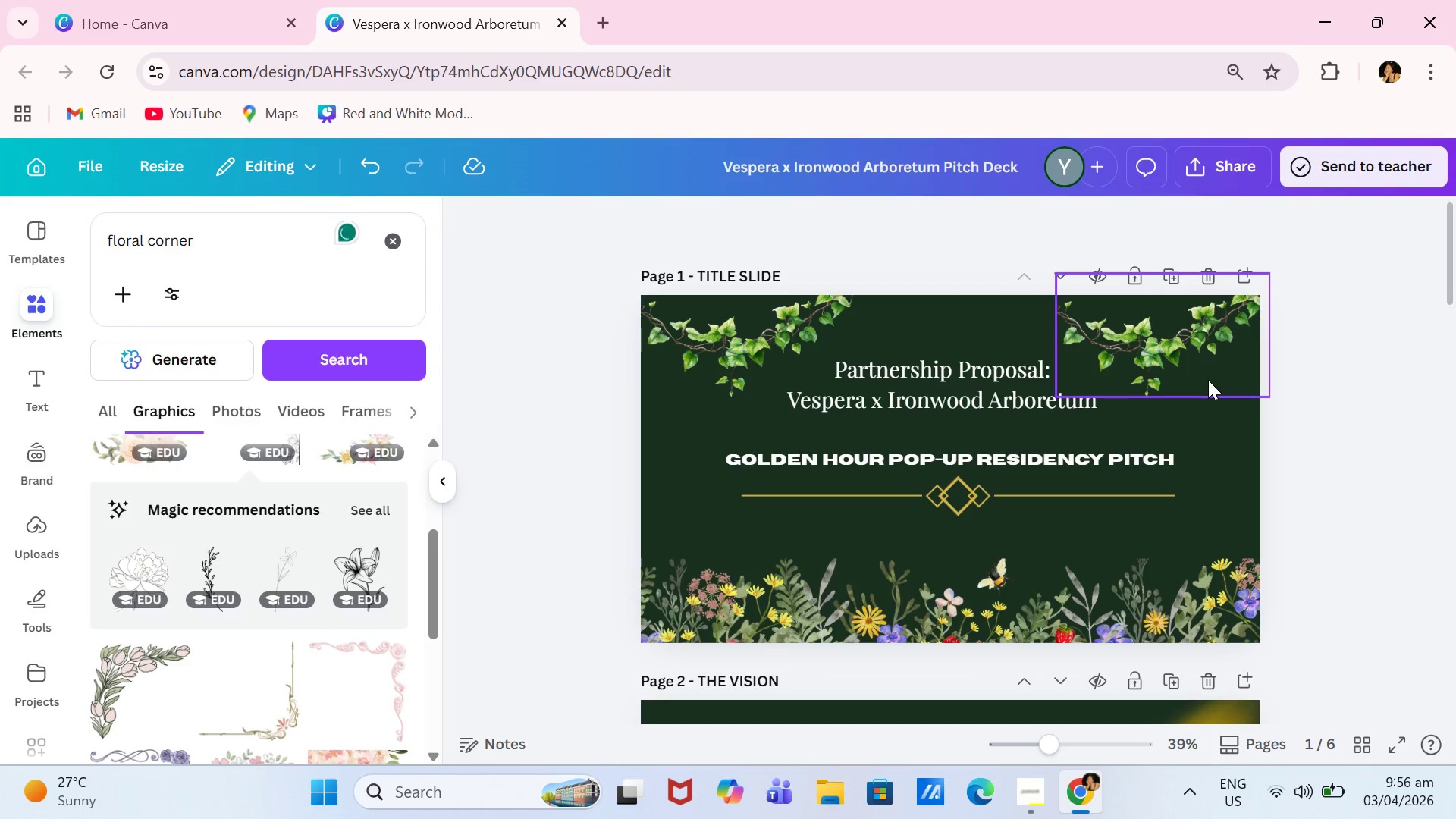 
left_click([1047, 460])
 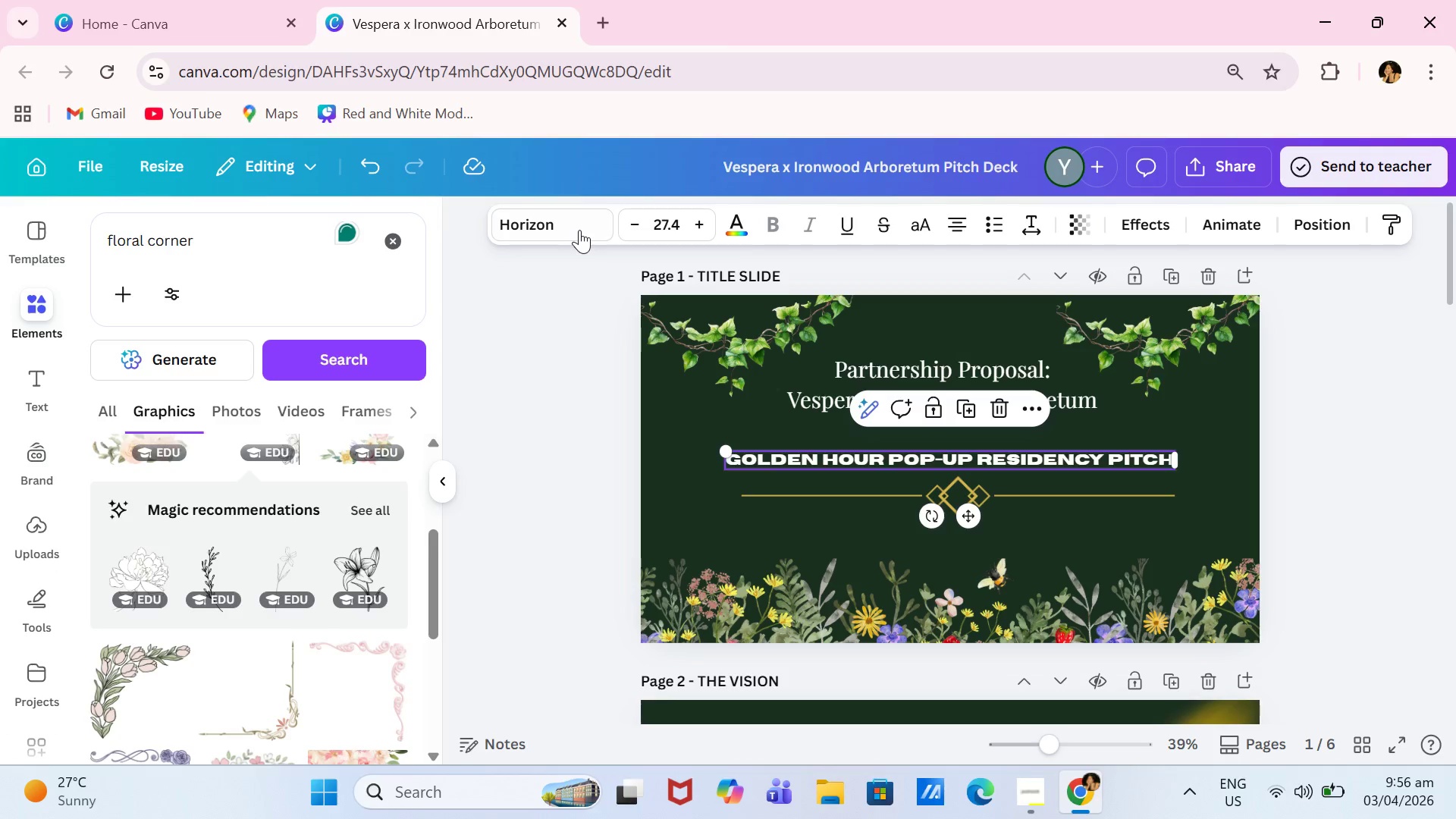 
left_click([579, 230])
 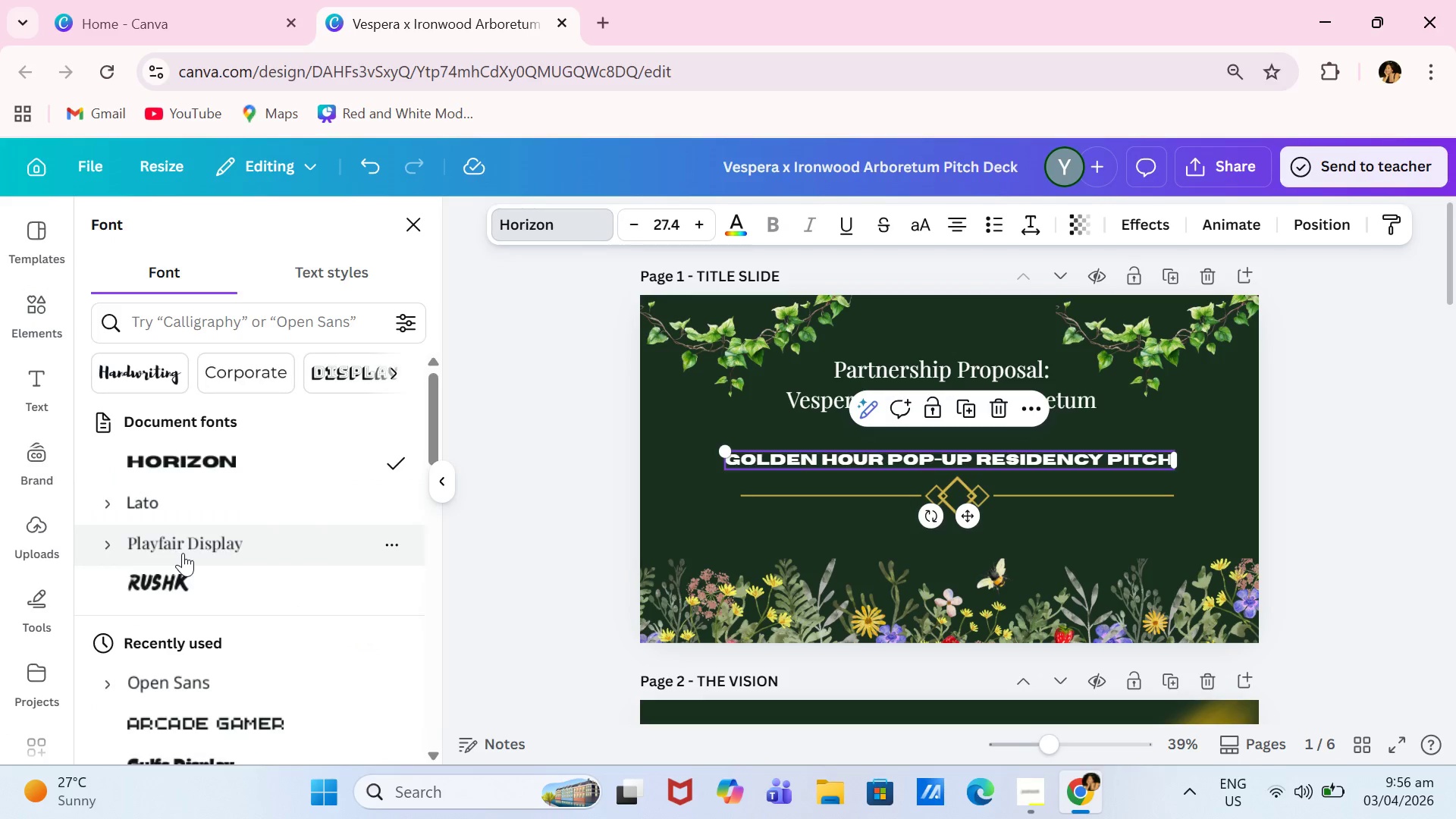 
left_click([196, 545])
 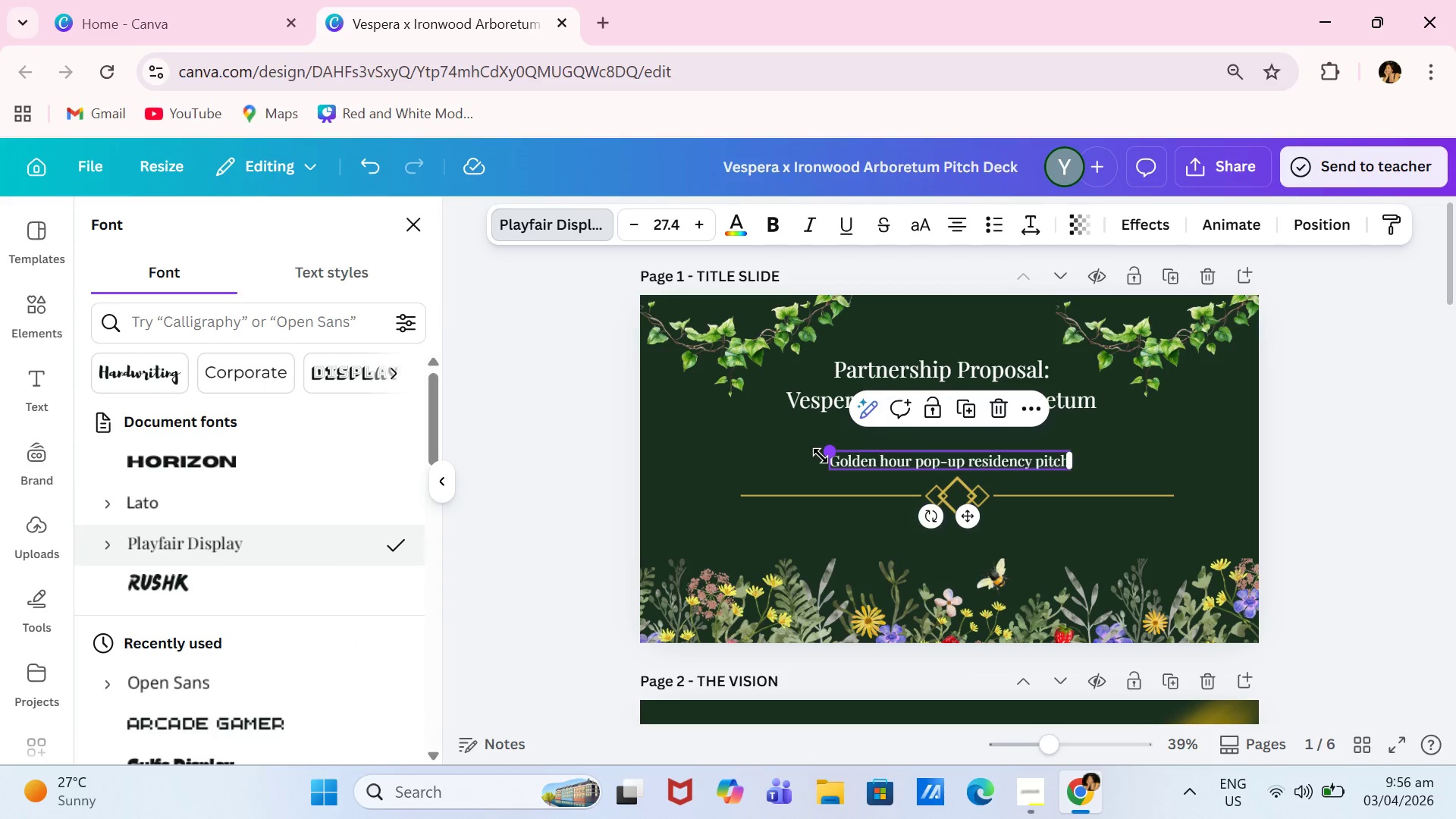 
left_click_drag(start_coordinate=[823, 456], to_coordinate=[661, 438])
 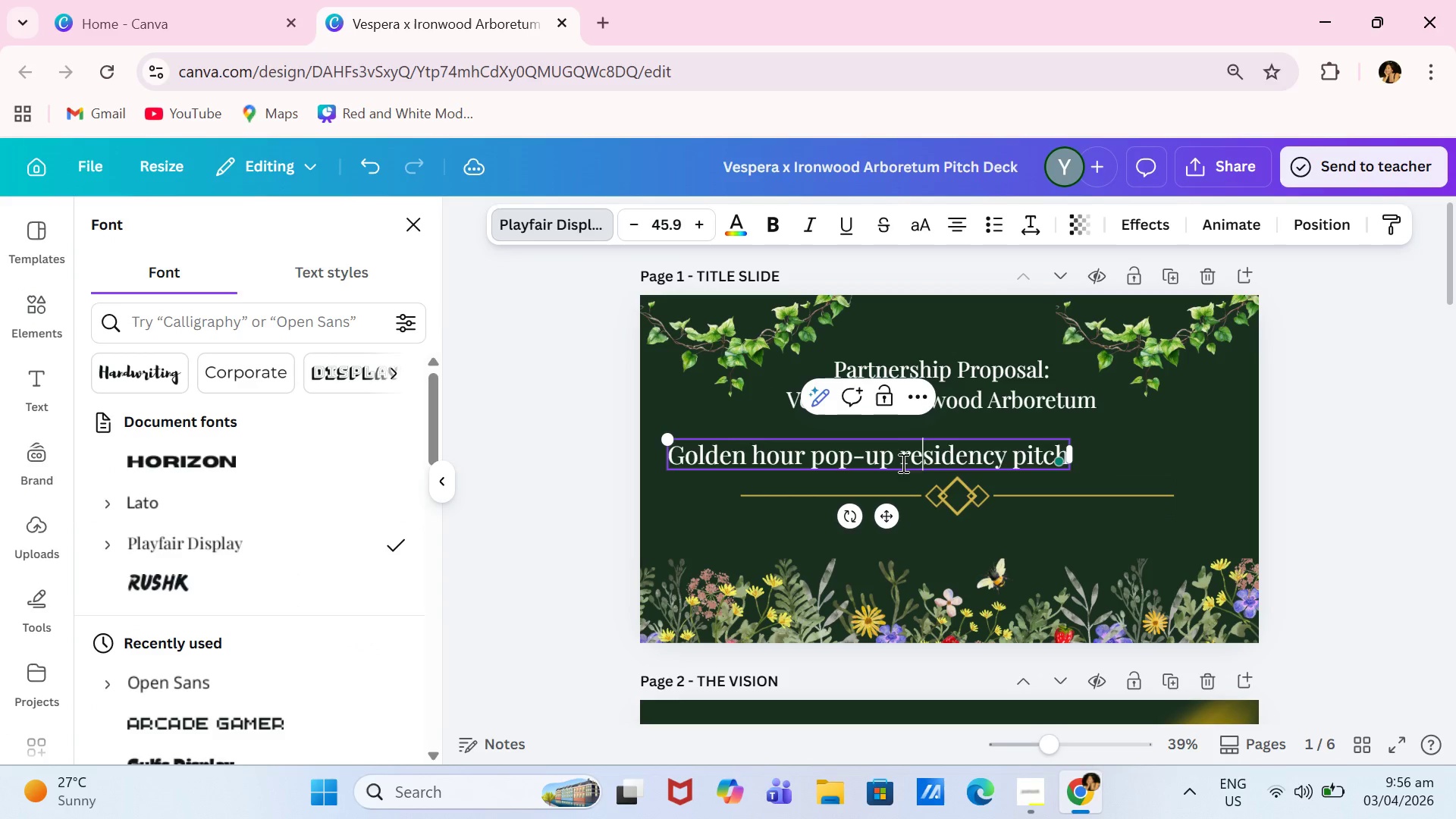 
left_click([910, 459])
 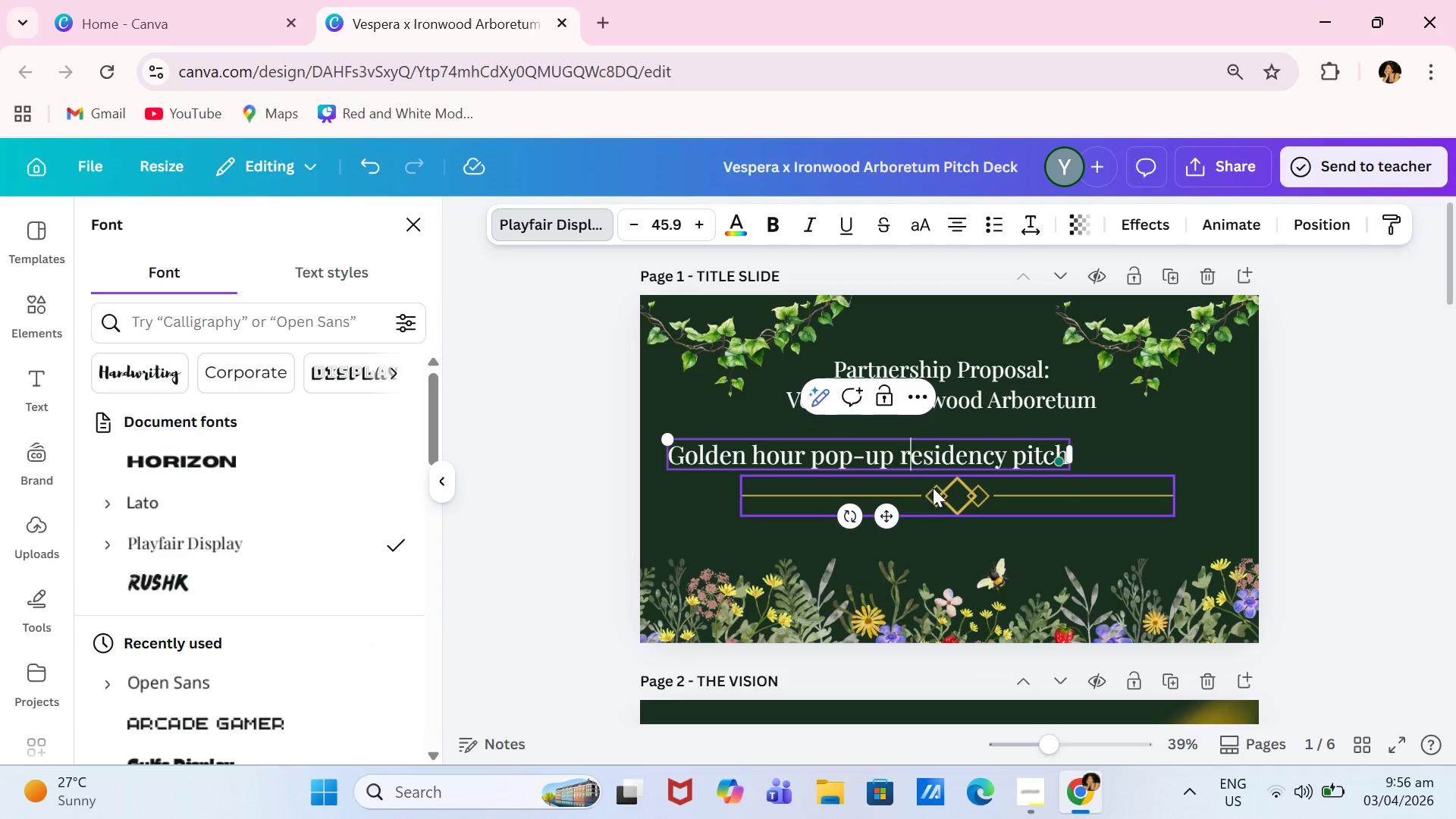 
wait(5.59)
 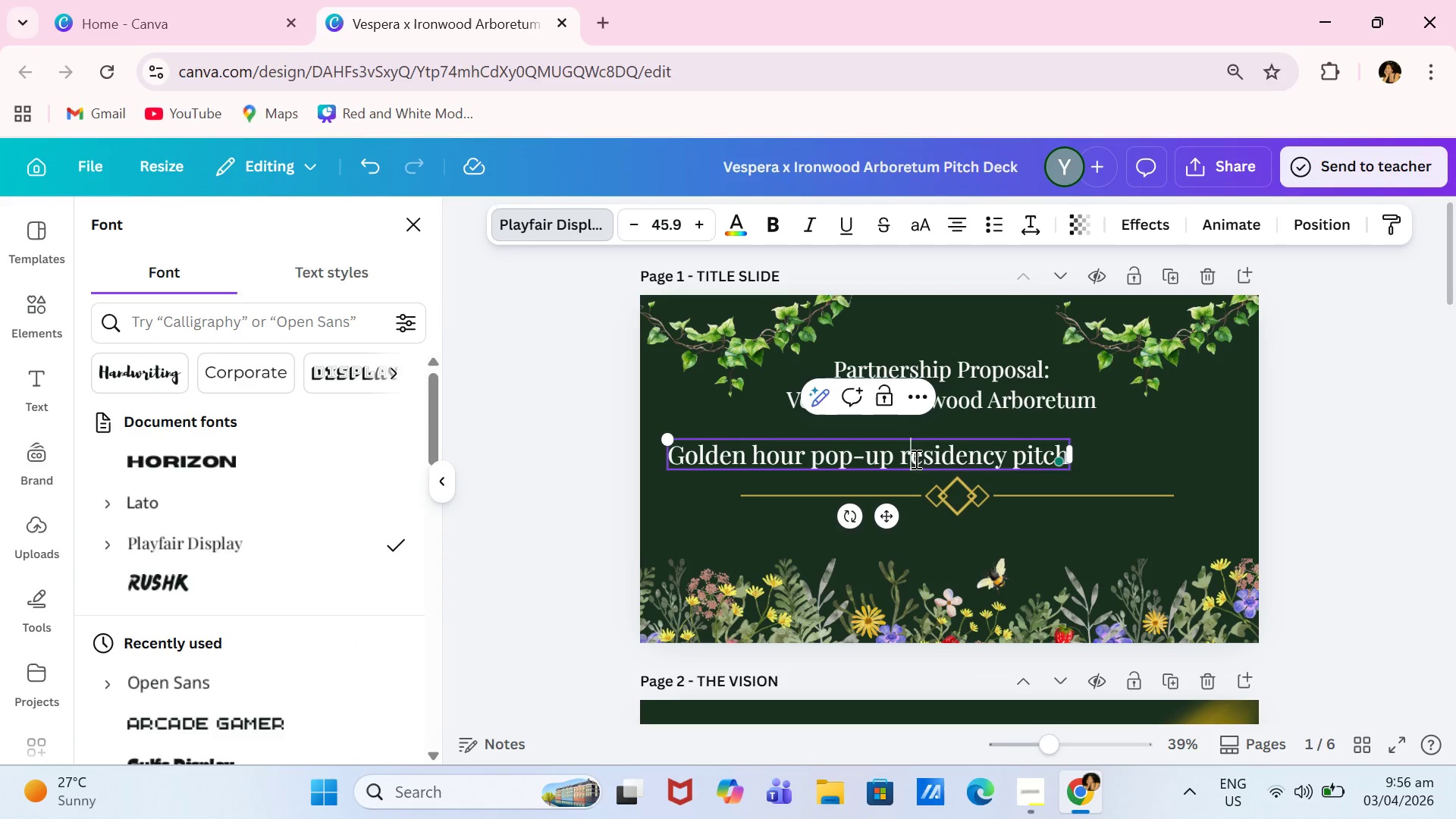 
left_click([767, 460])
 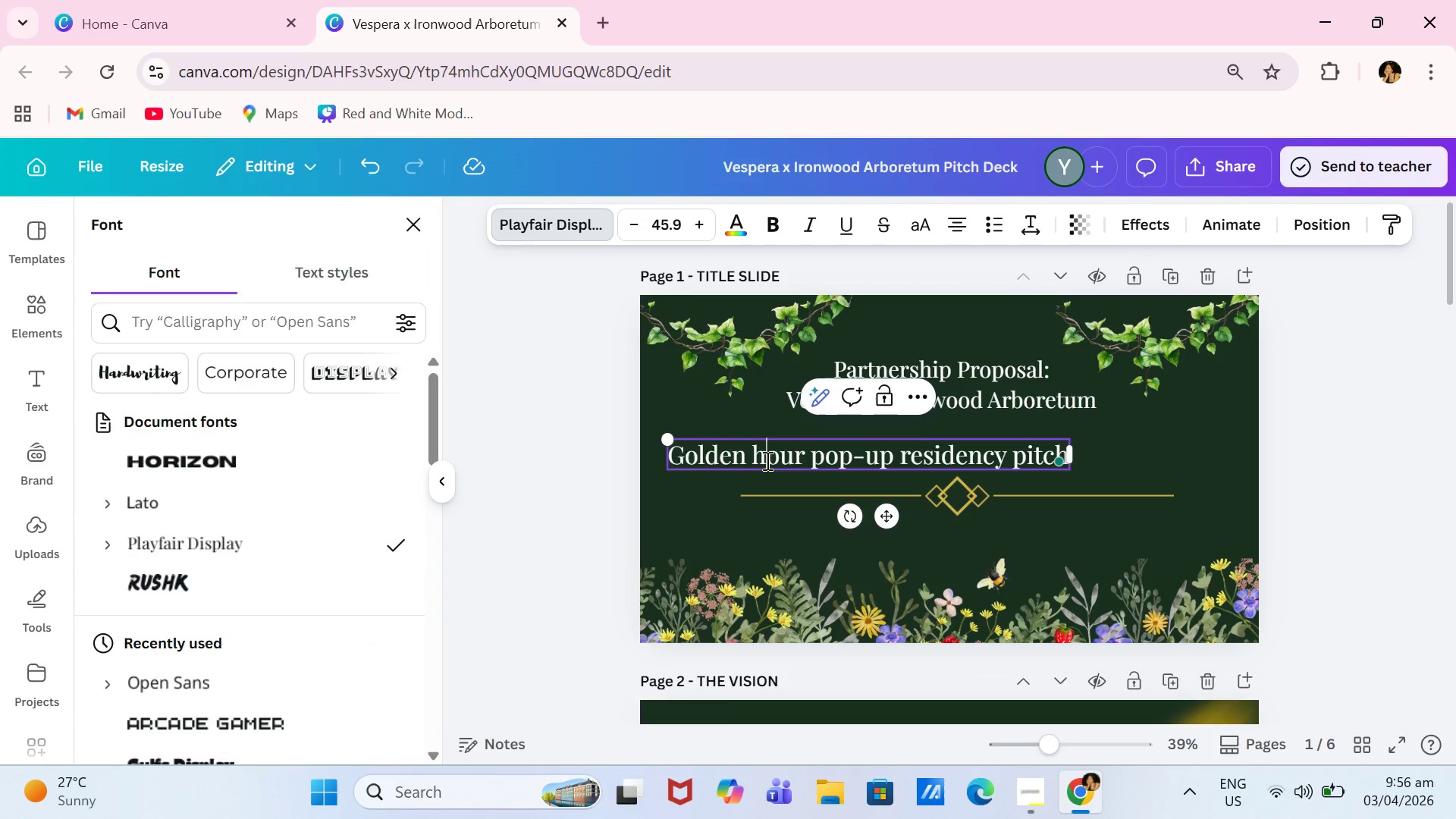 
key(Backspace)
 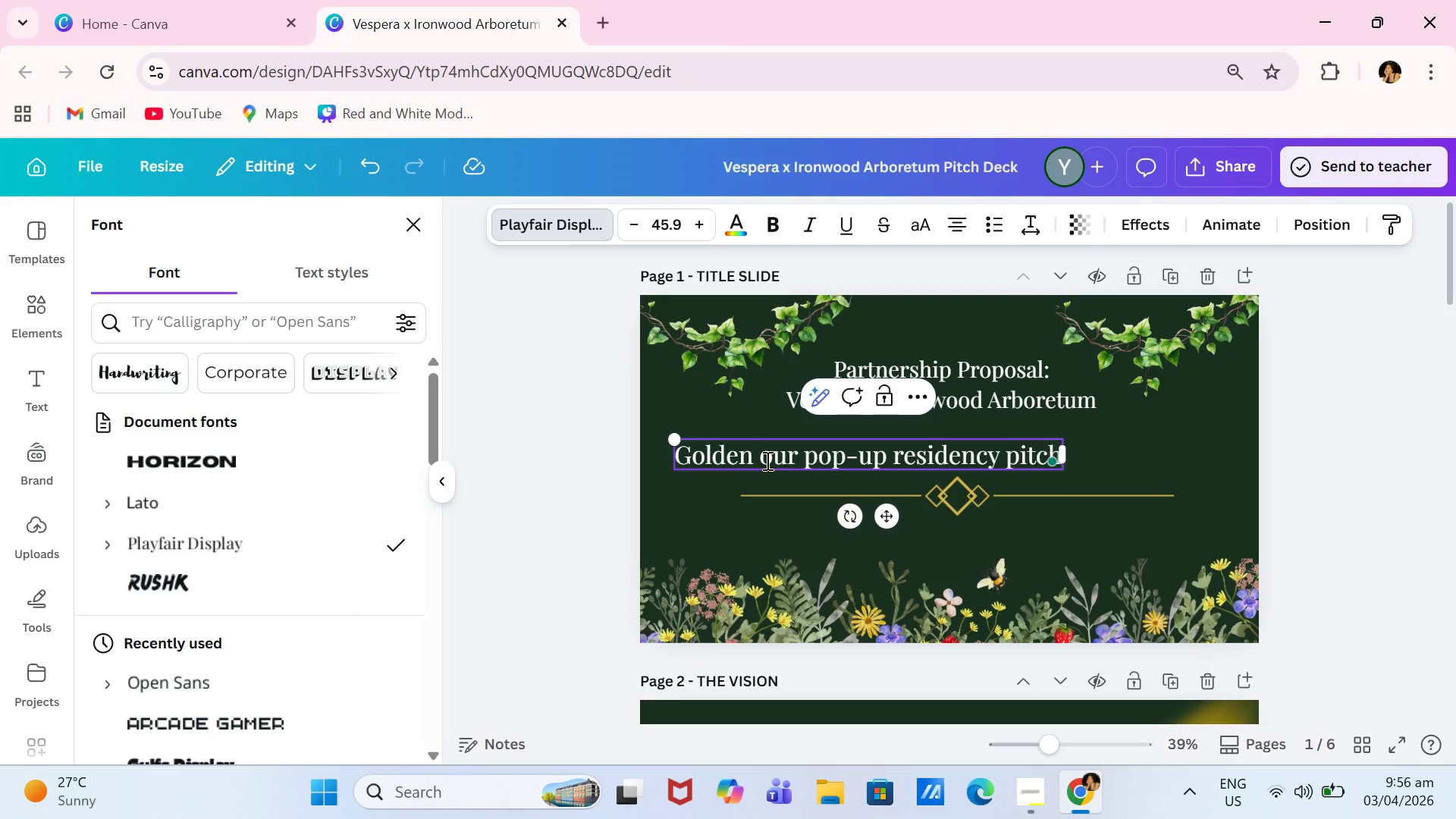 
key(Shift+ShiftLeft)
 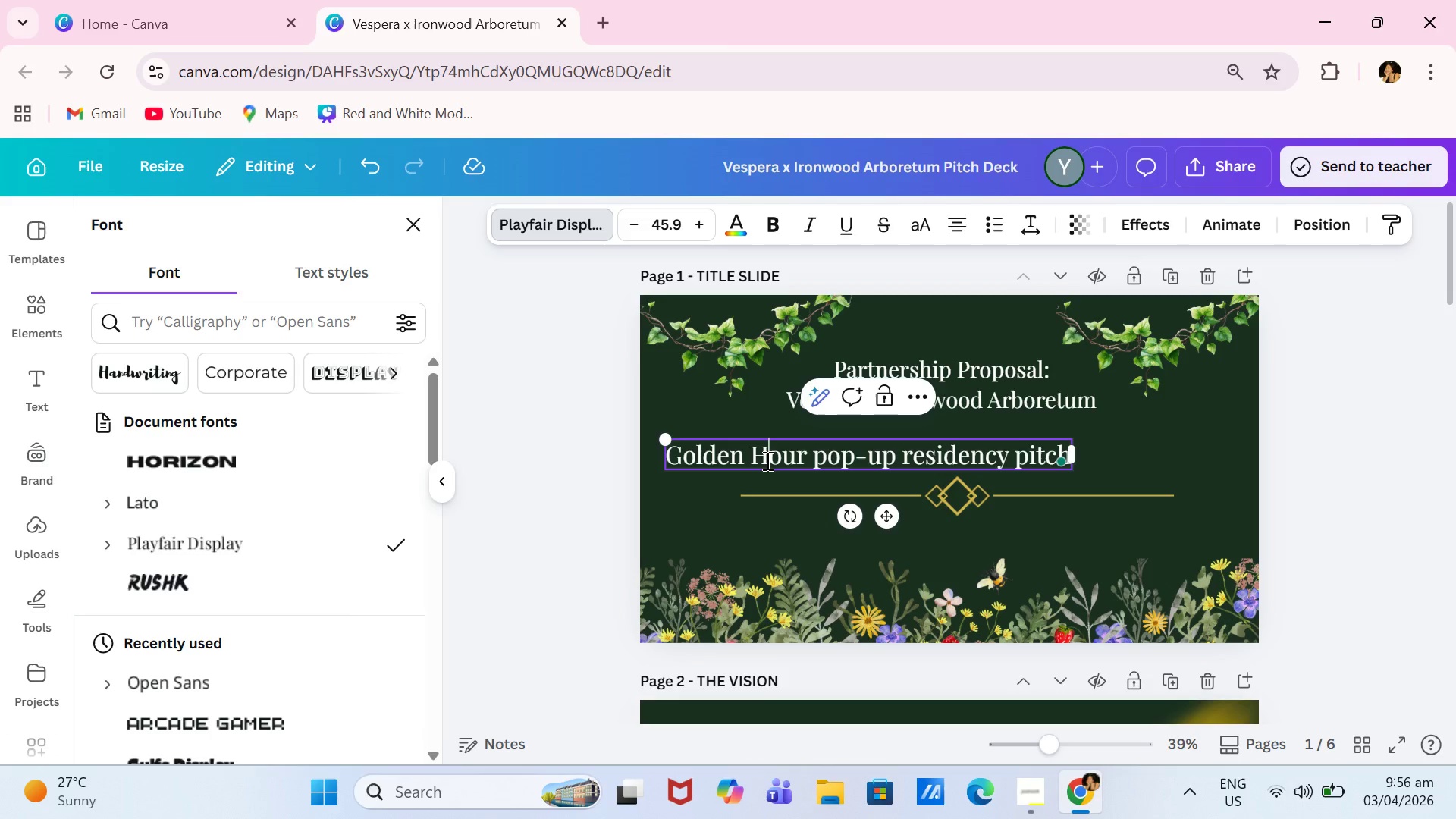 
key(Shift+H)
 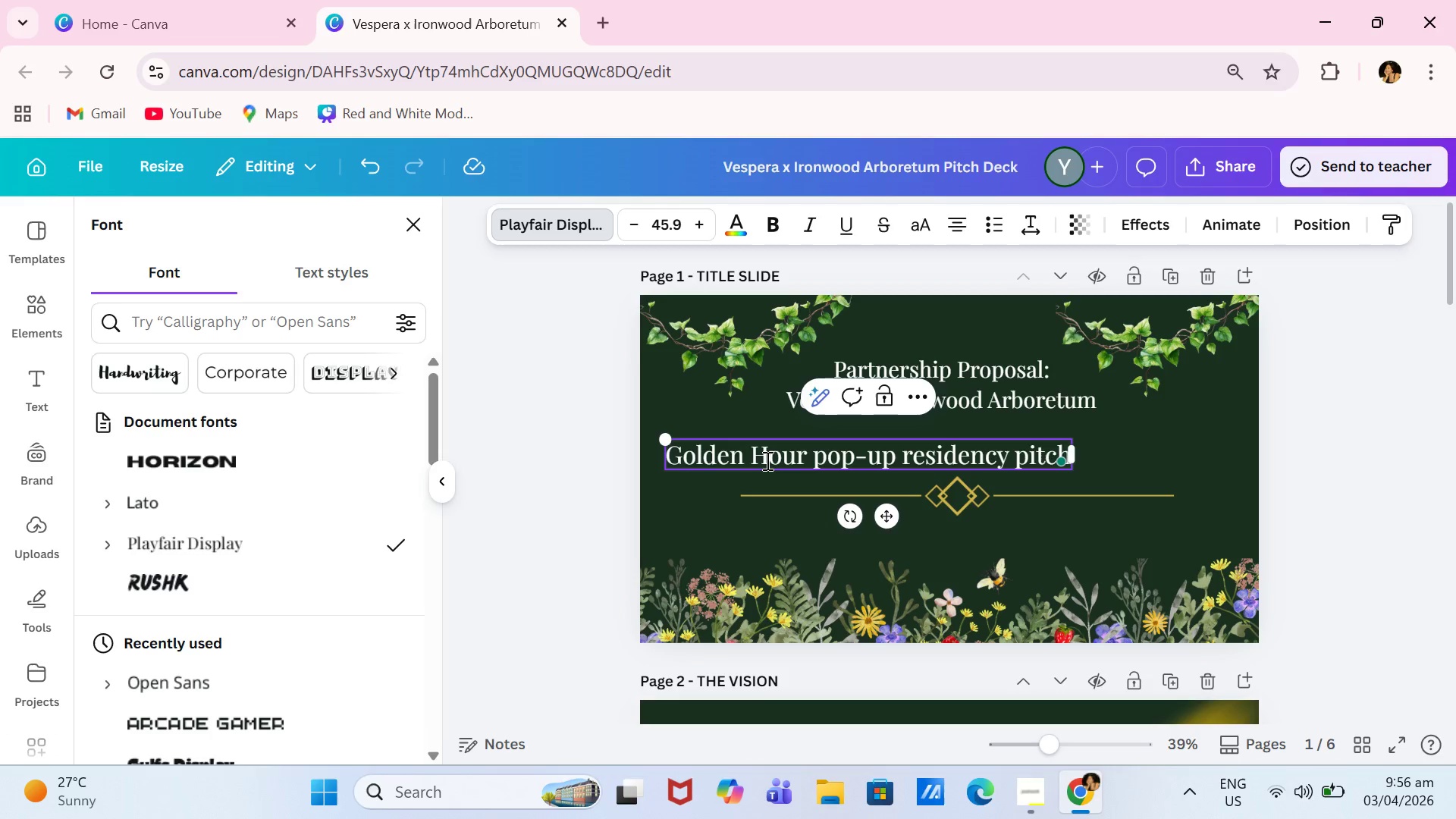 
key(ArrowRight)
 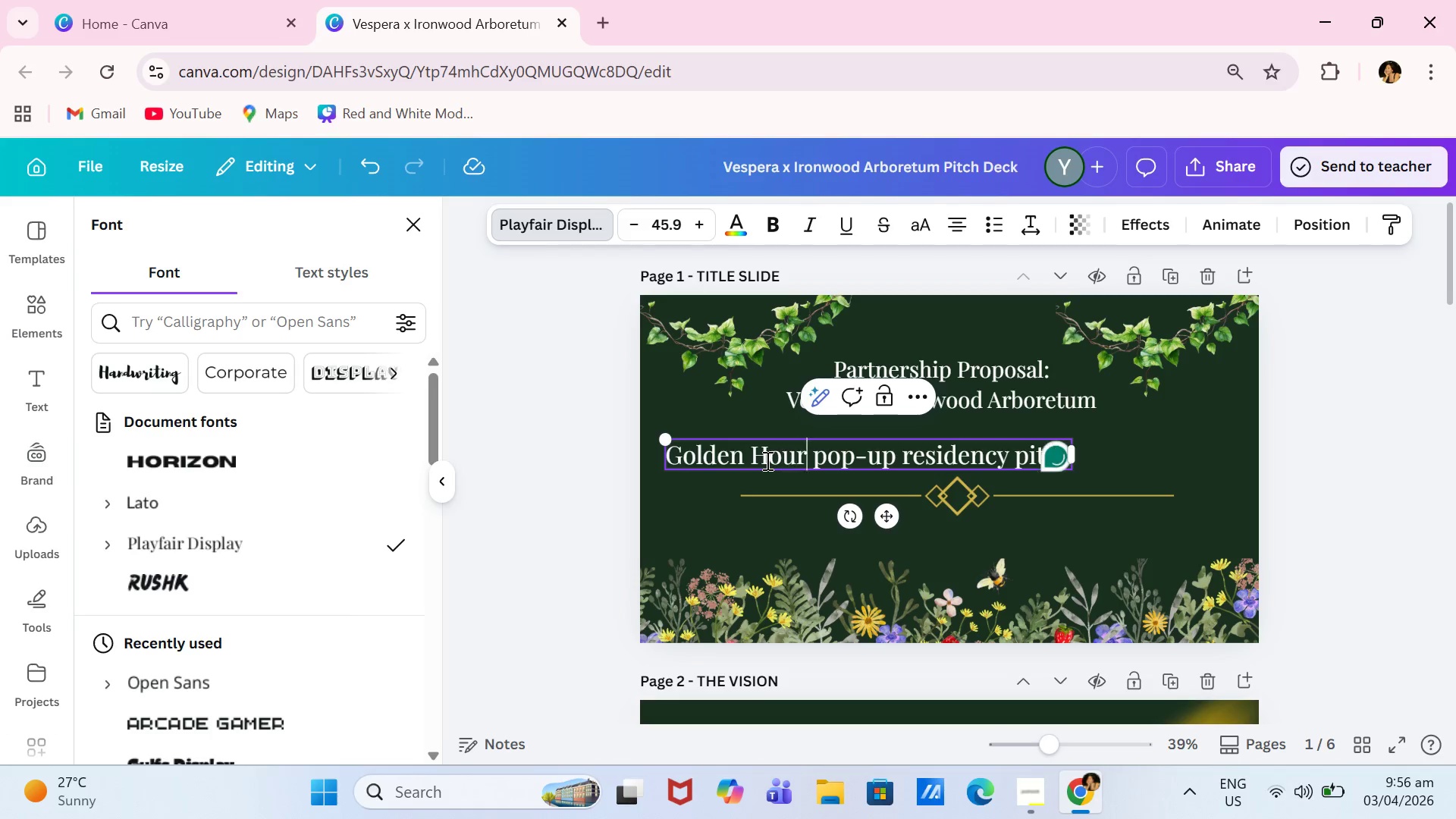 
key(ArrowRight)
 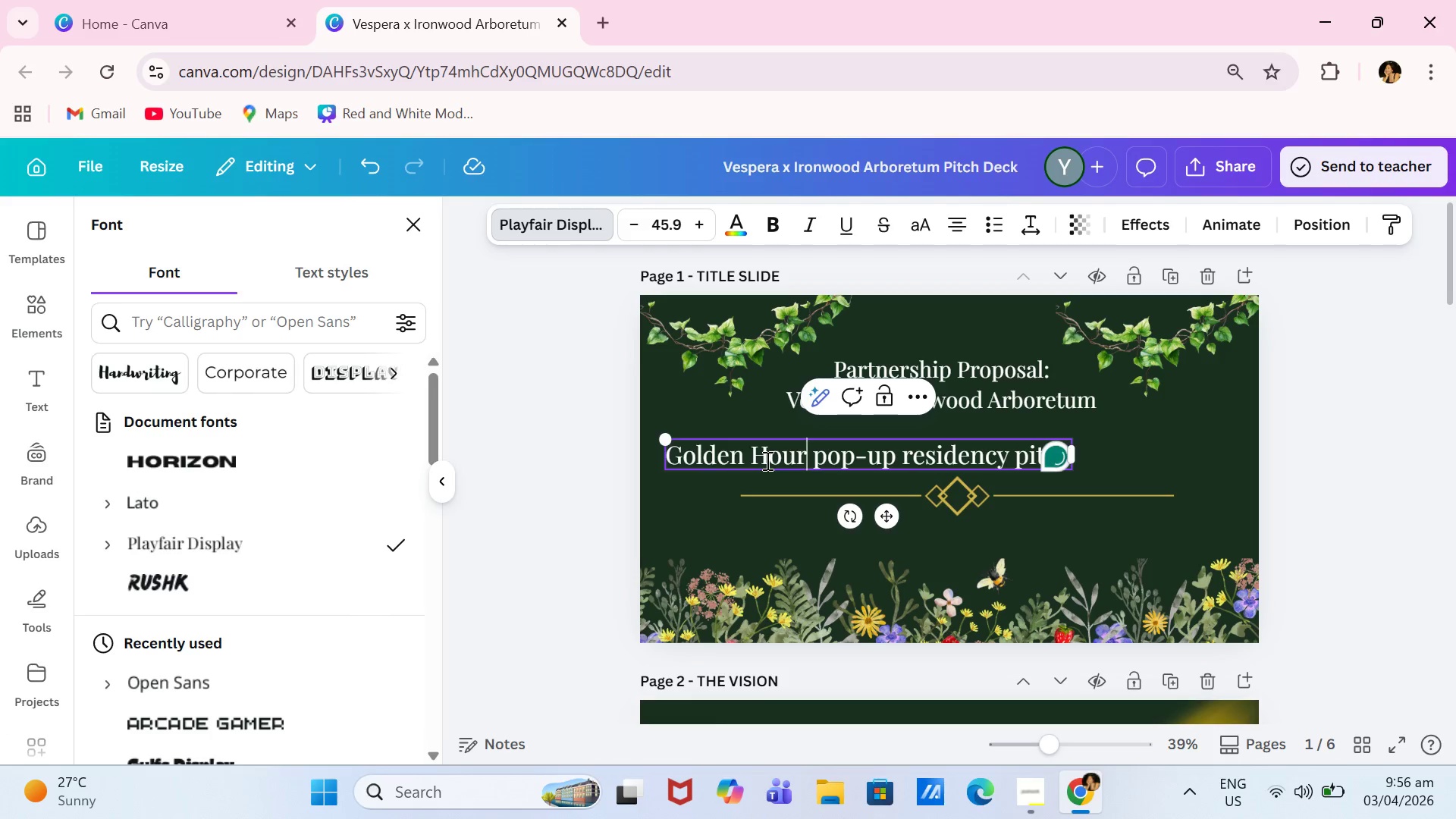 
key(ArrowRight)
 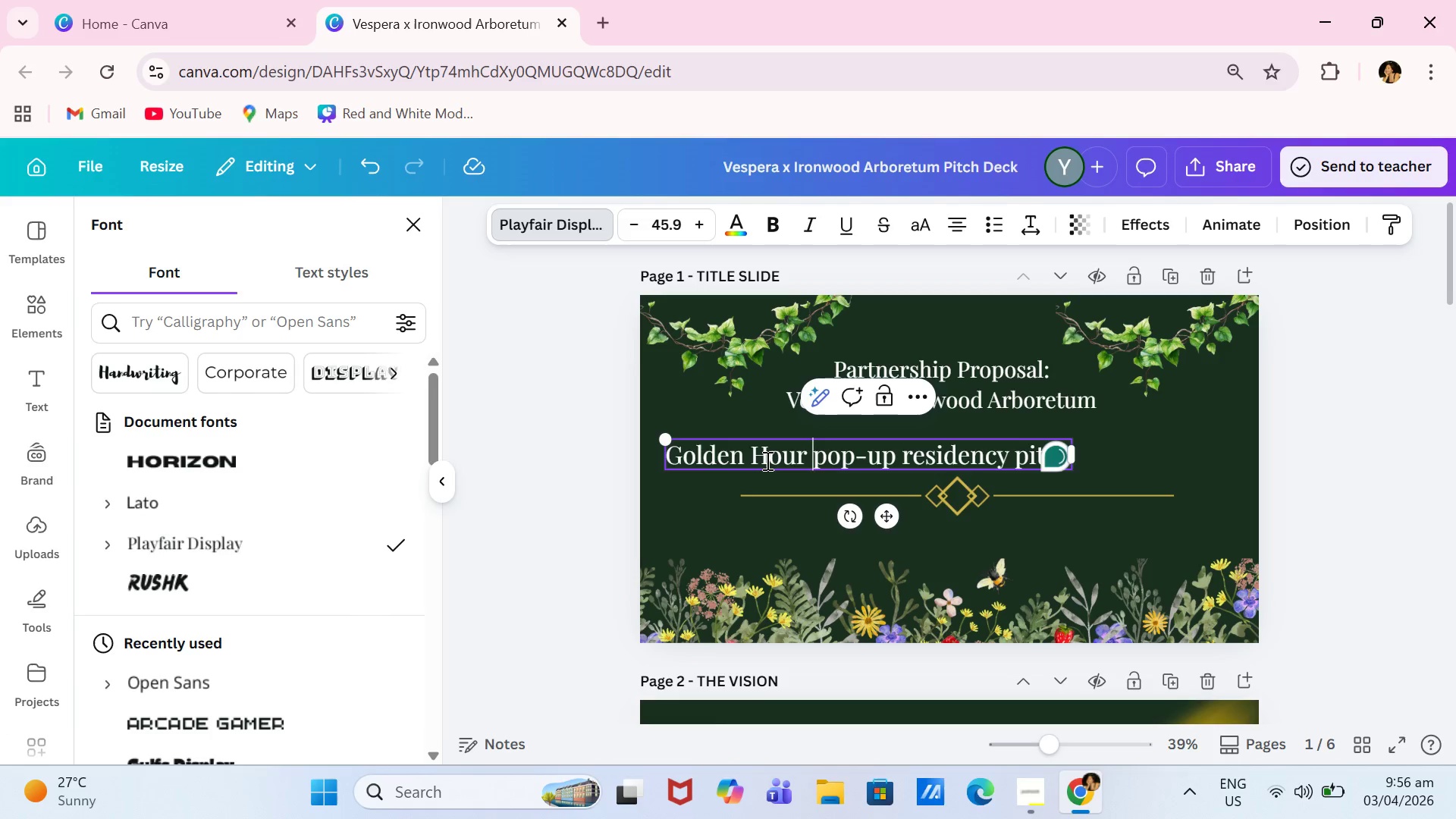 
key(ArrowRight)
 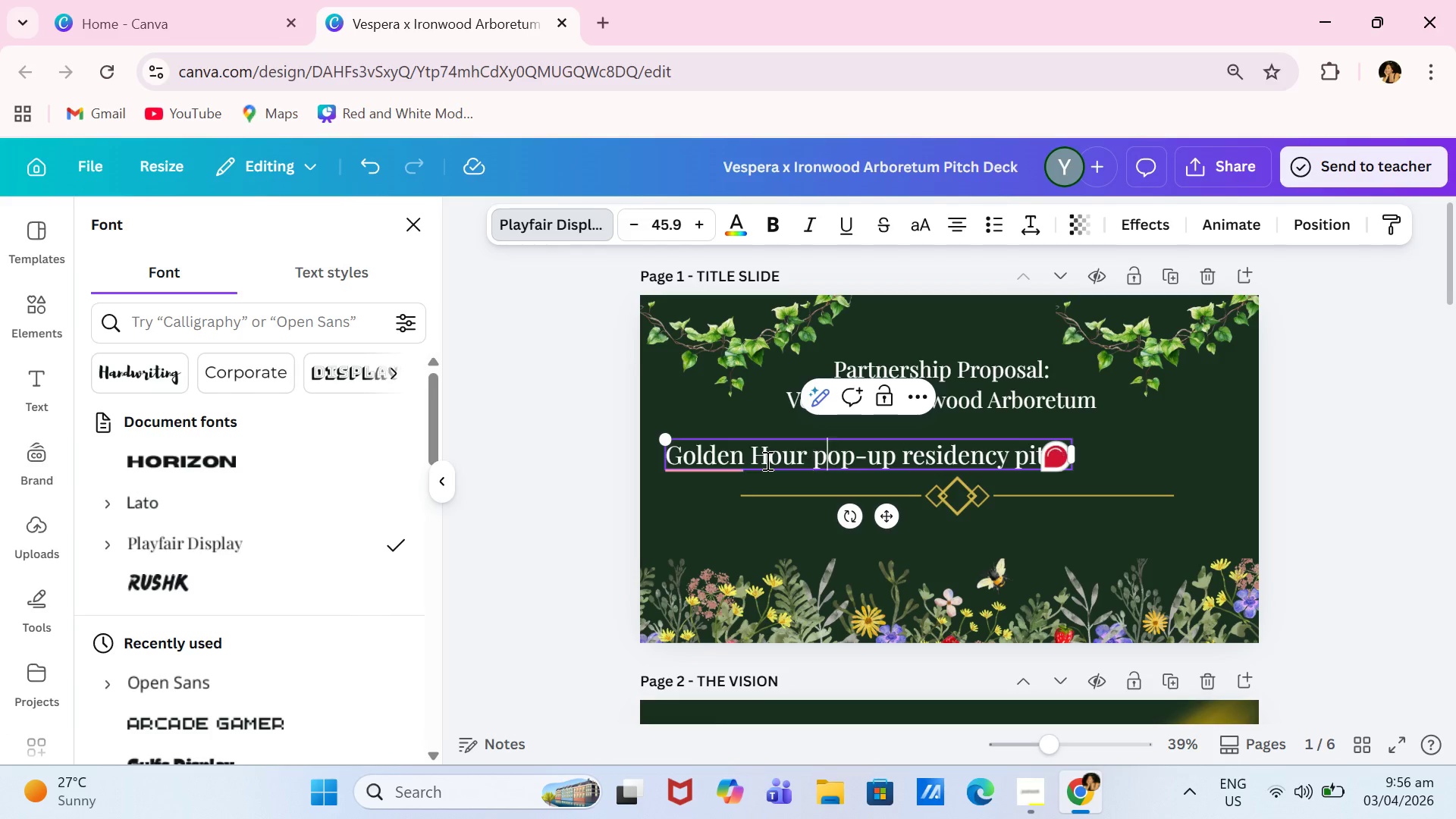 
key(ArrowRight)
 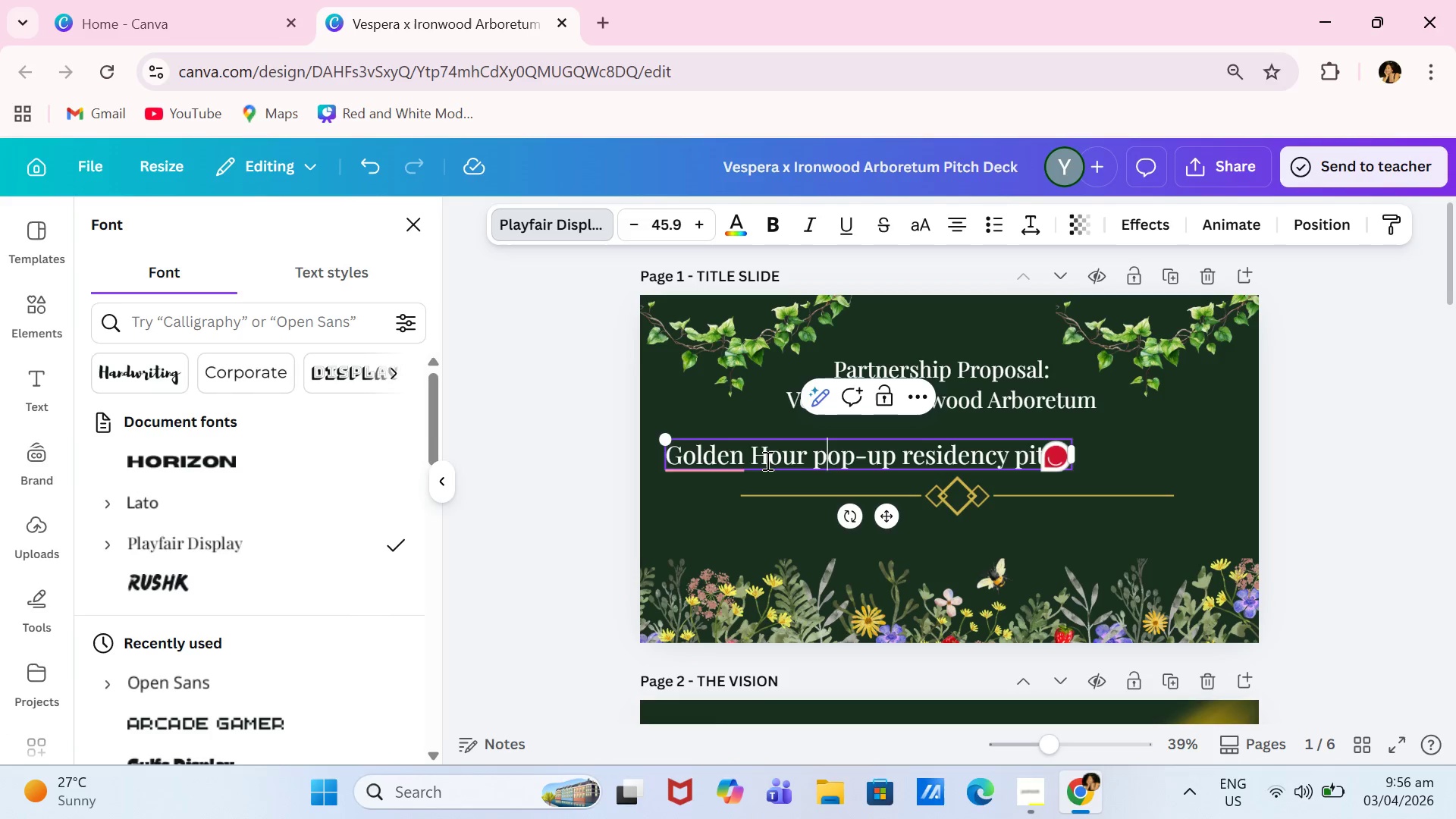 
key(Backspace)
 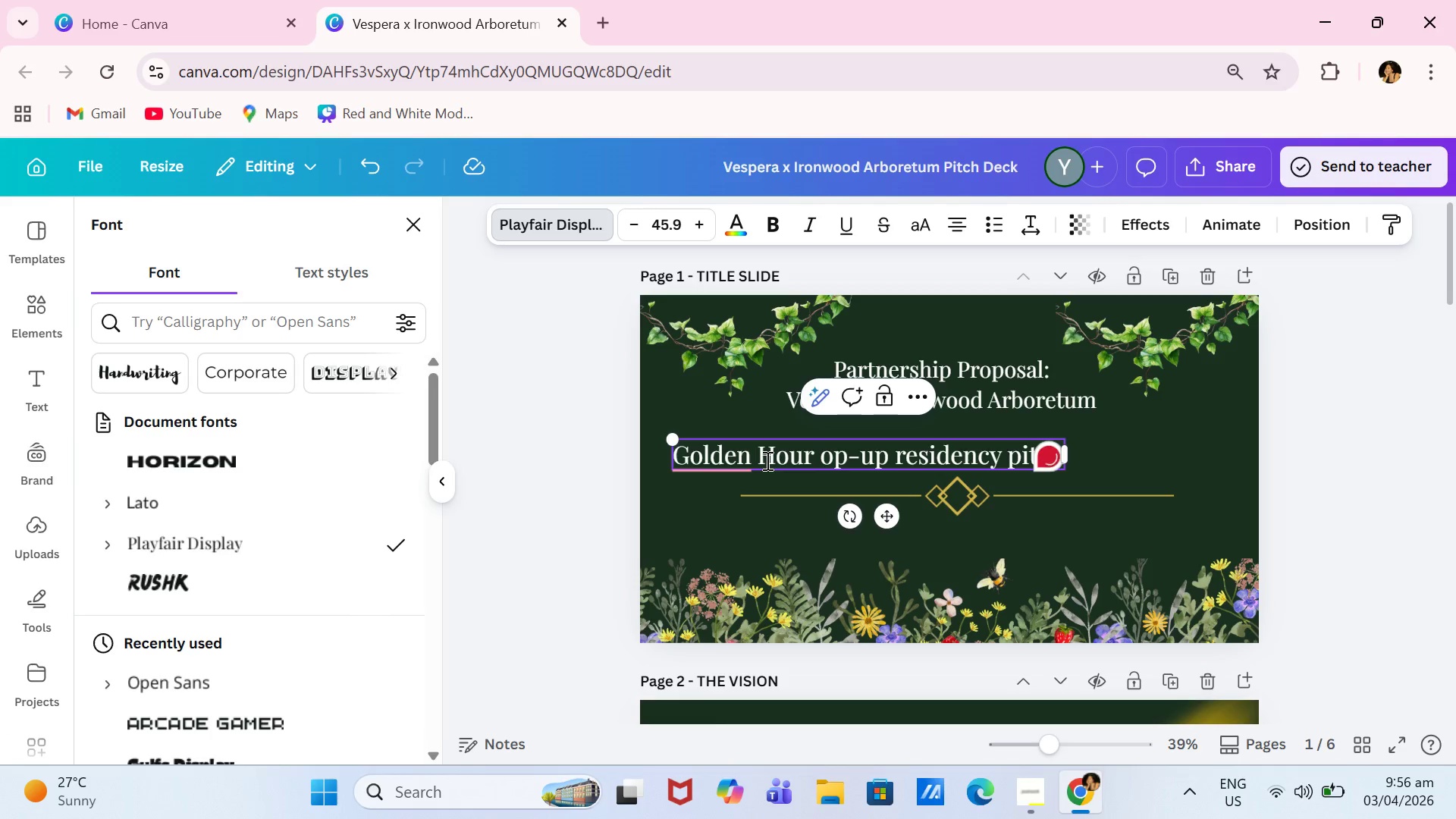 
key(Shift+ShiftLeft)
 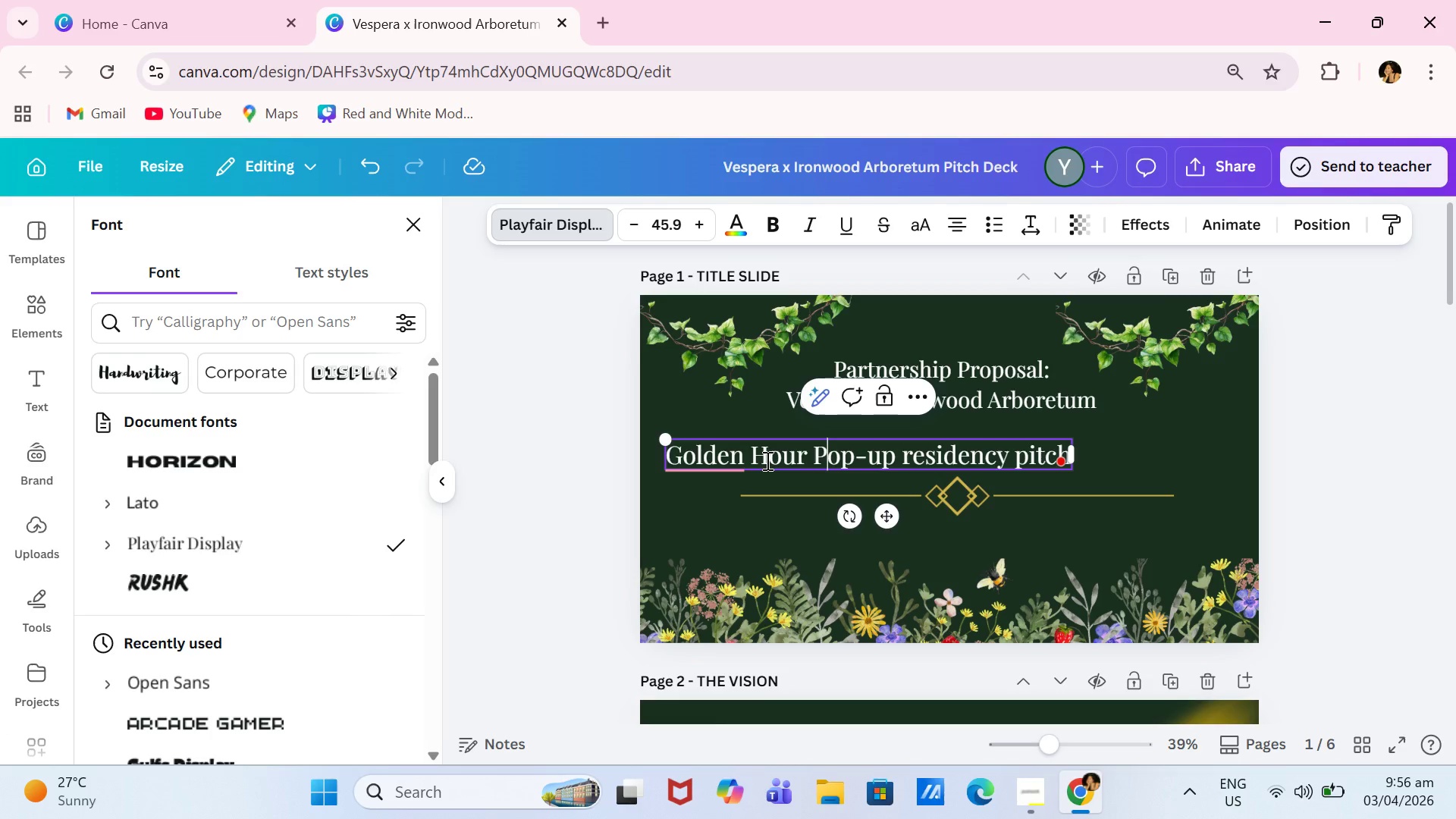 
key(Shift+P)
 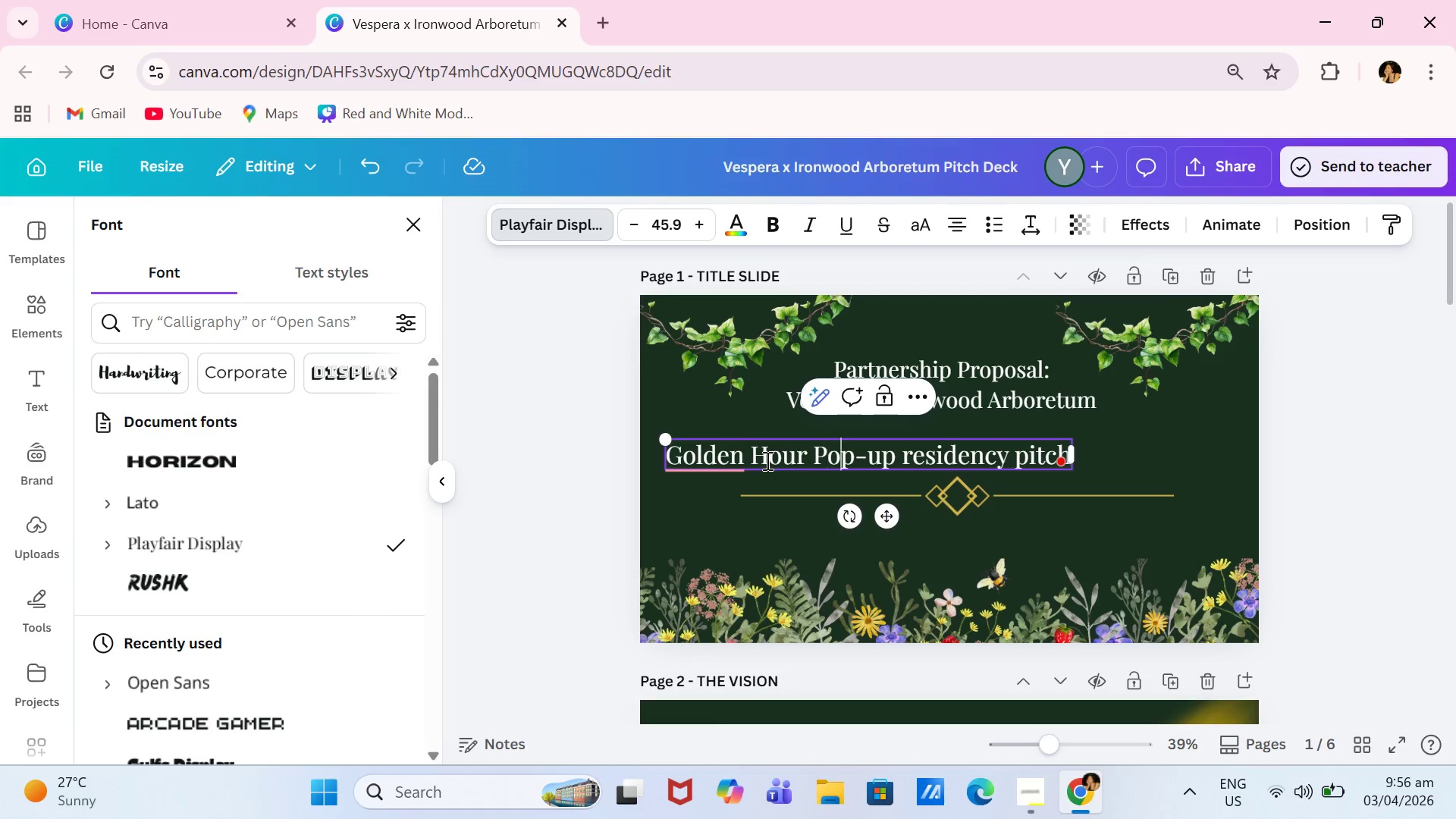 
key(ArrowRight)
 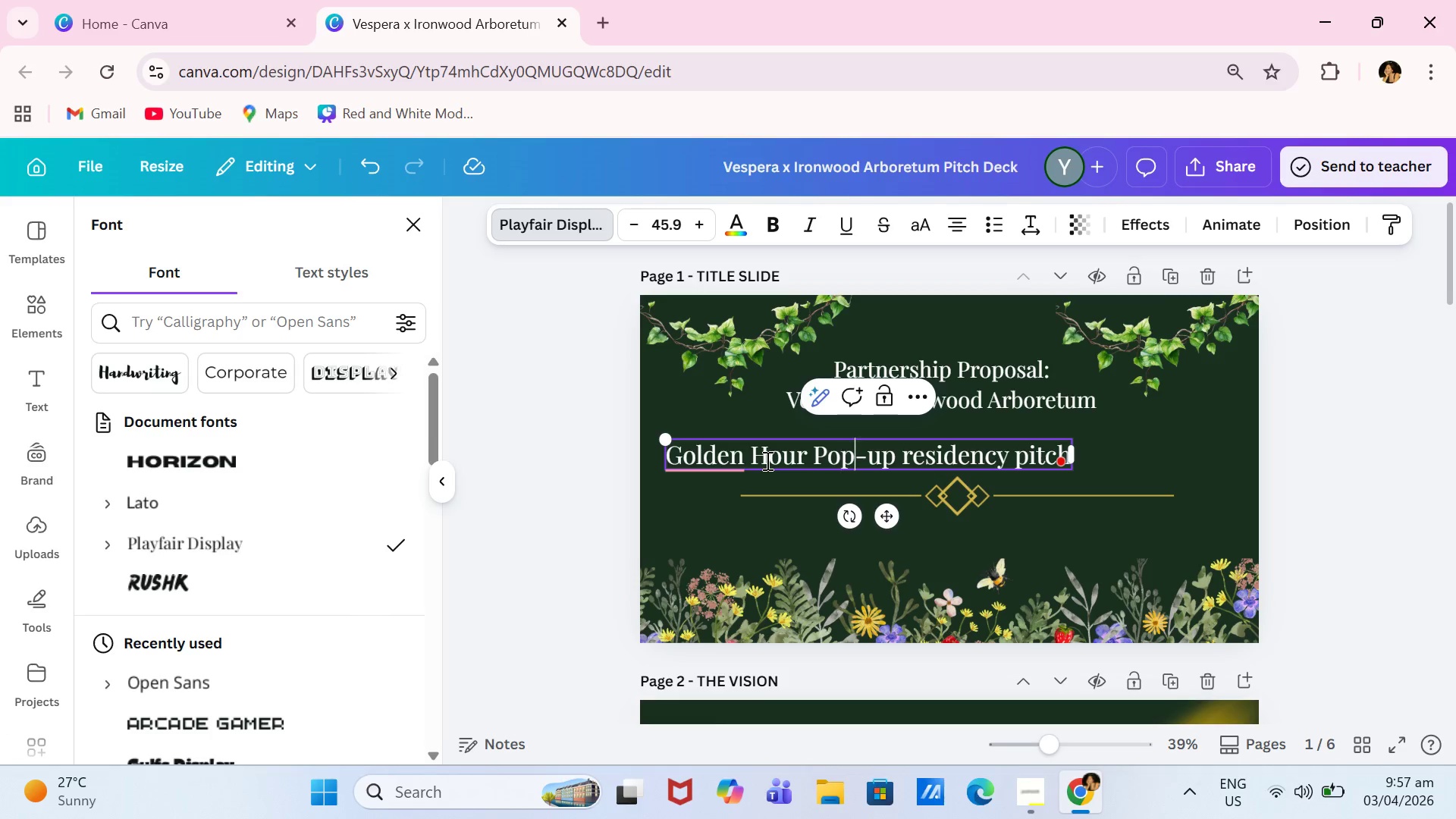 
key(ArrowRight)
 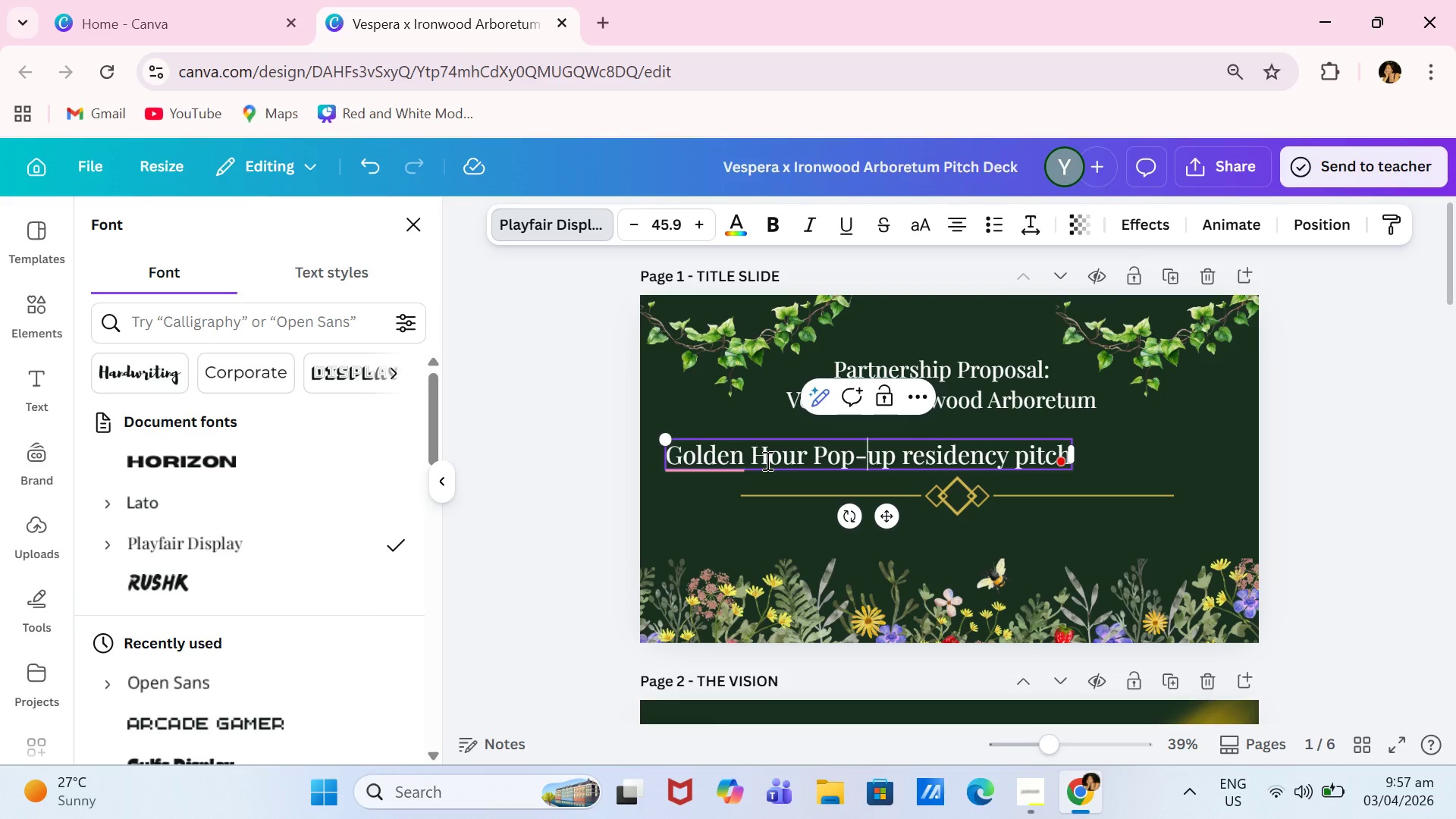 
key(ArrowRight)
 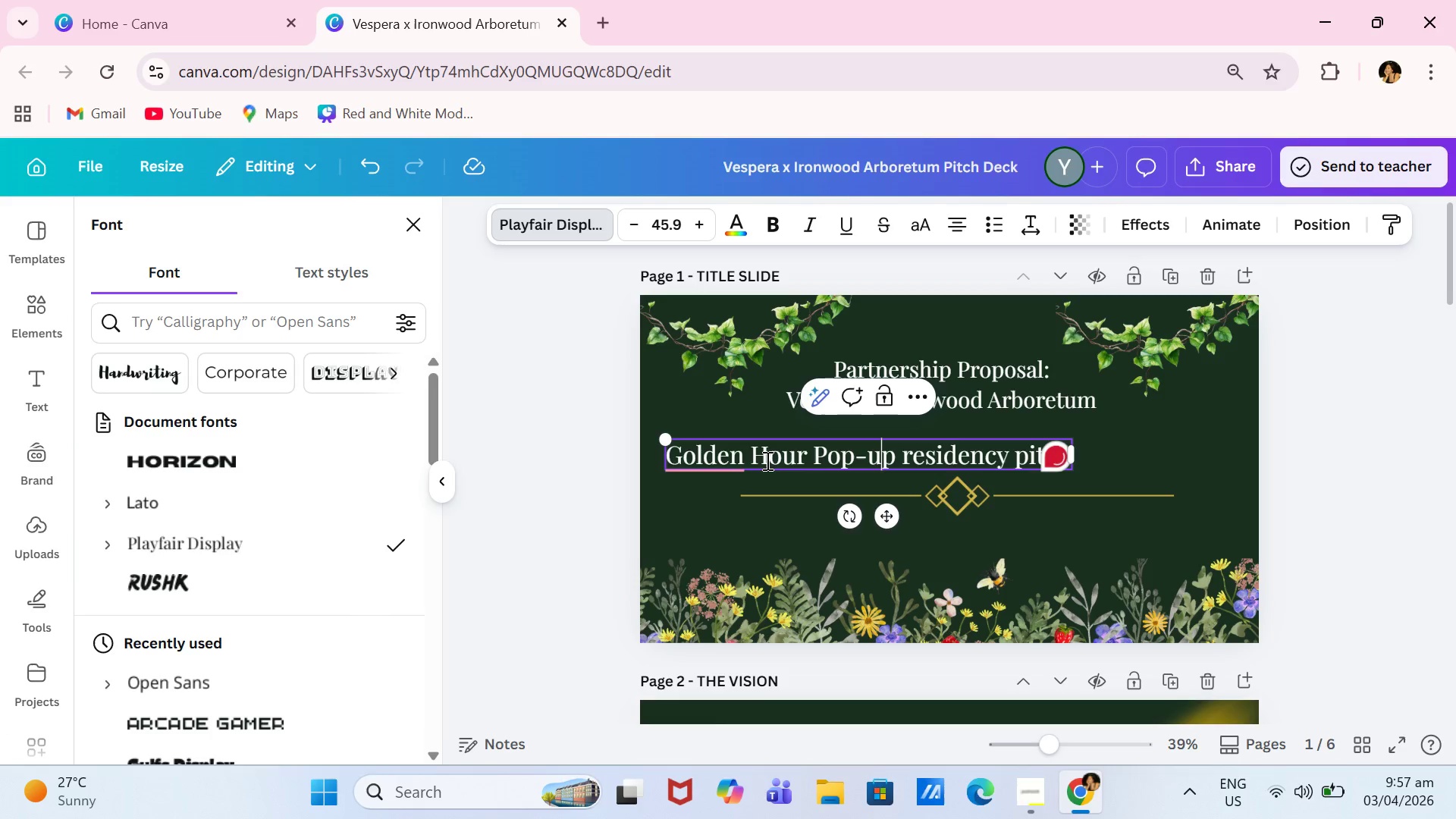 
key(ArrowRight)
 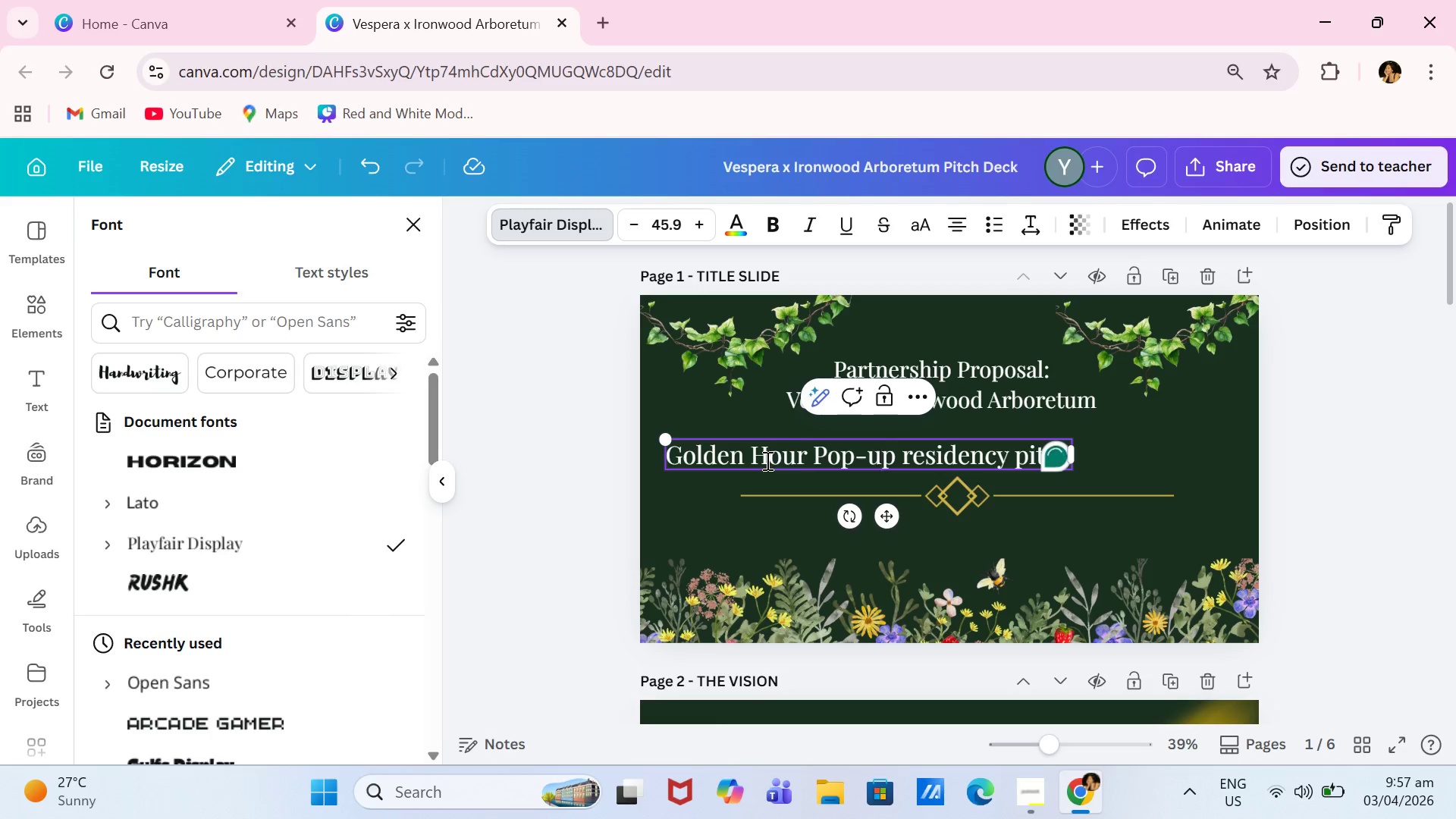 
key(Backspace)
 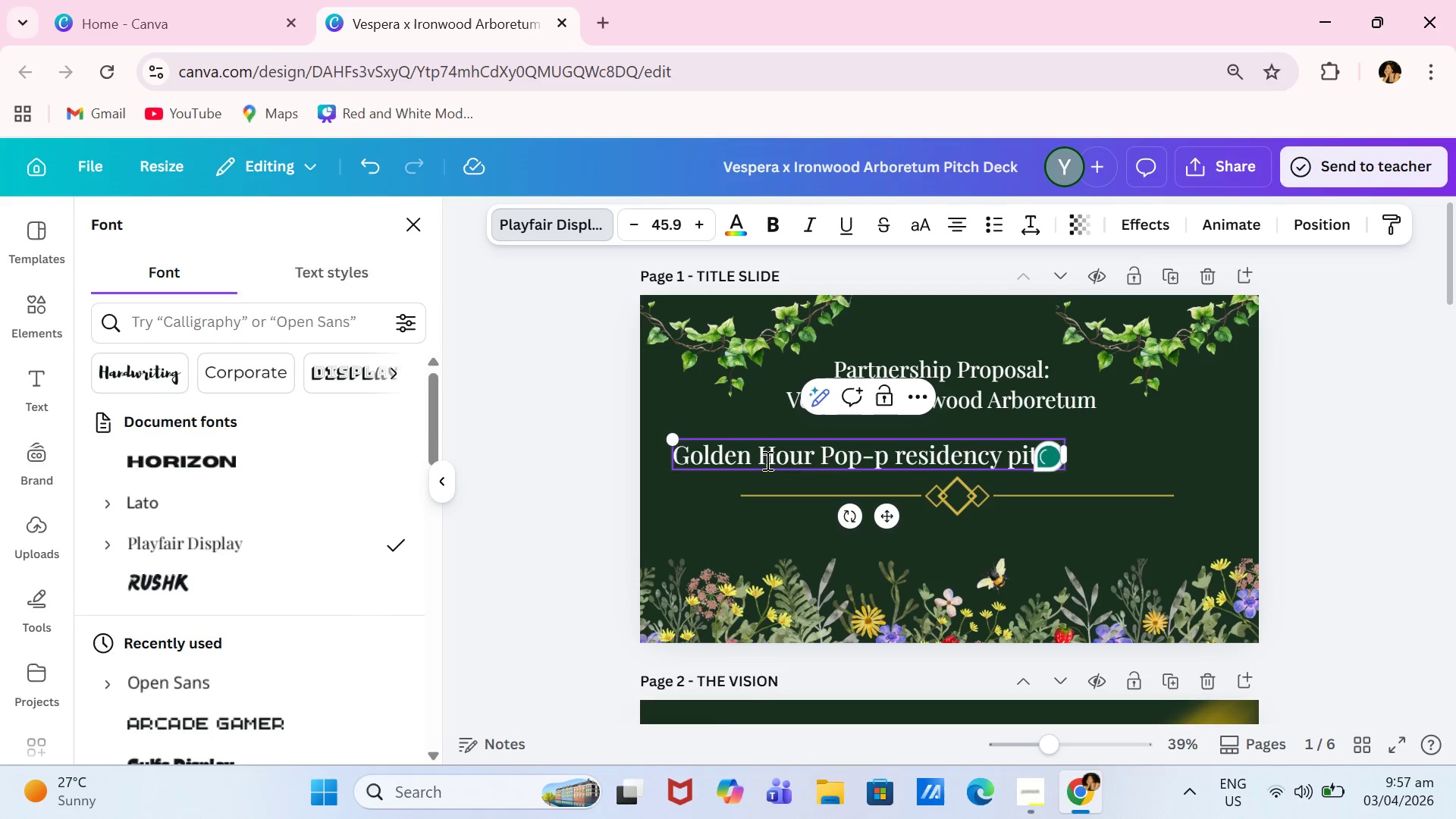 
key(Shift+ShiftLeft)
 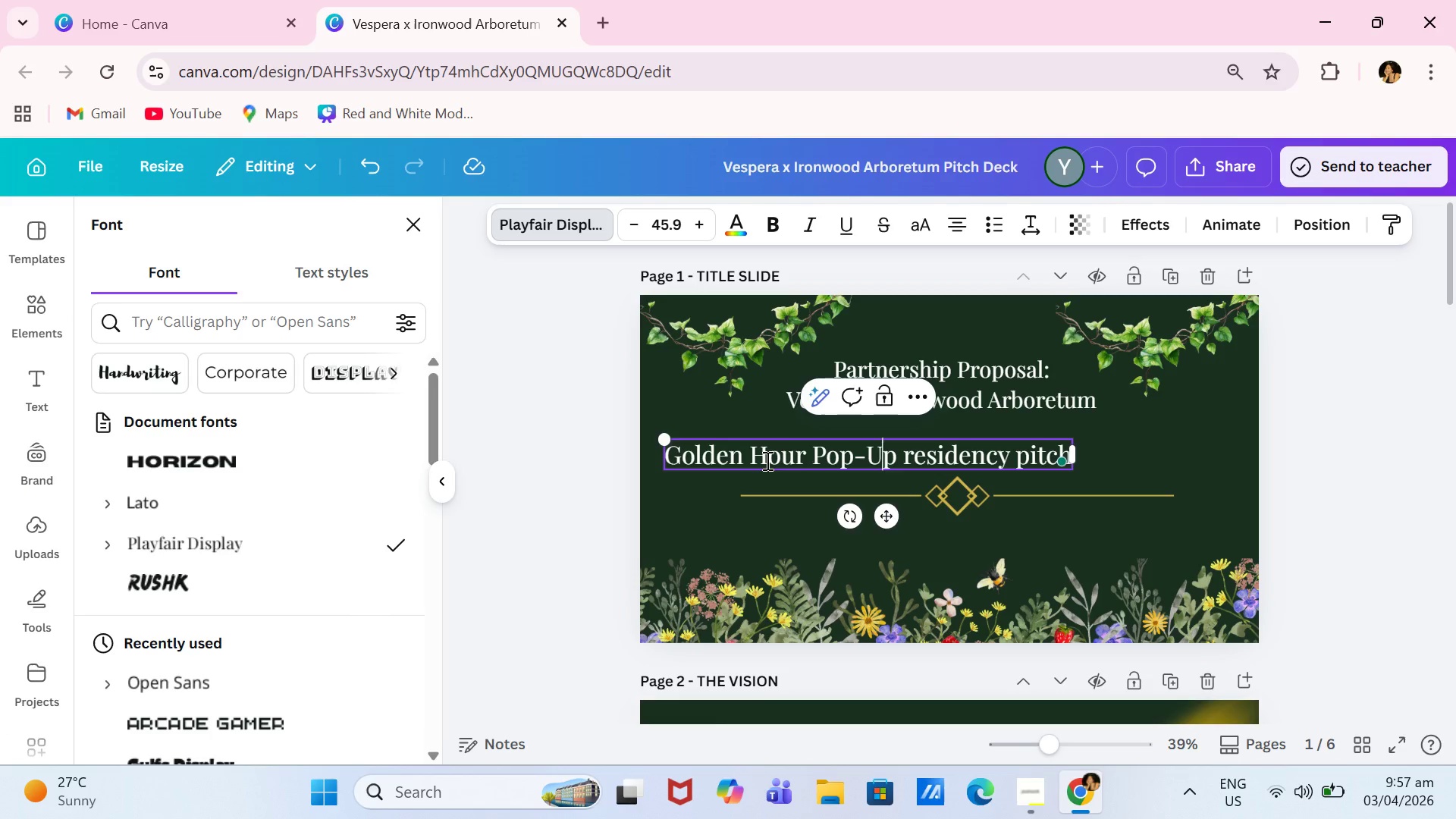 
key(Shift+U)
 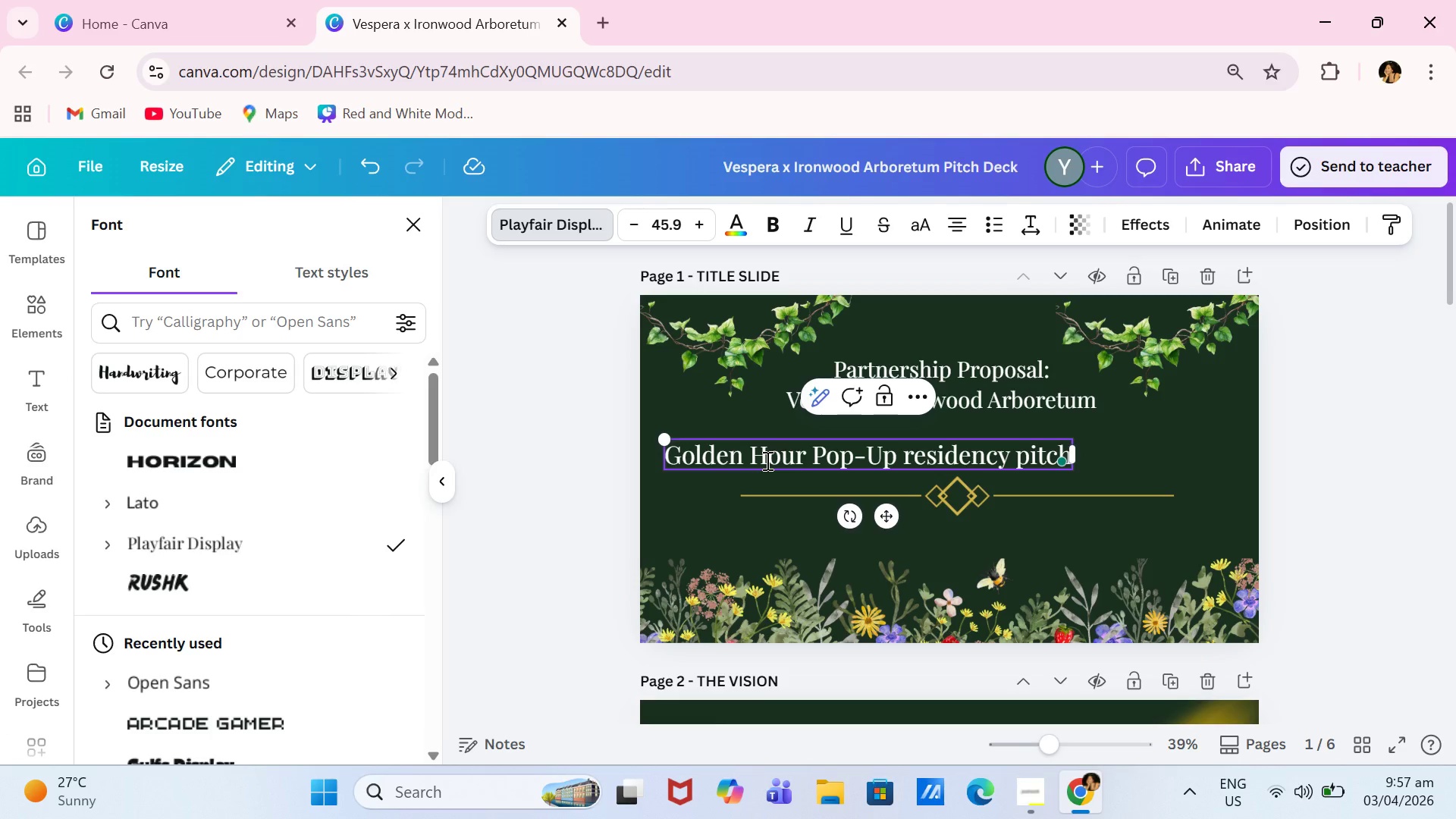 
key(ArrowRight)
 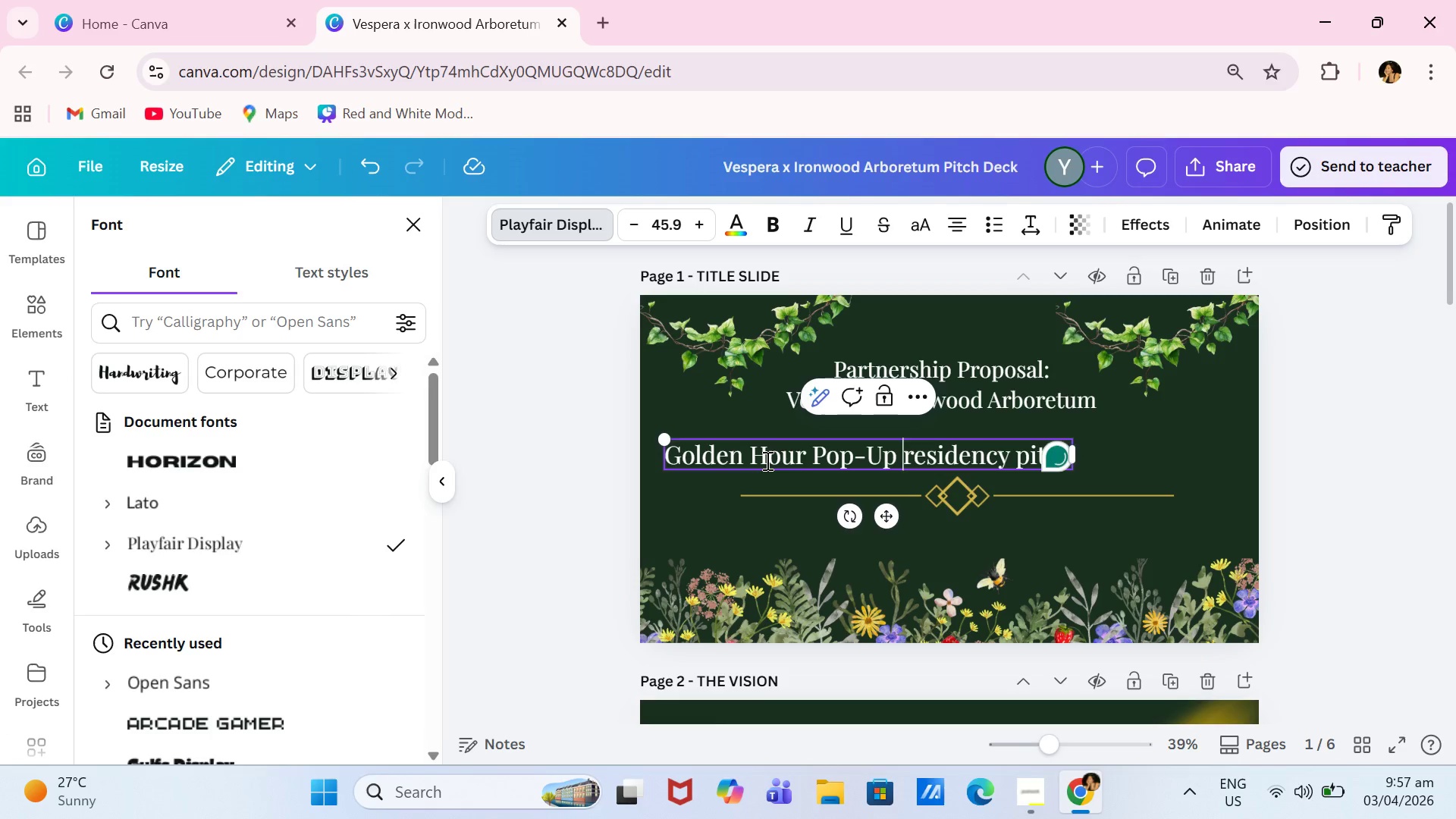 
key(ArrowRight)
 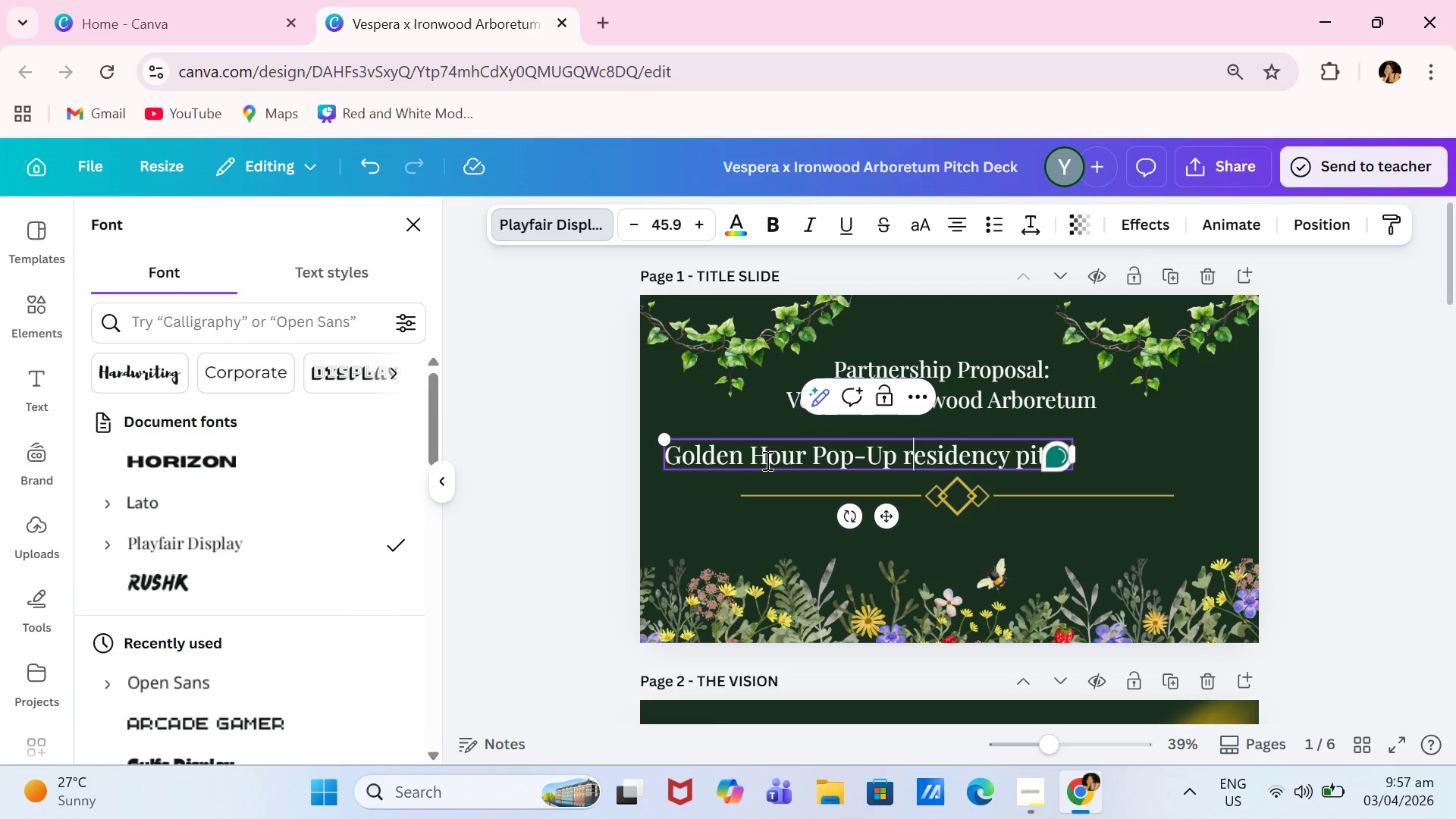 
key(ArrowRight)
 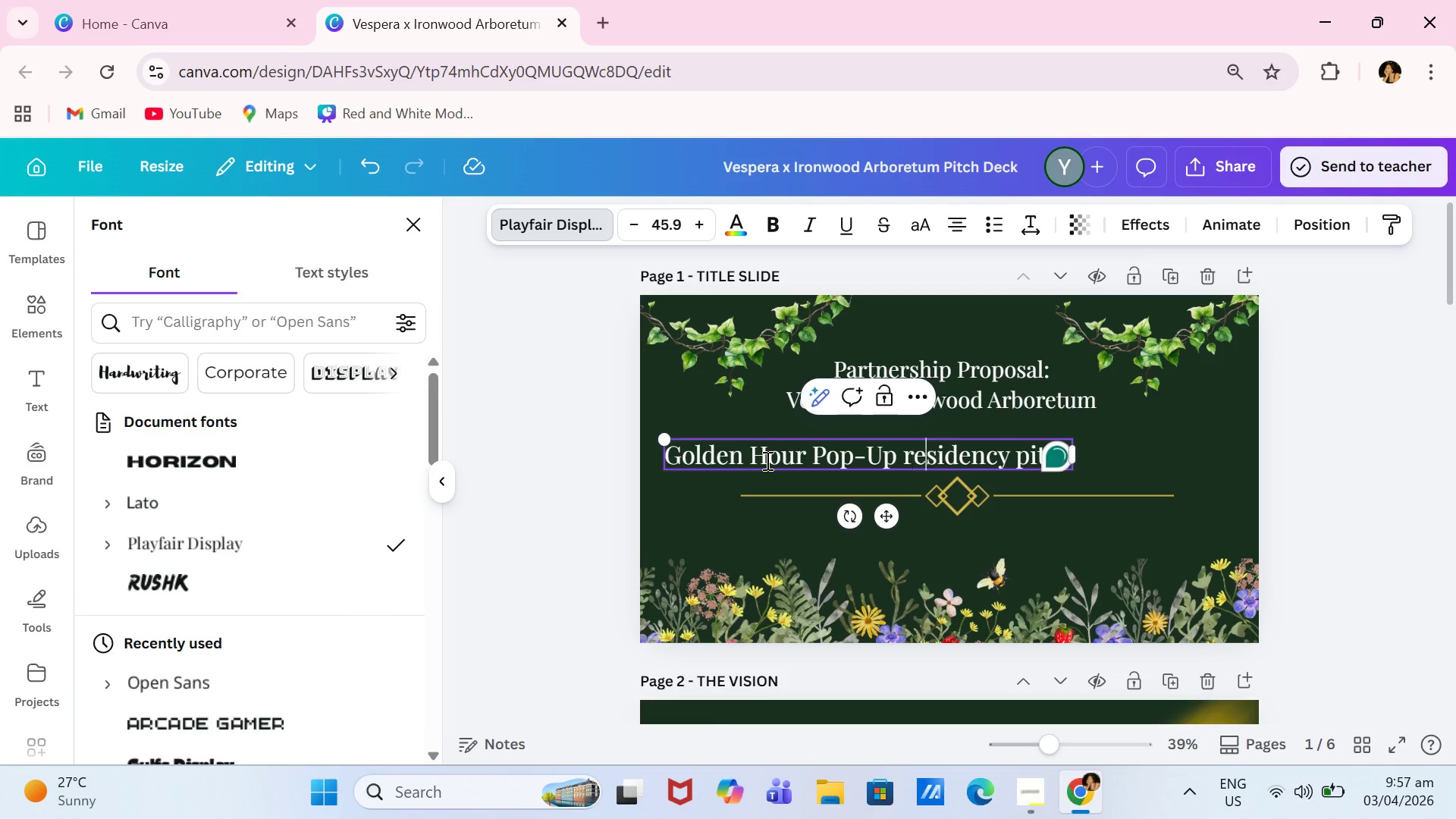 
key(ArrowRight)
 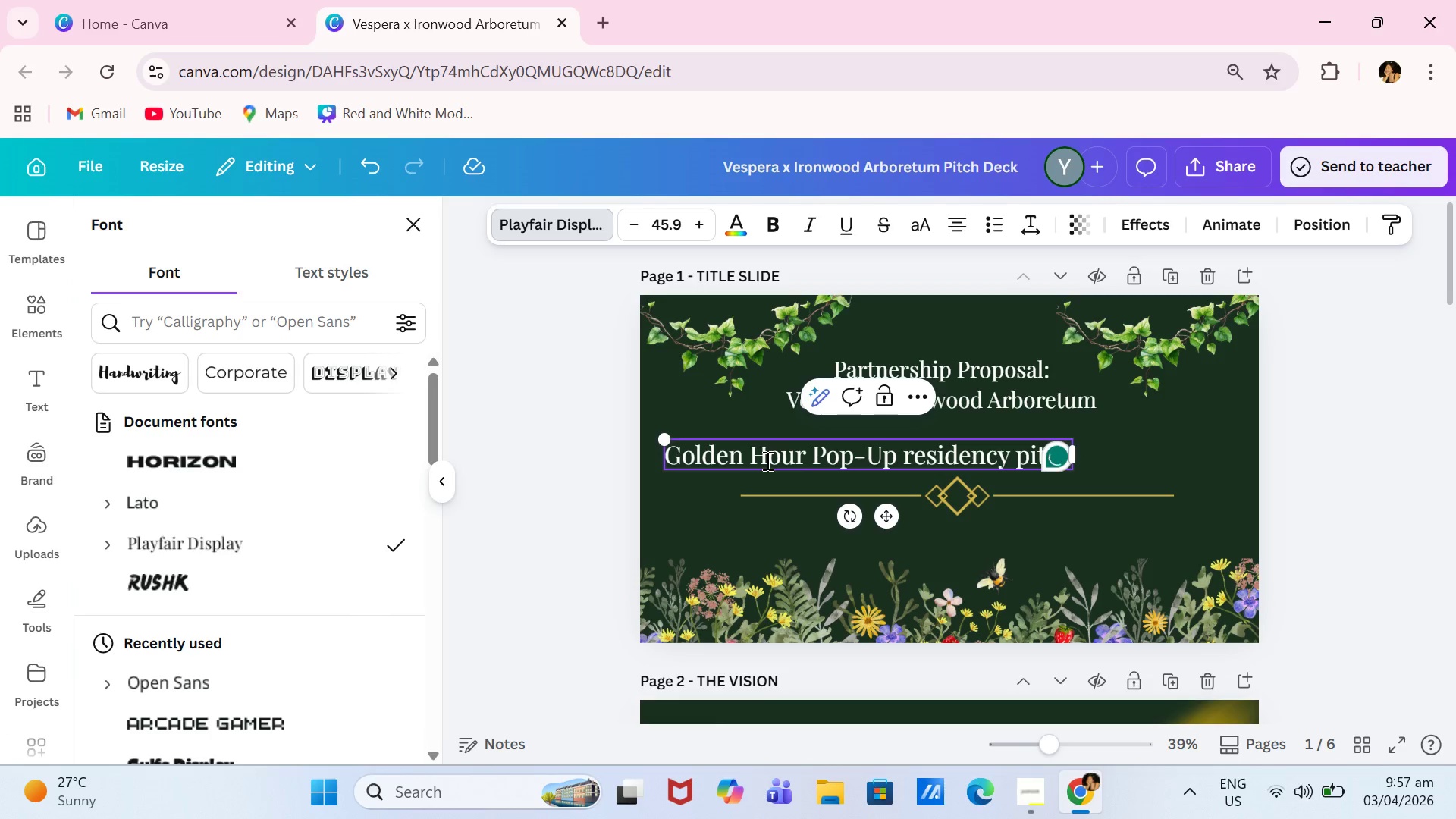 
key(ArrowLeft)
 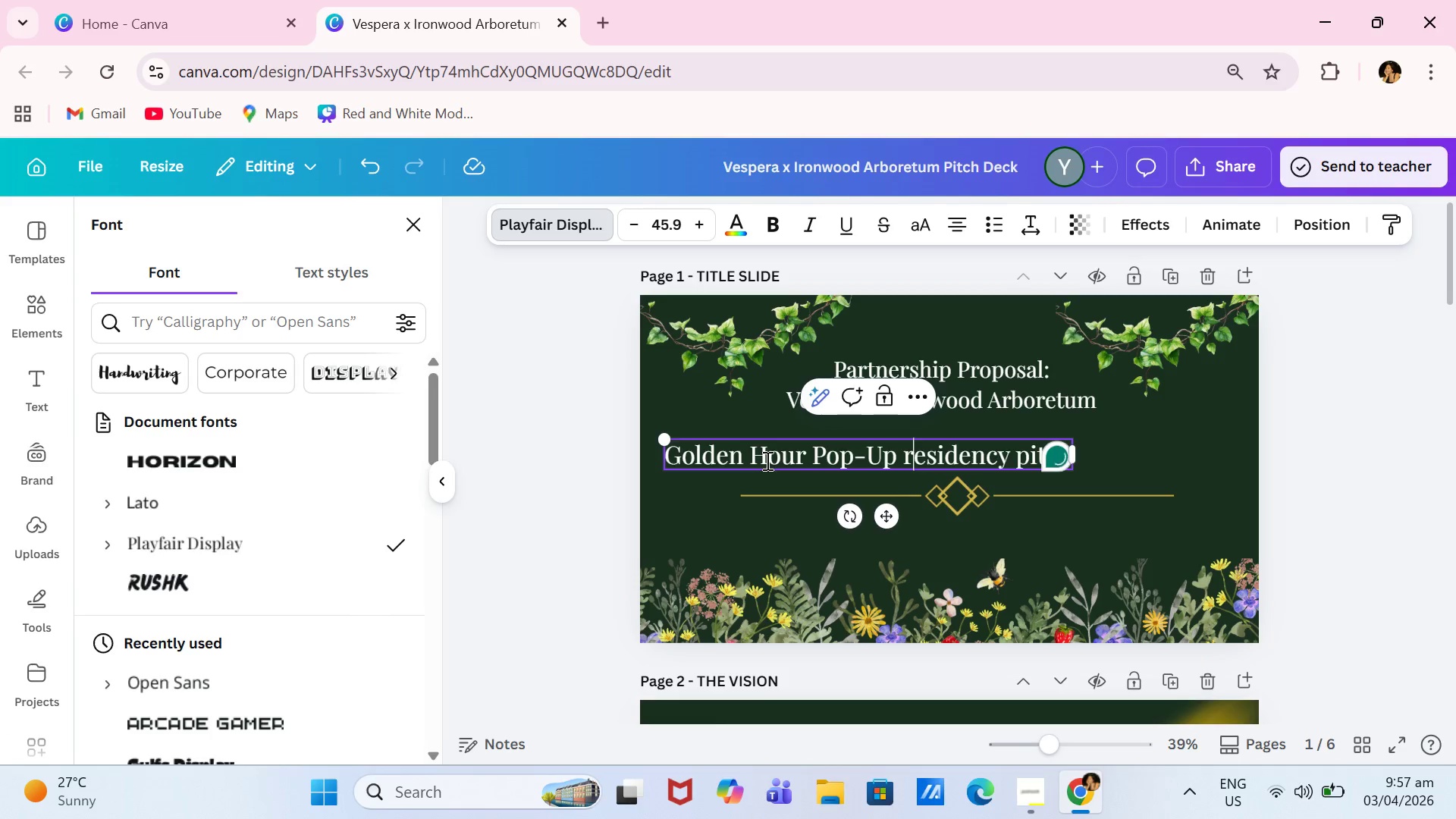 
key(Backspace)
 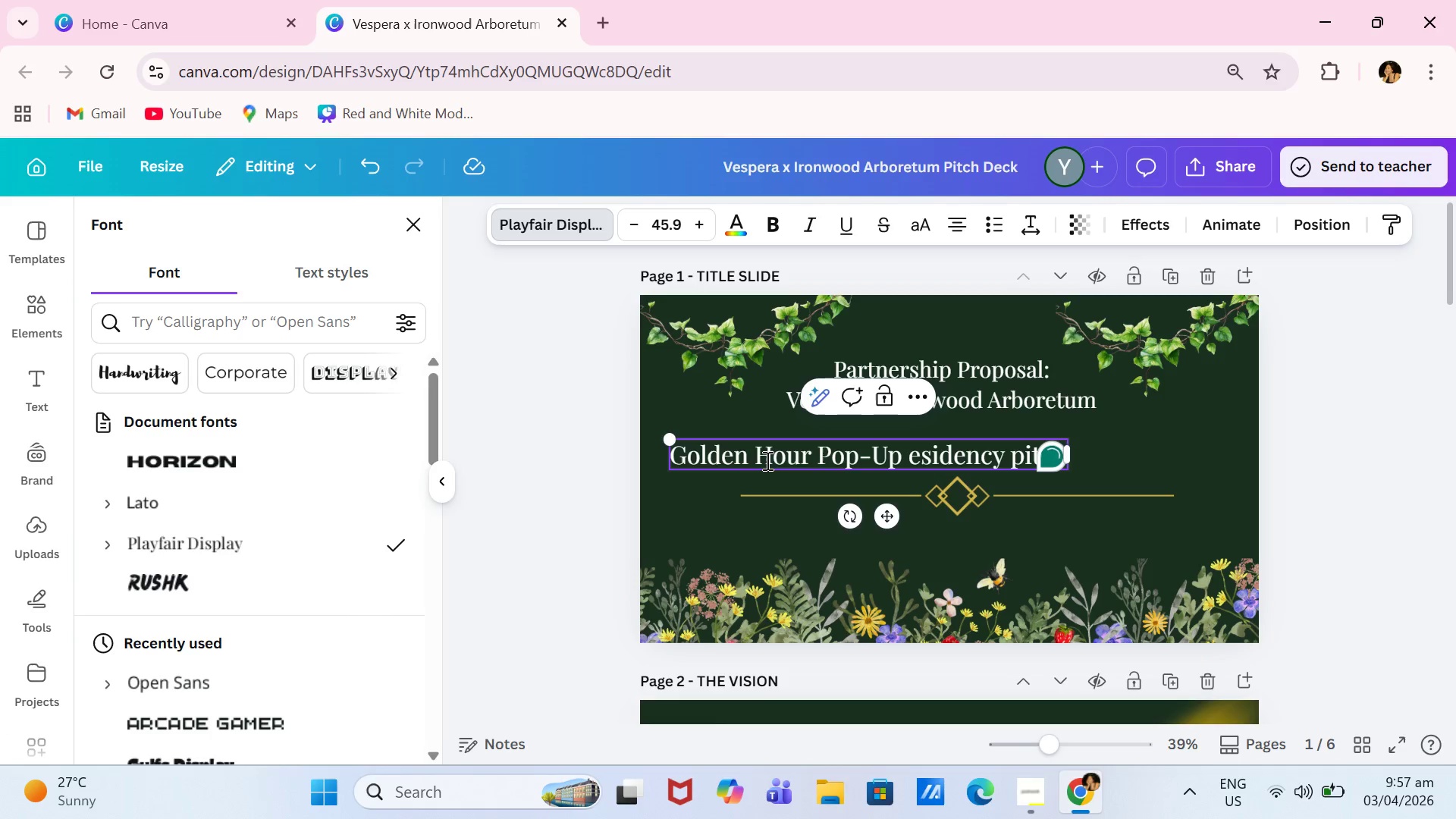 
key(Shift+R)
 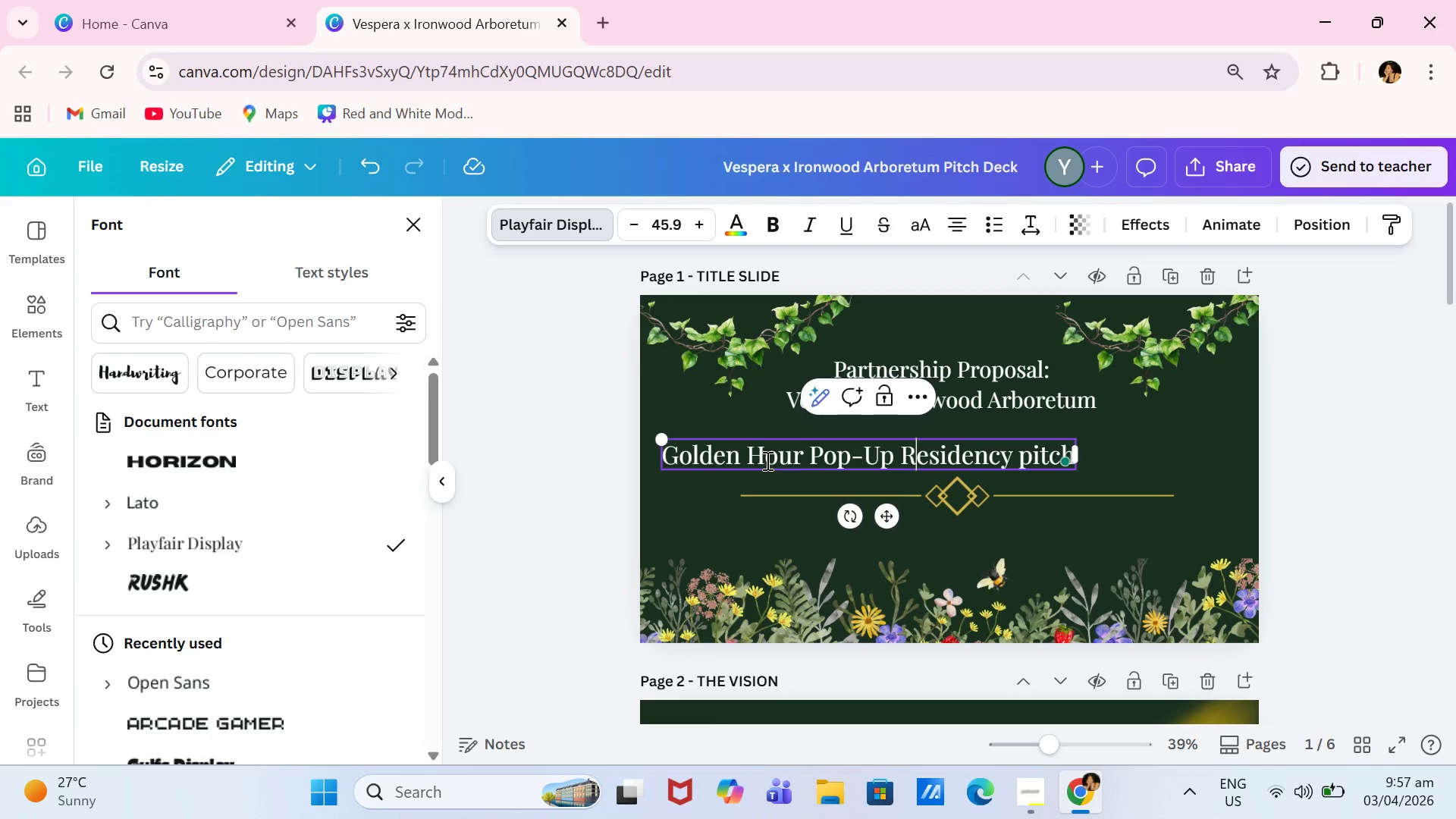 
key(ArrowRight)
 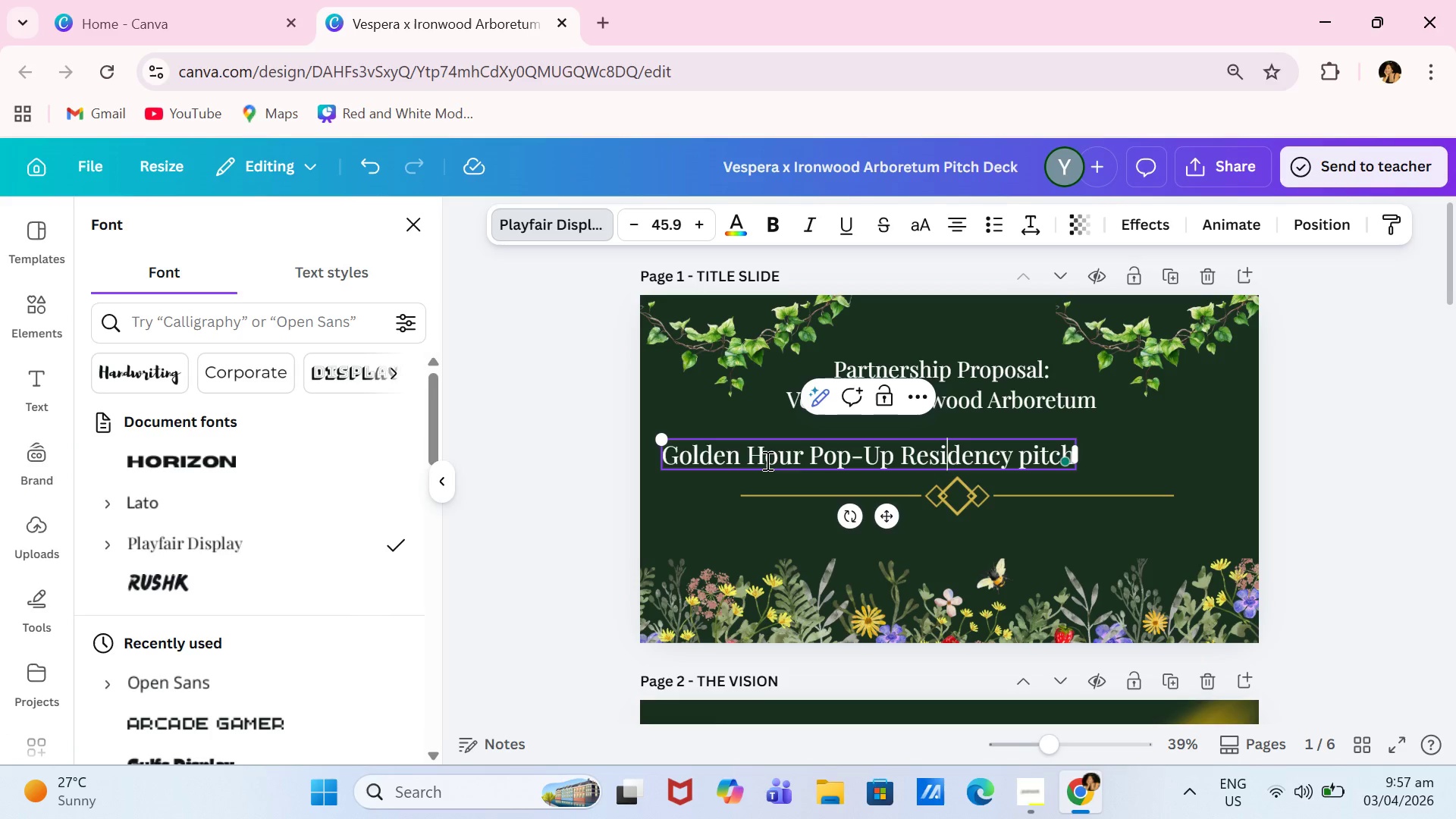 
key(ArrowRight)
 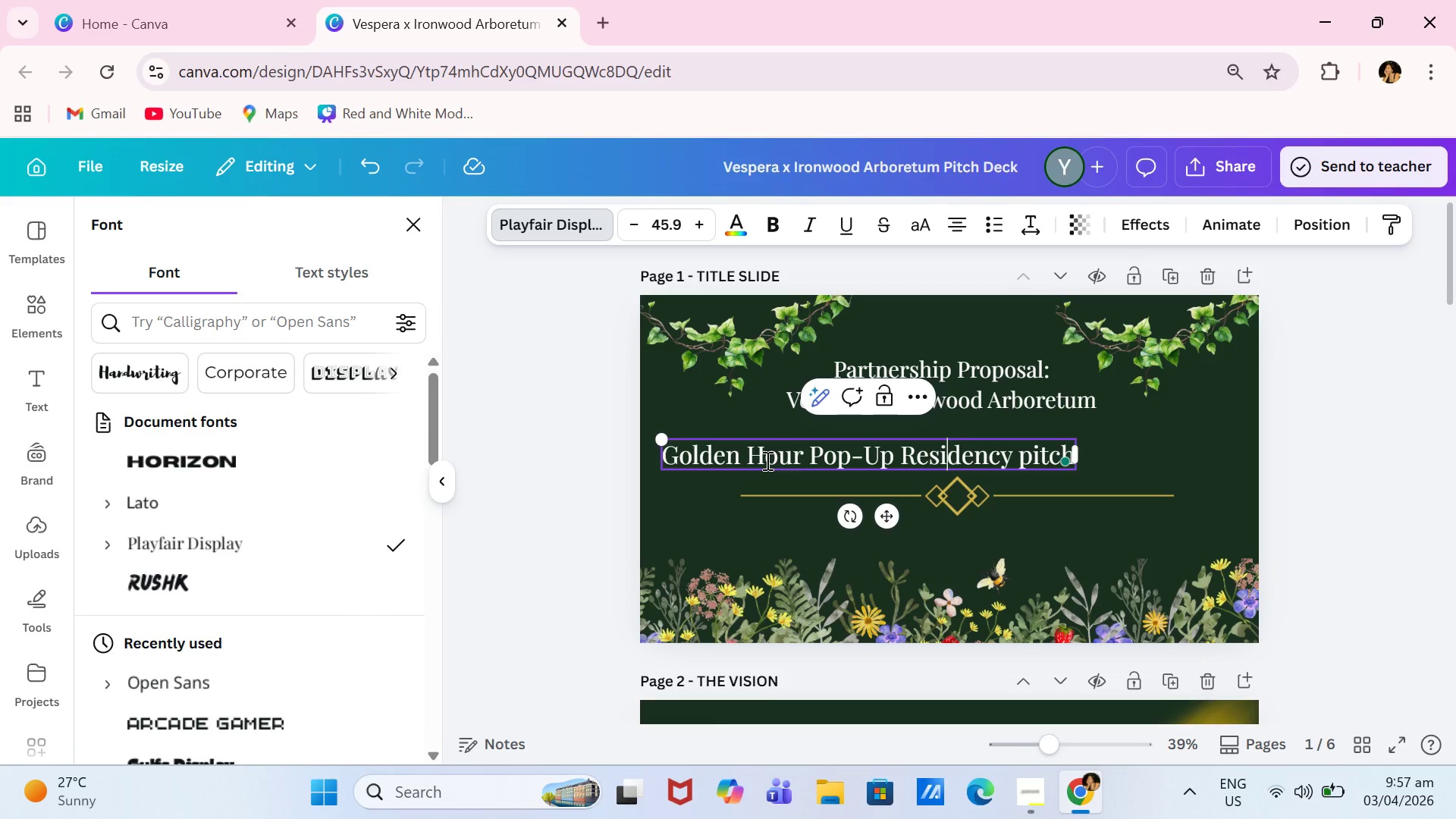 
key(ArrowRight)
 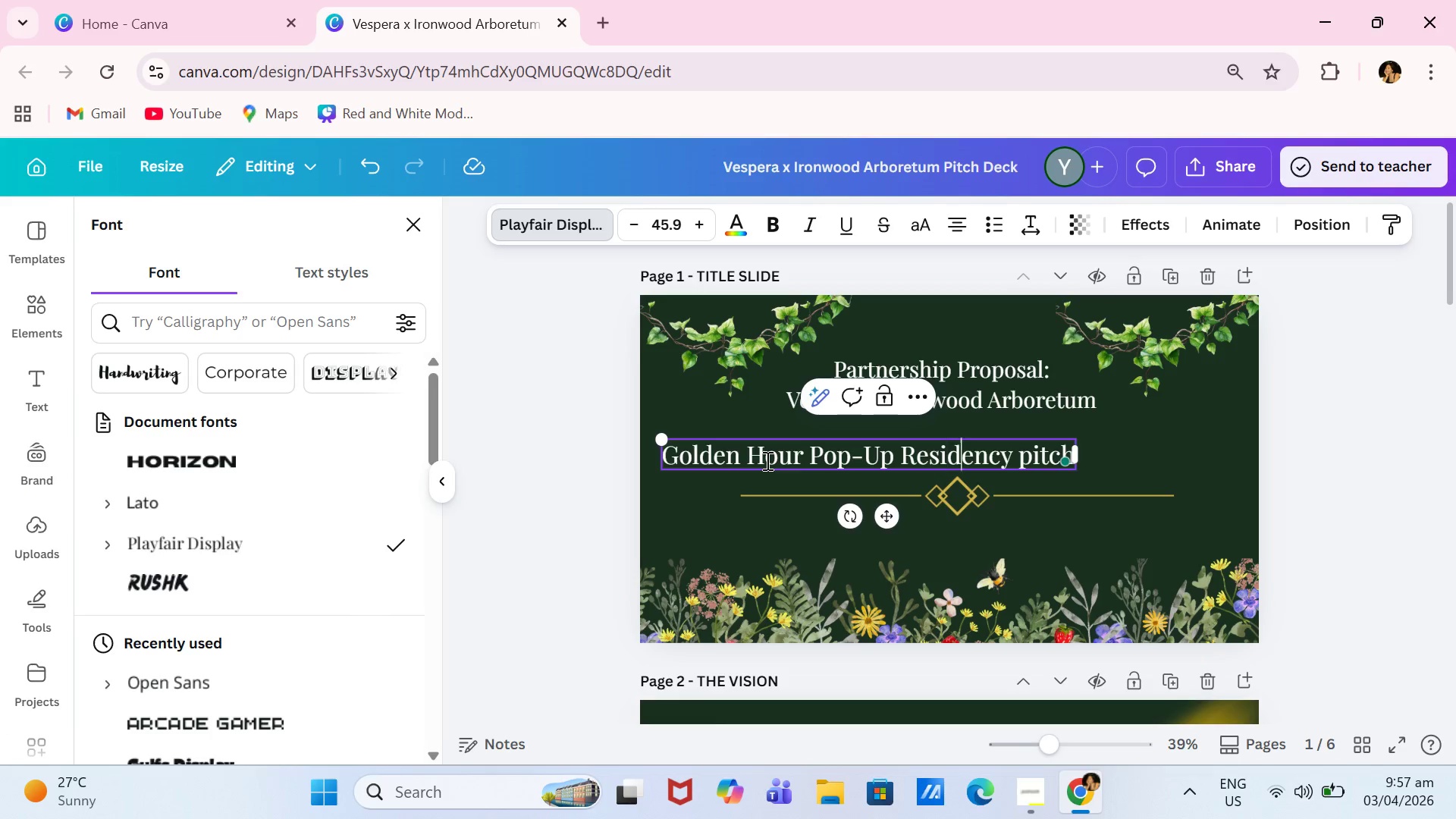 
key(ArrowRight)
 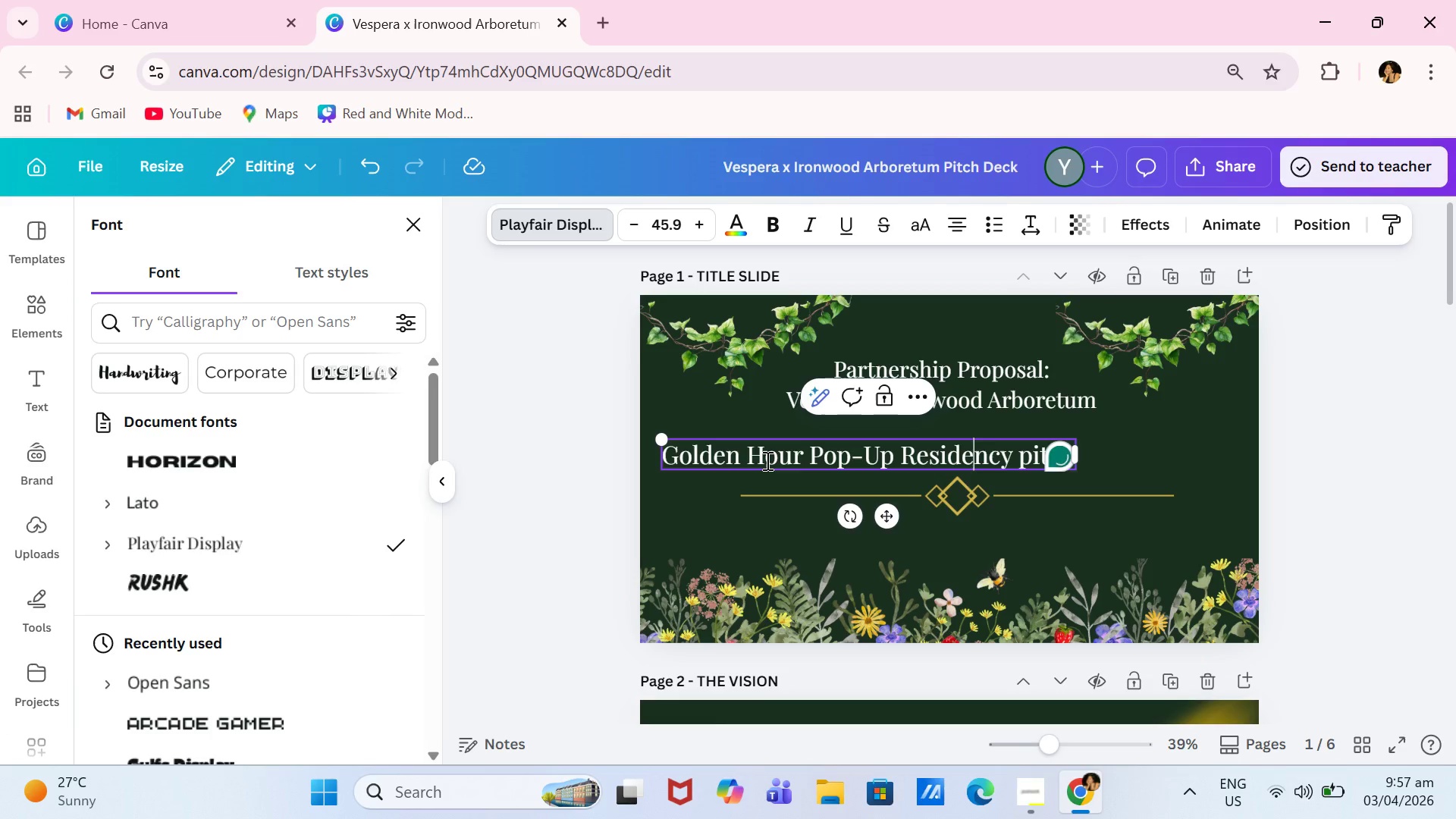 
key(ArrowRight)
 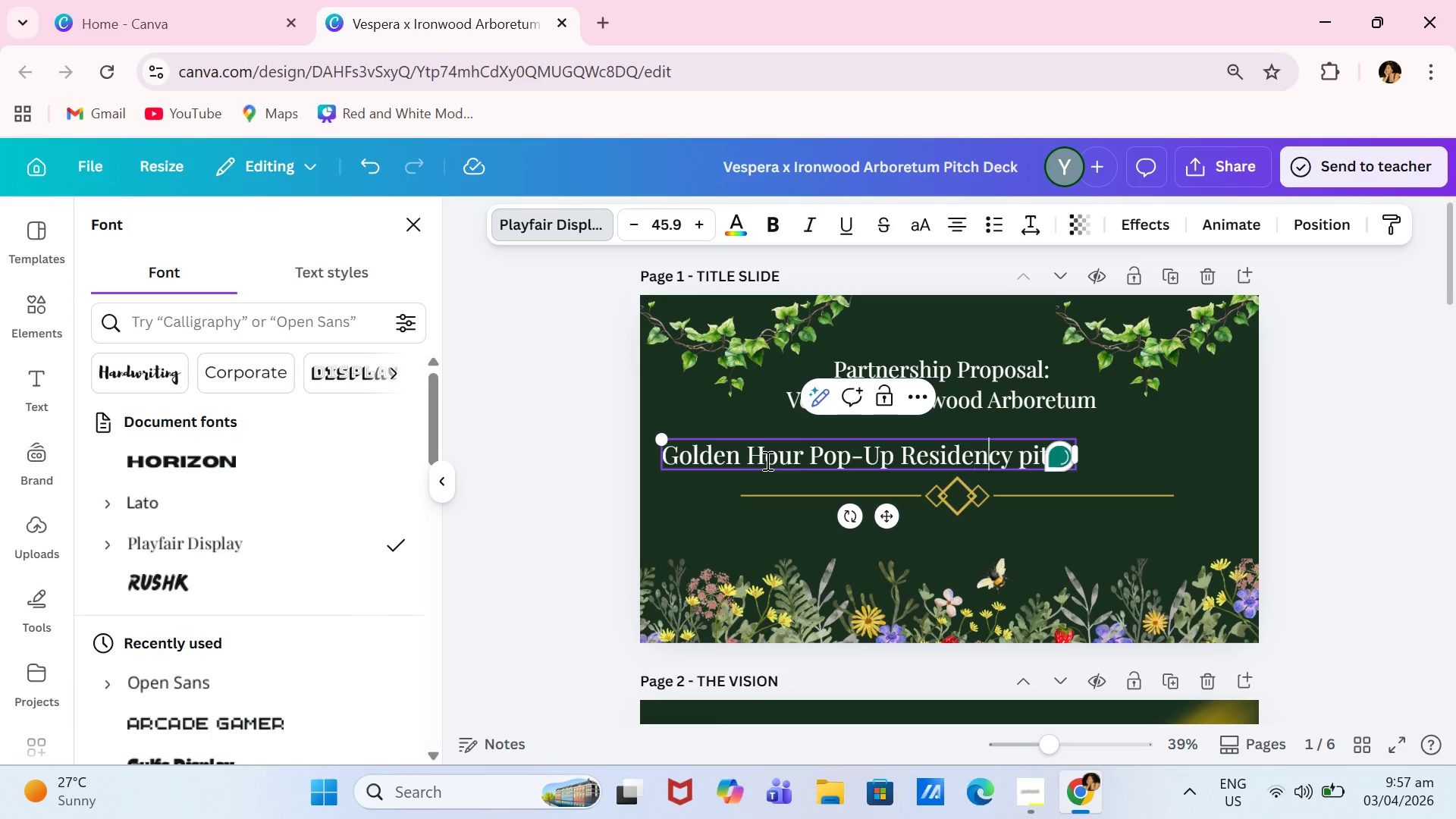 
key(ArrowRight)
 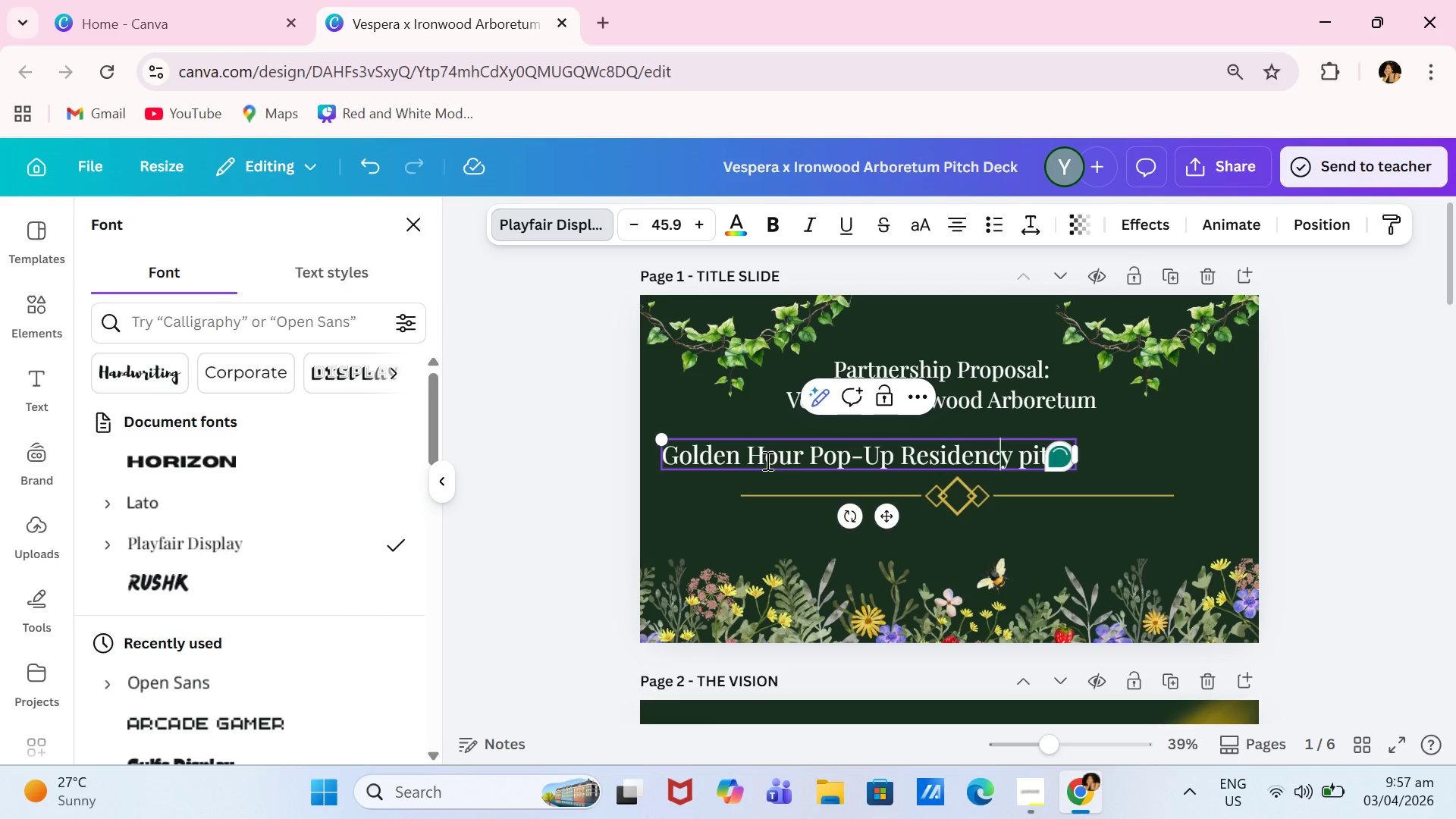 
key(ArrowRight)
 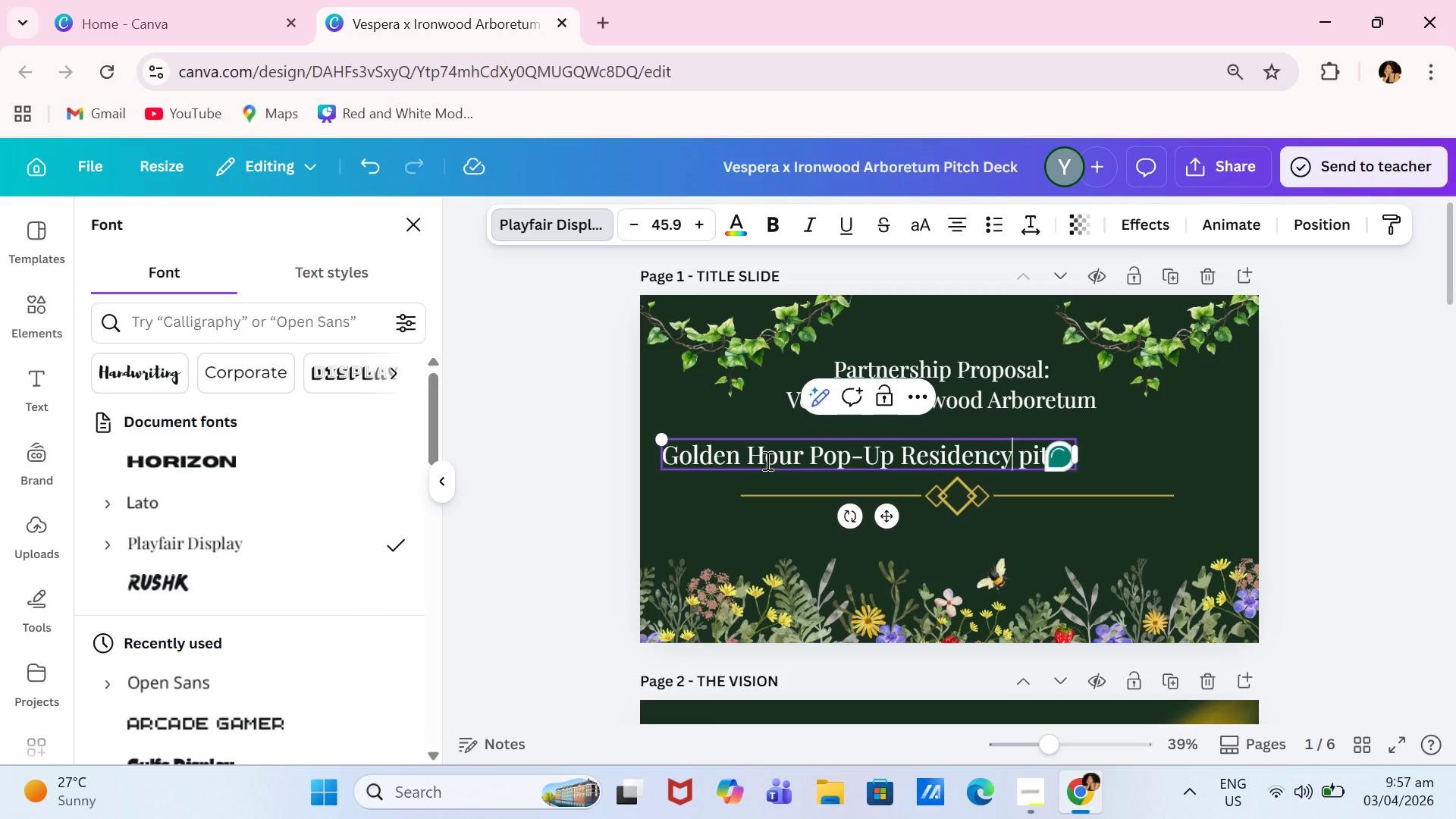 
key(ArrowRight)
 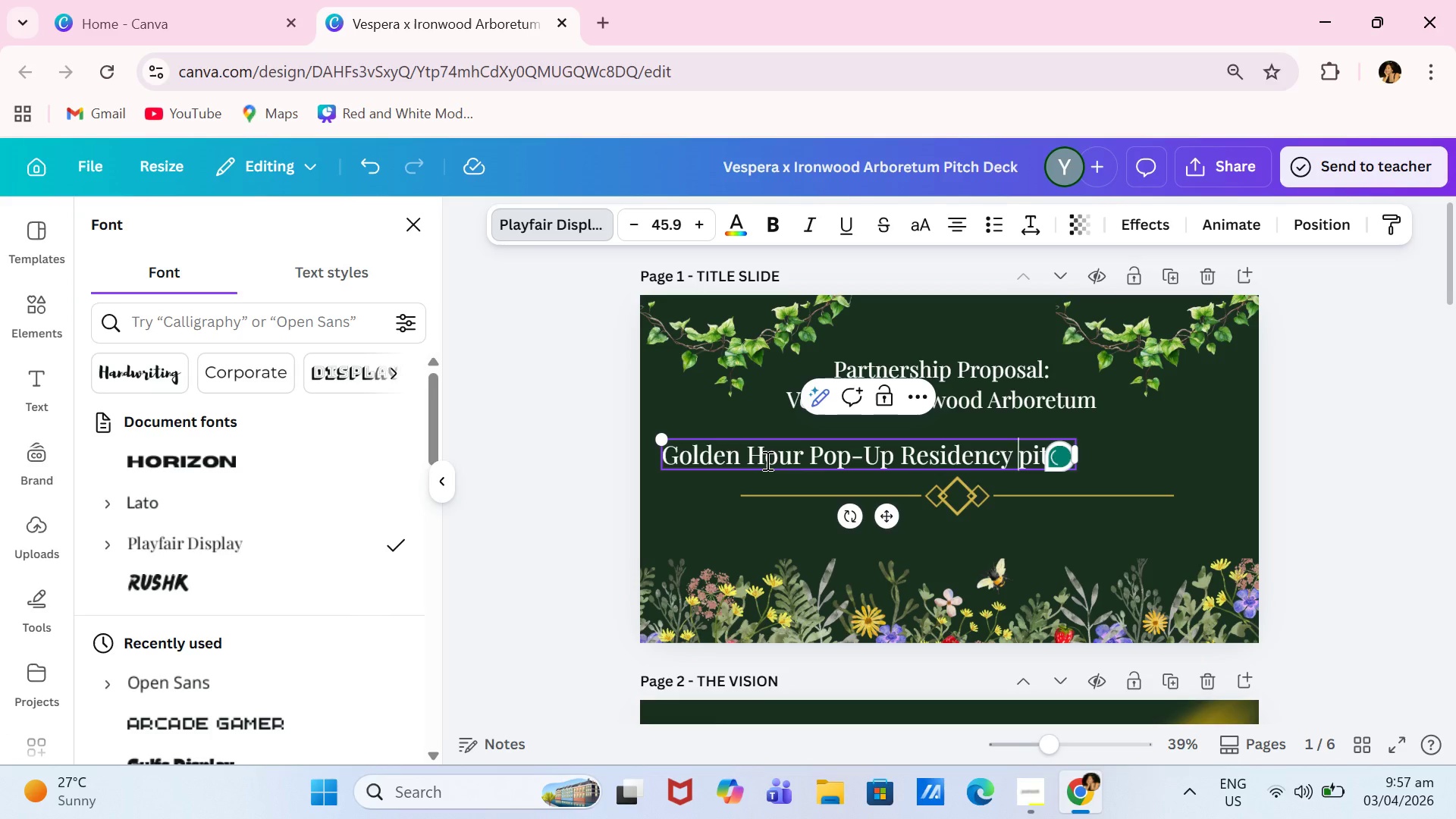 
key(ArrowRight)
 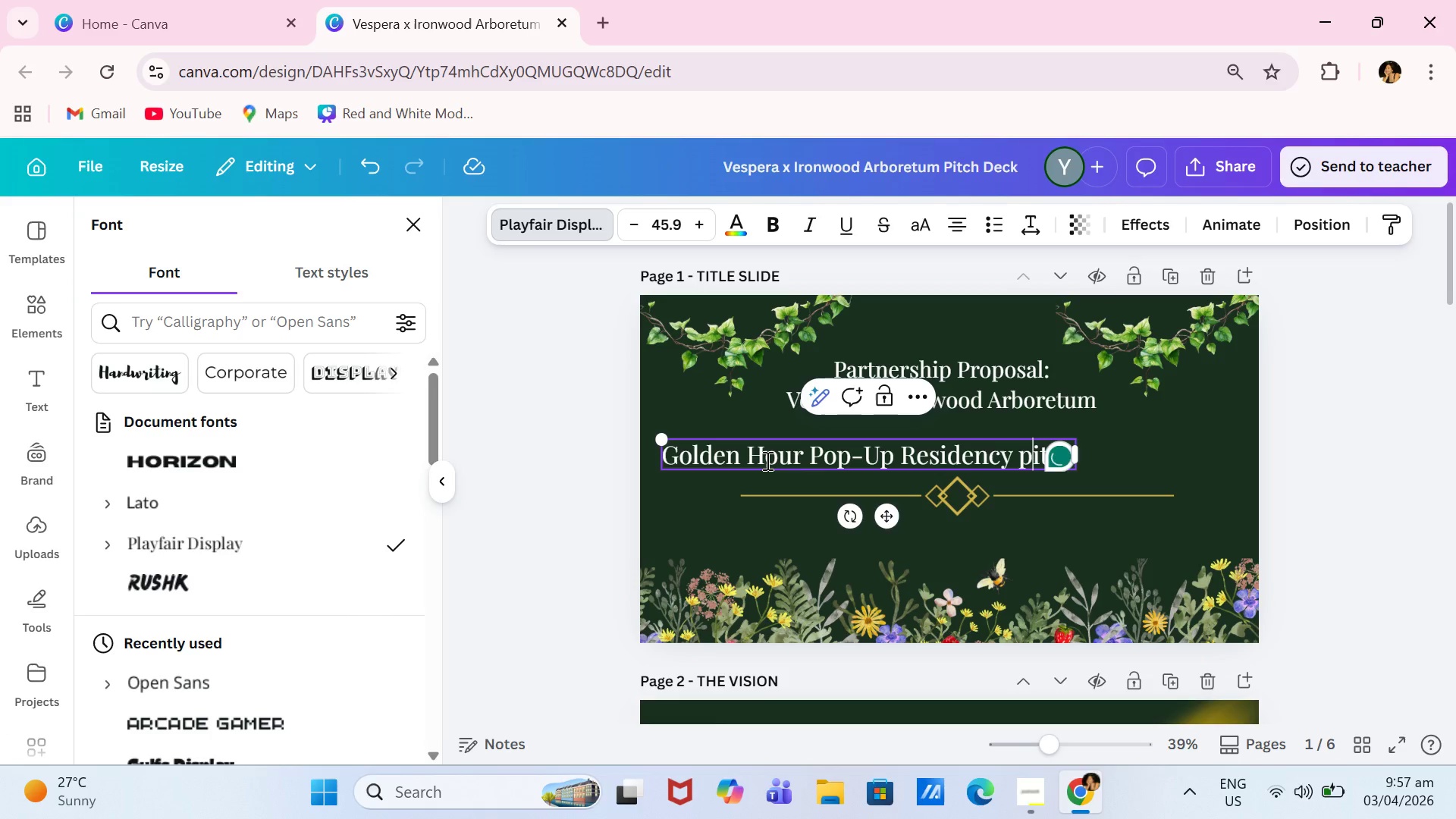 
key(ArrowRight)
 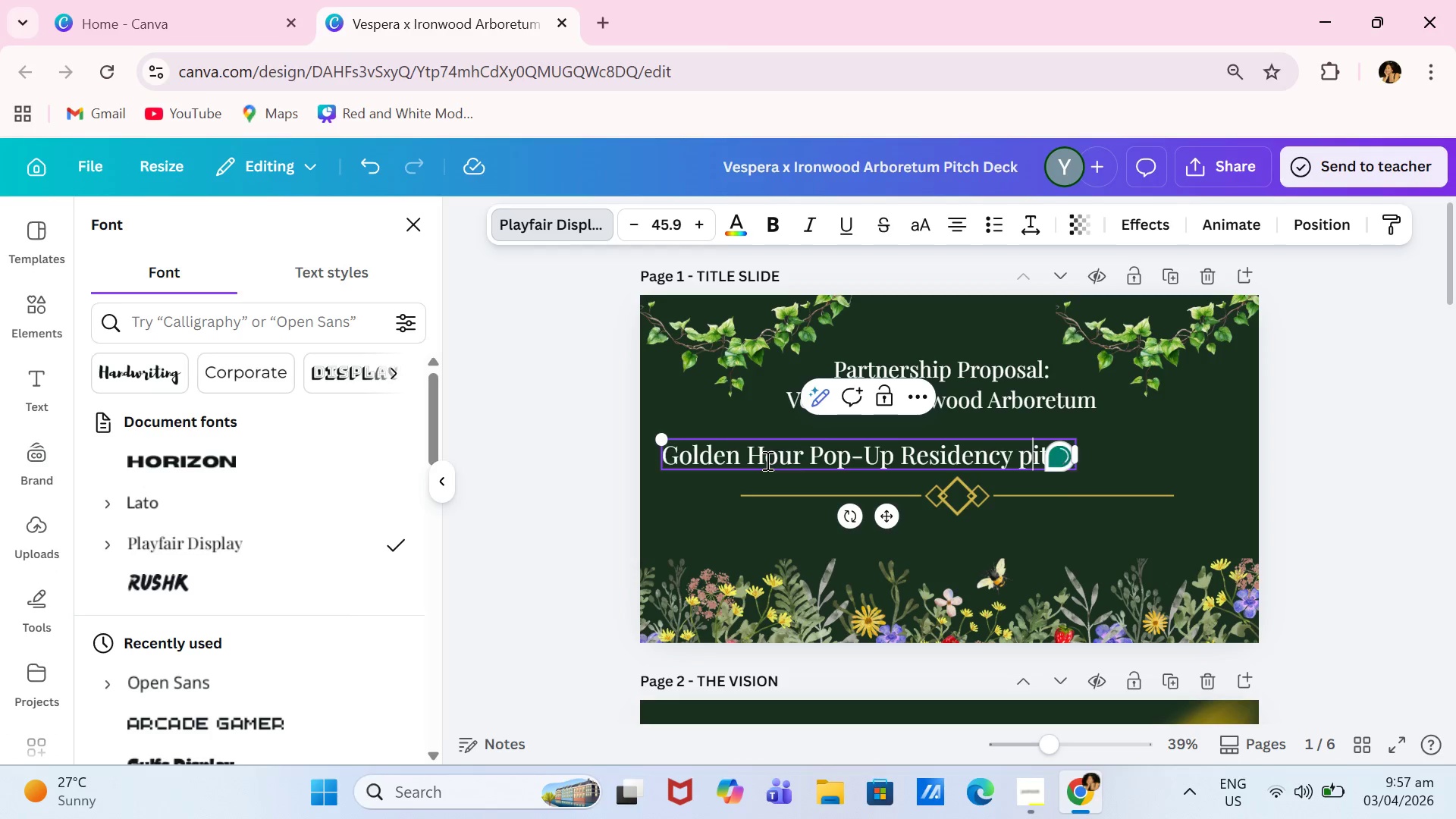 
key(Backspace)
 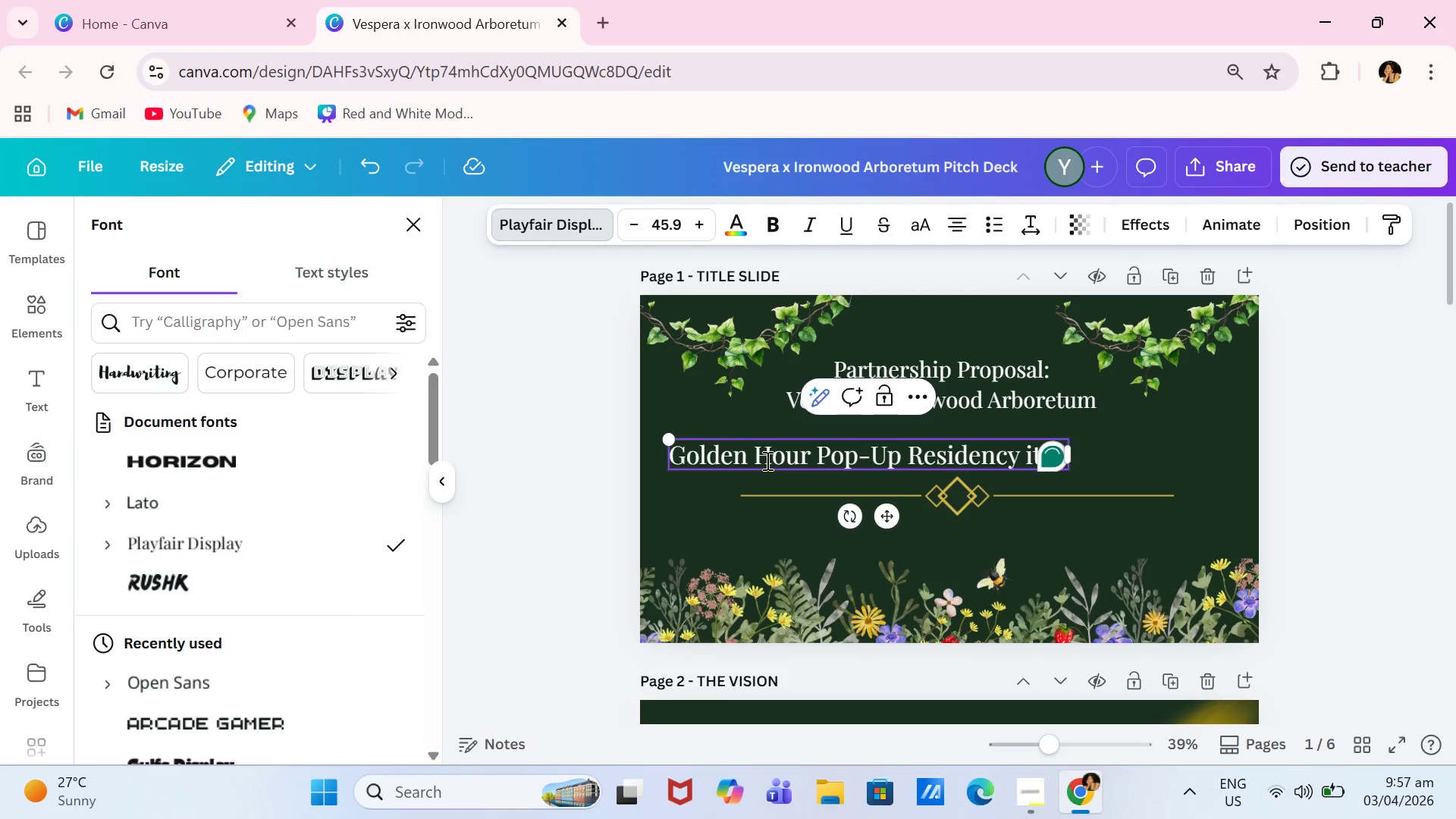 
key(Shift+ShiftLeft)
 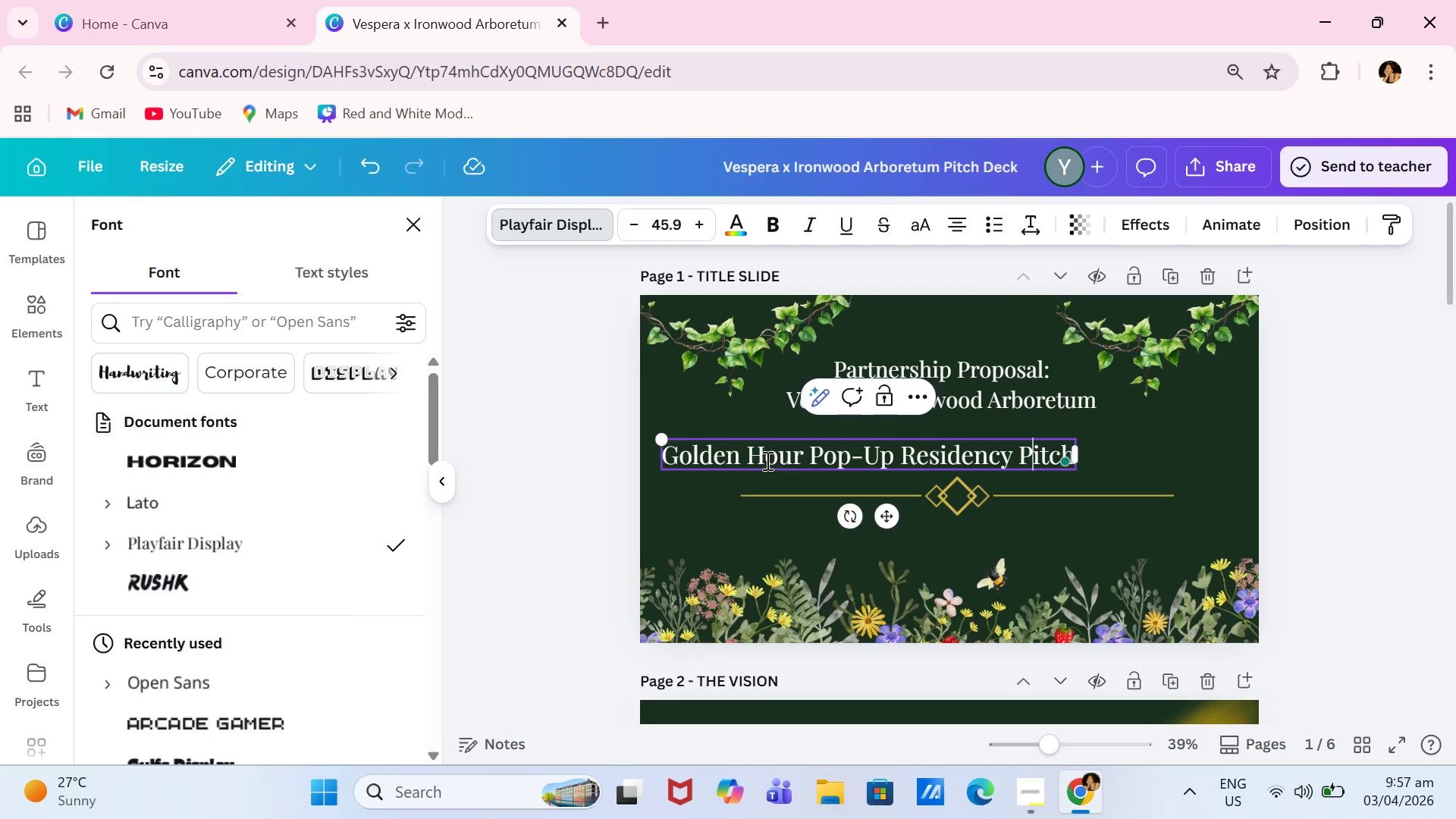 
key(Shift+P)
 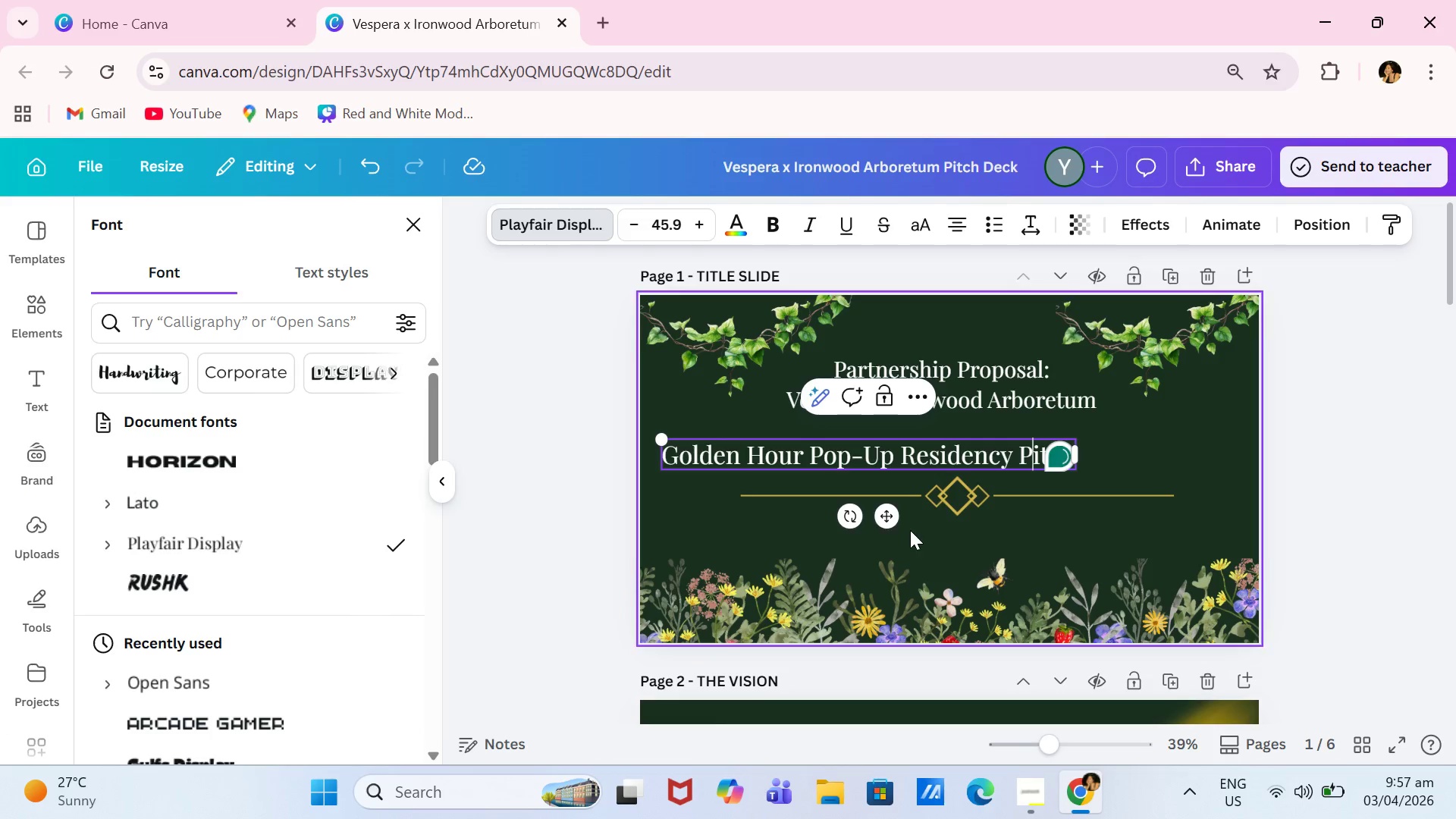 
left_click_drag(start_coordinate=[891, 522], to_coordinate=[981, 529])
 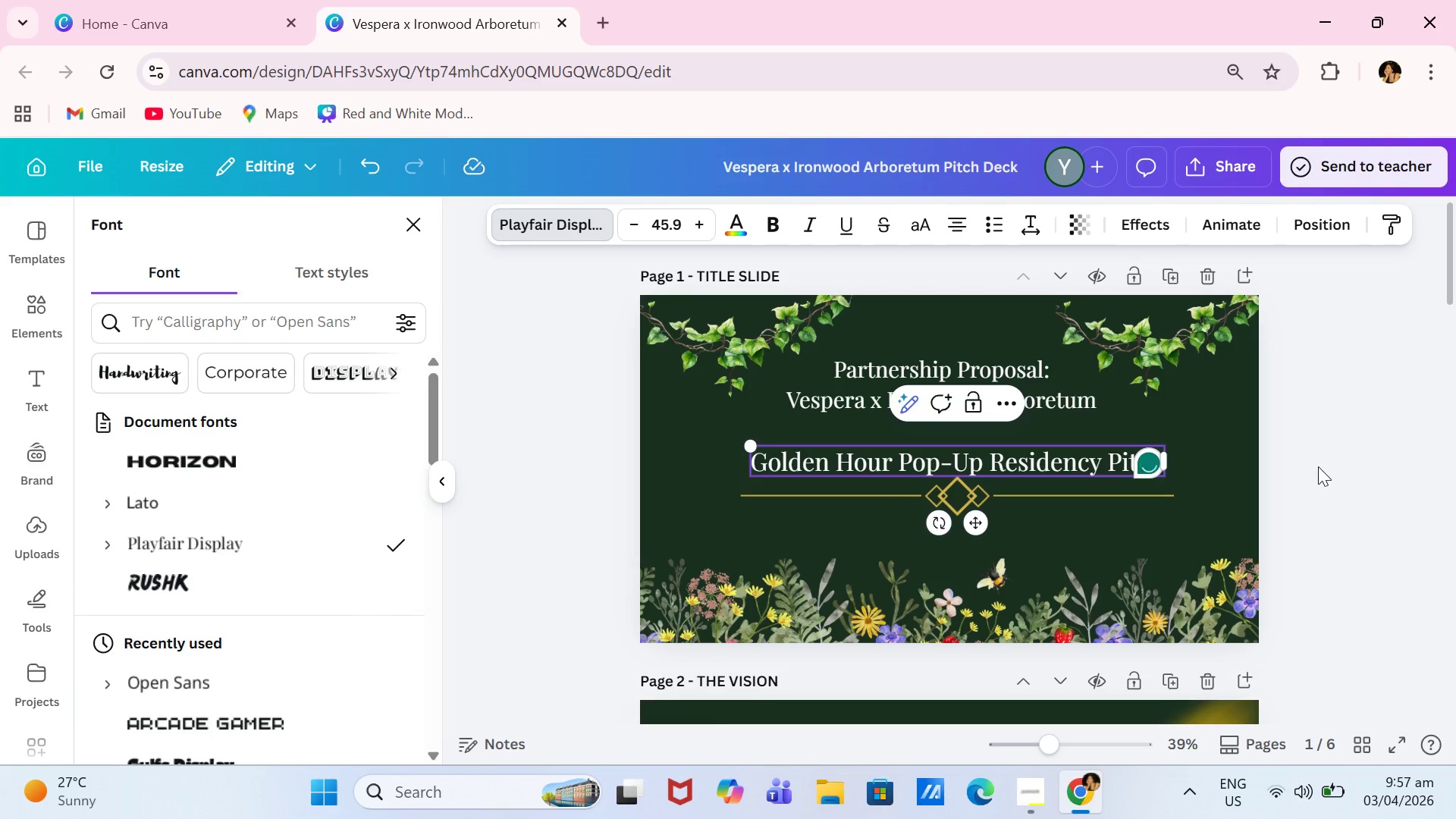 
left_click([1318, 466])
 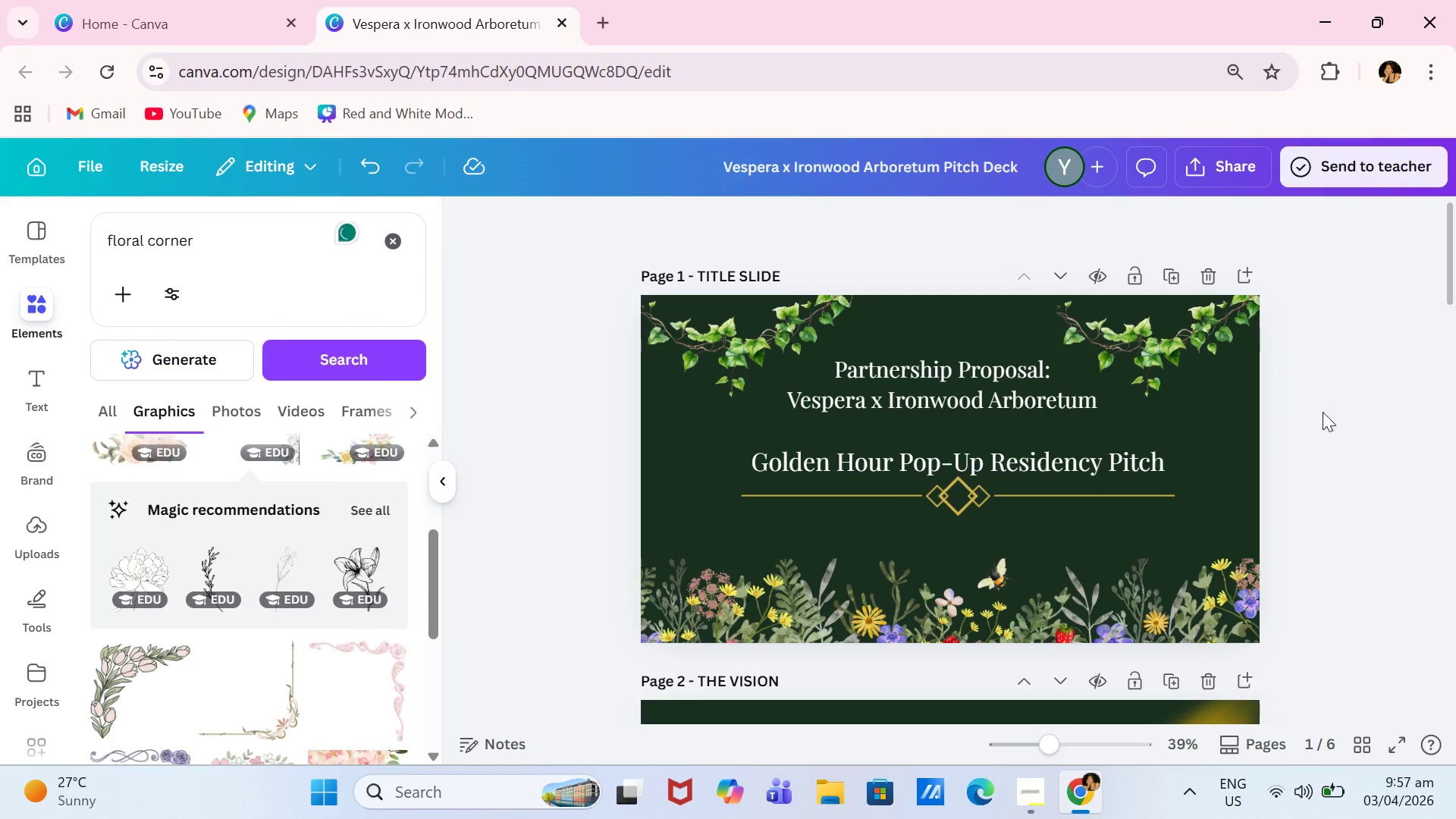 
scroll: coordinate [971, 452], scroll_direction: down, amount: 3.0
 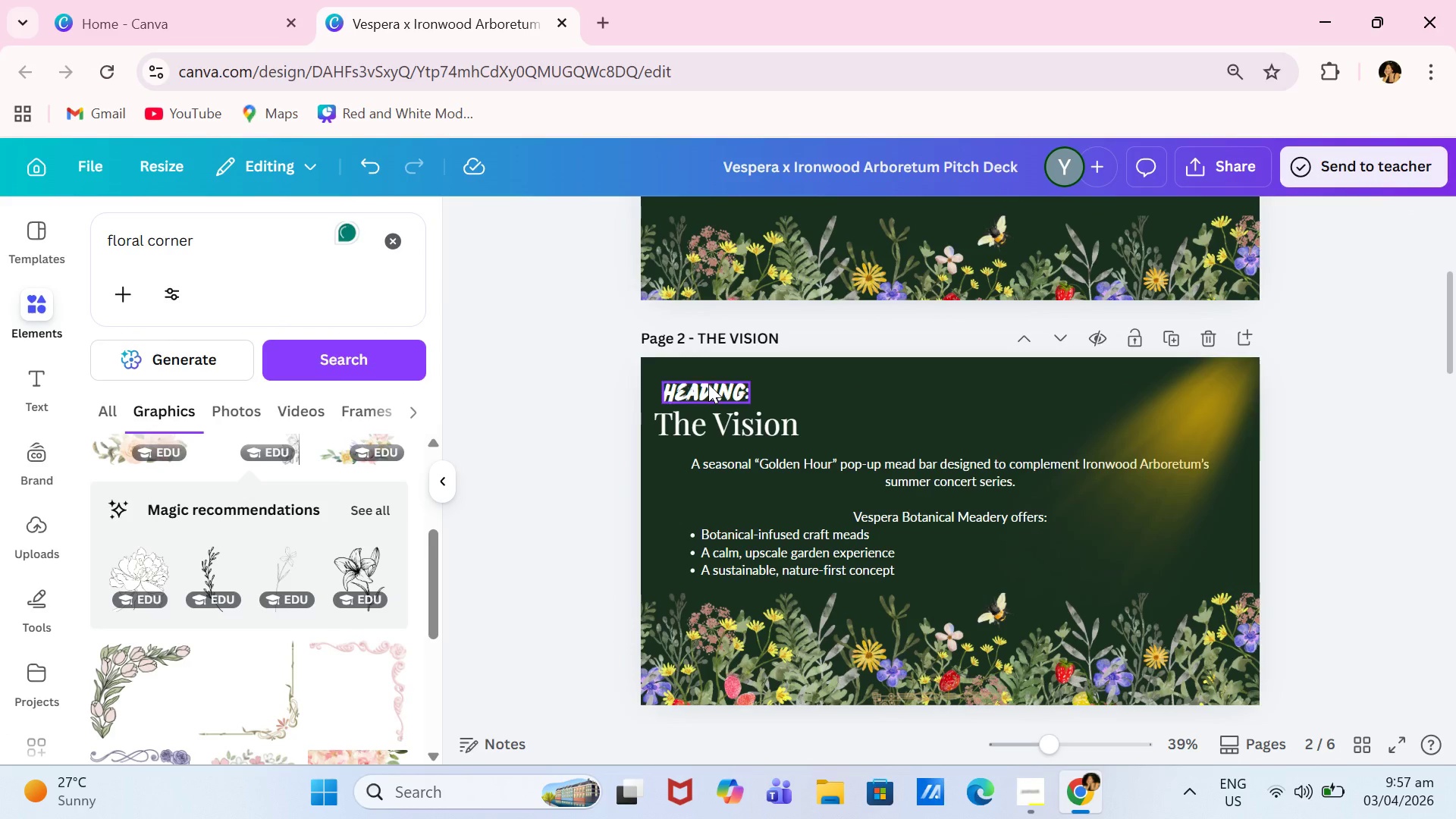 
left_click([711, 382])
 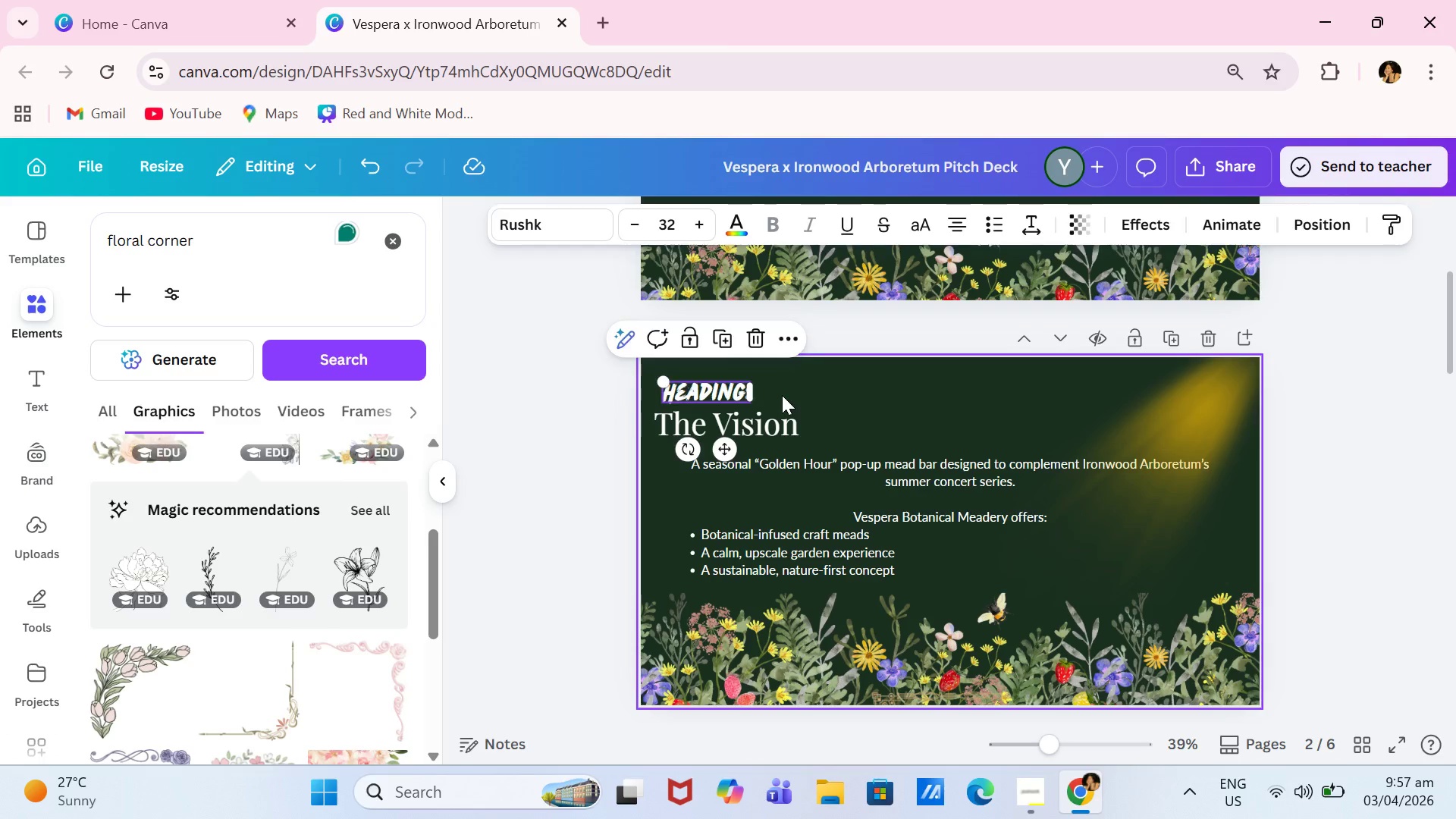 
key(Backspace)
 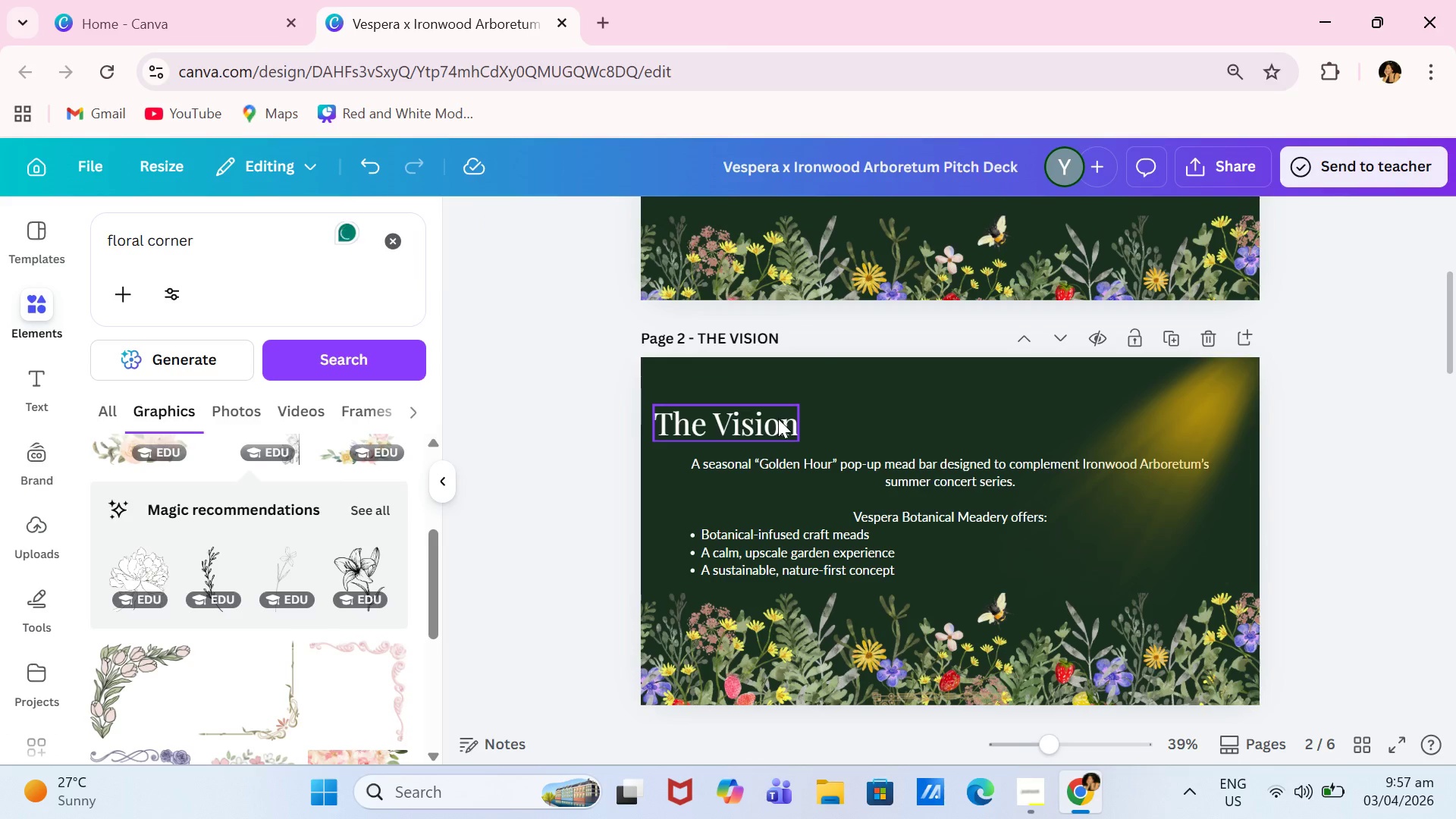 
left_click_drag(start_coordinate=[778, 419], to_coordinate=[791, 400])
 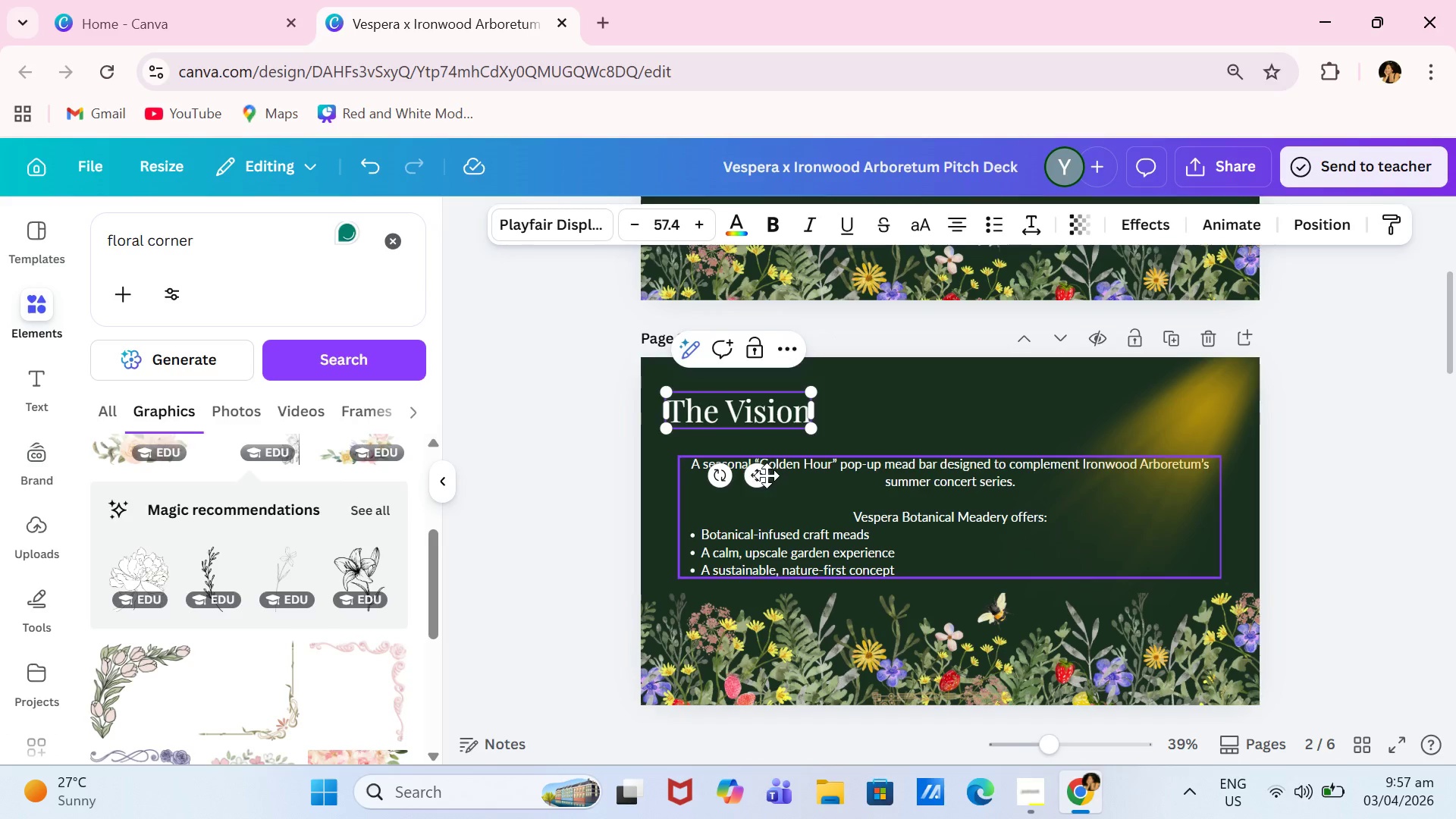 
left_click_drag(start_coordinate=[761, 479], to_coordinate=[756, 463])
 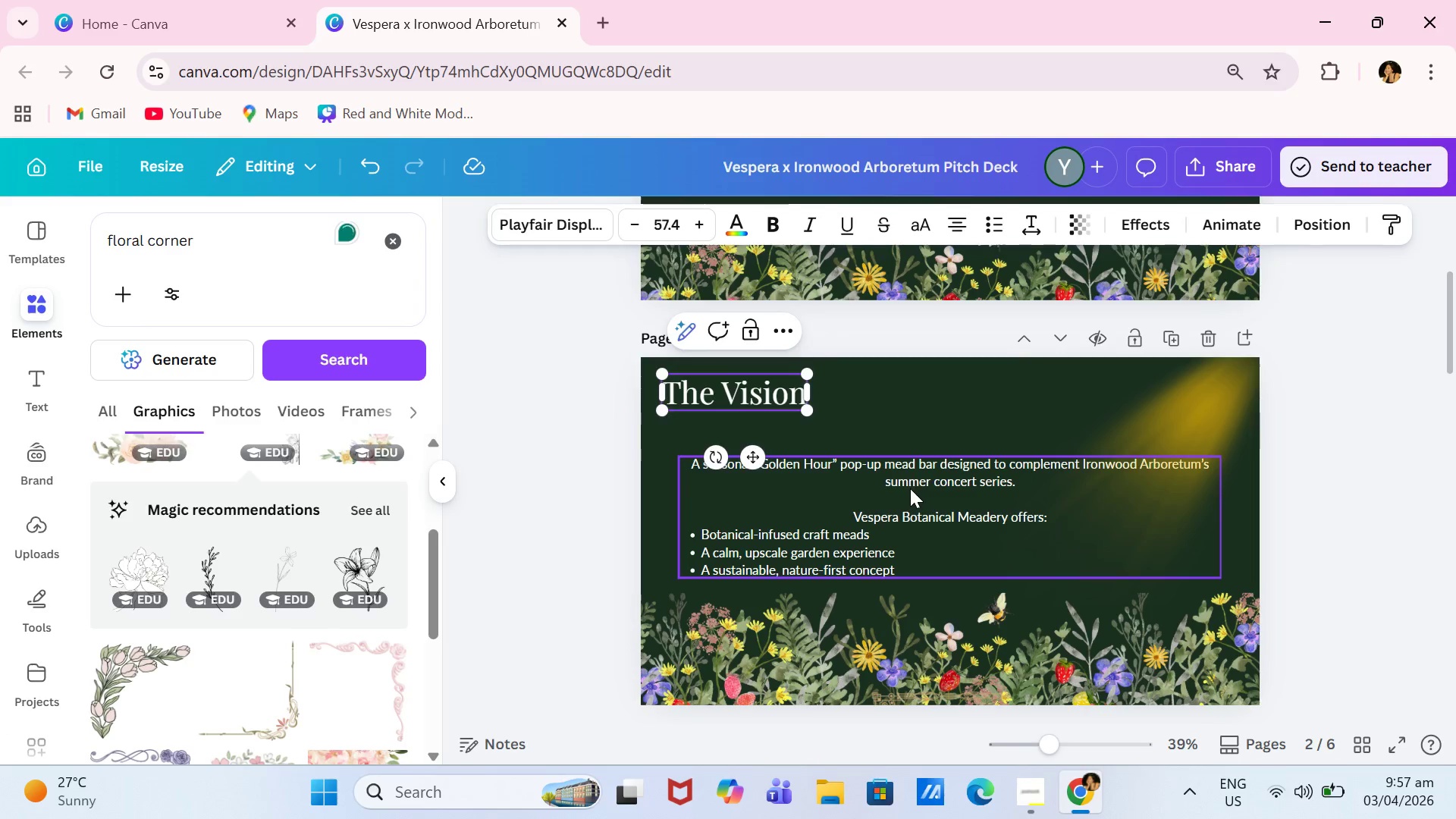 
left_click_drag(start_coordinate=[910, 488], to_coordinate=[905, 475])
 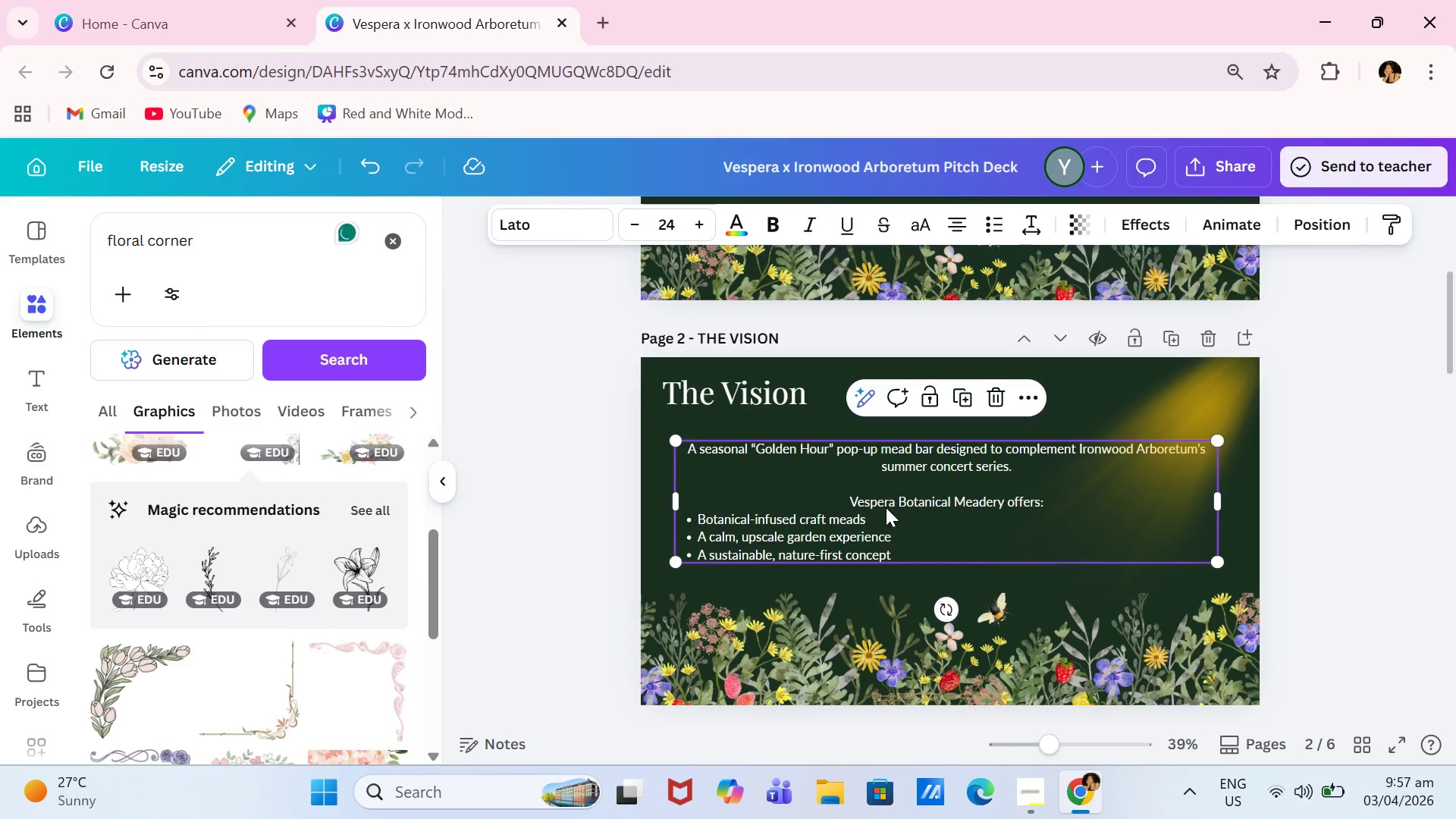 
double_click([1203, 403])
 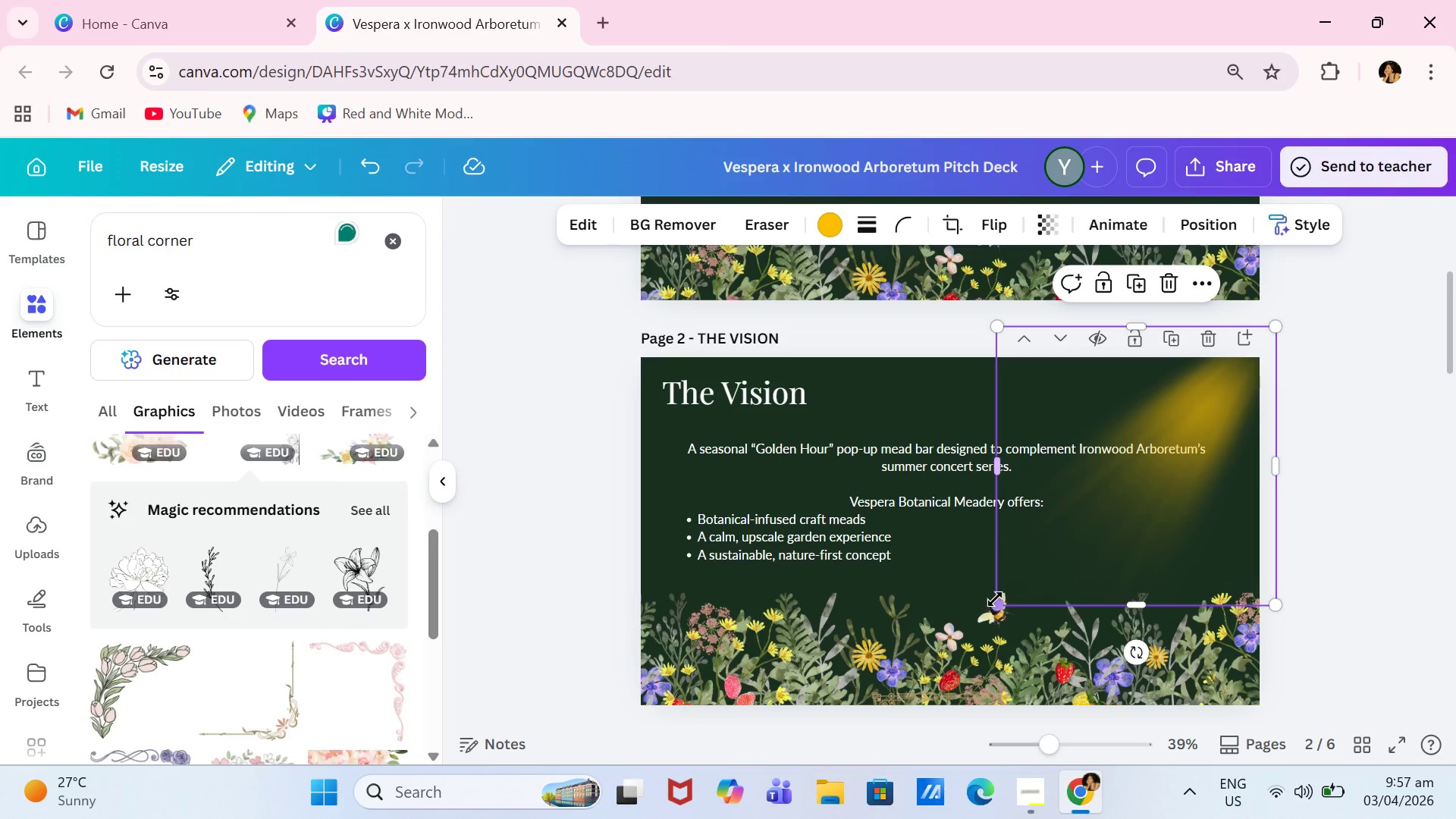 
left_click_drag(start_coordinate=[995, 599], to_coordinate=[745, 608])
 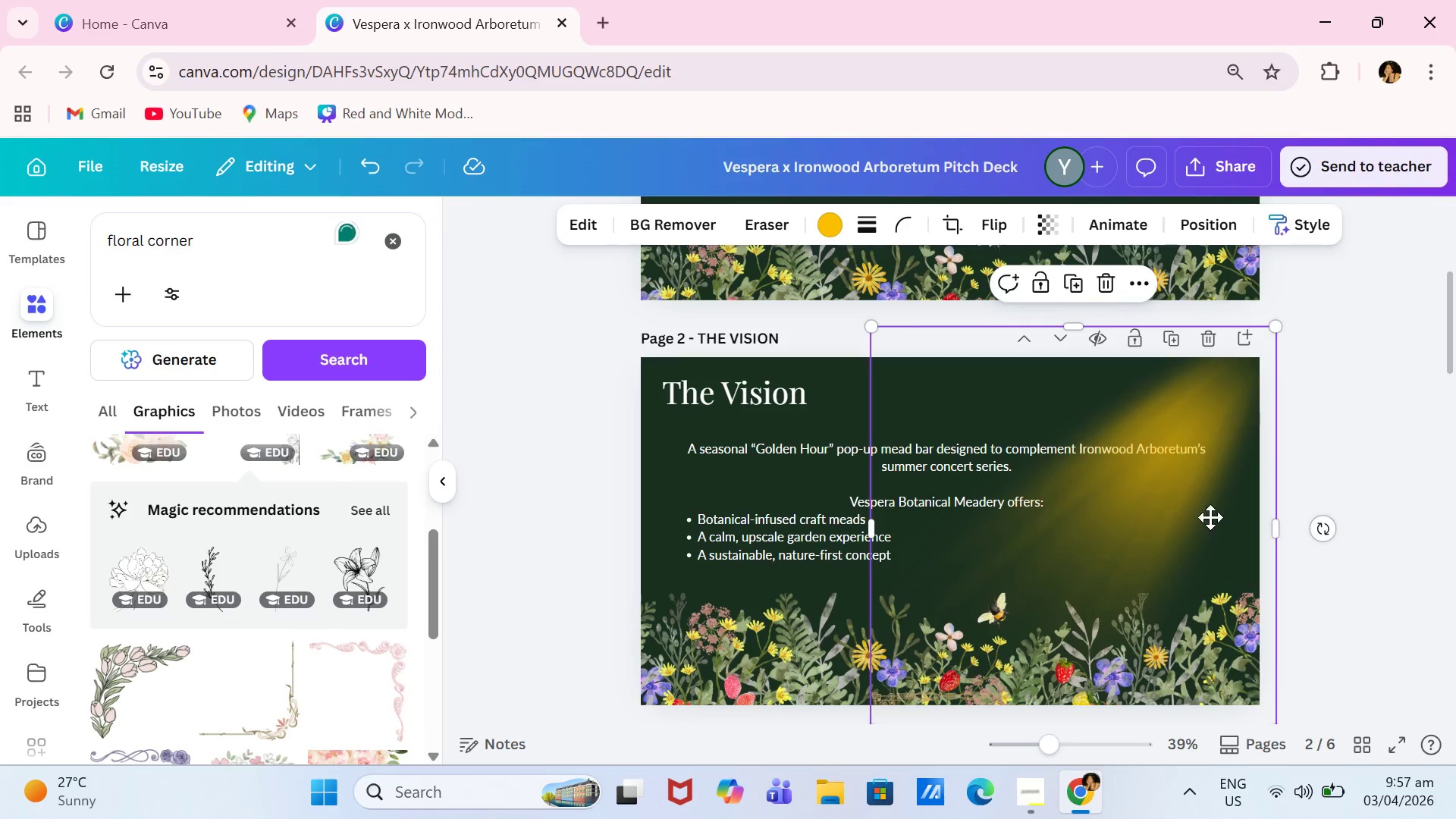 
left_click_drag(start_coordinate=[1207, 522], to_coordinate=[1220, 510])
 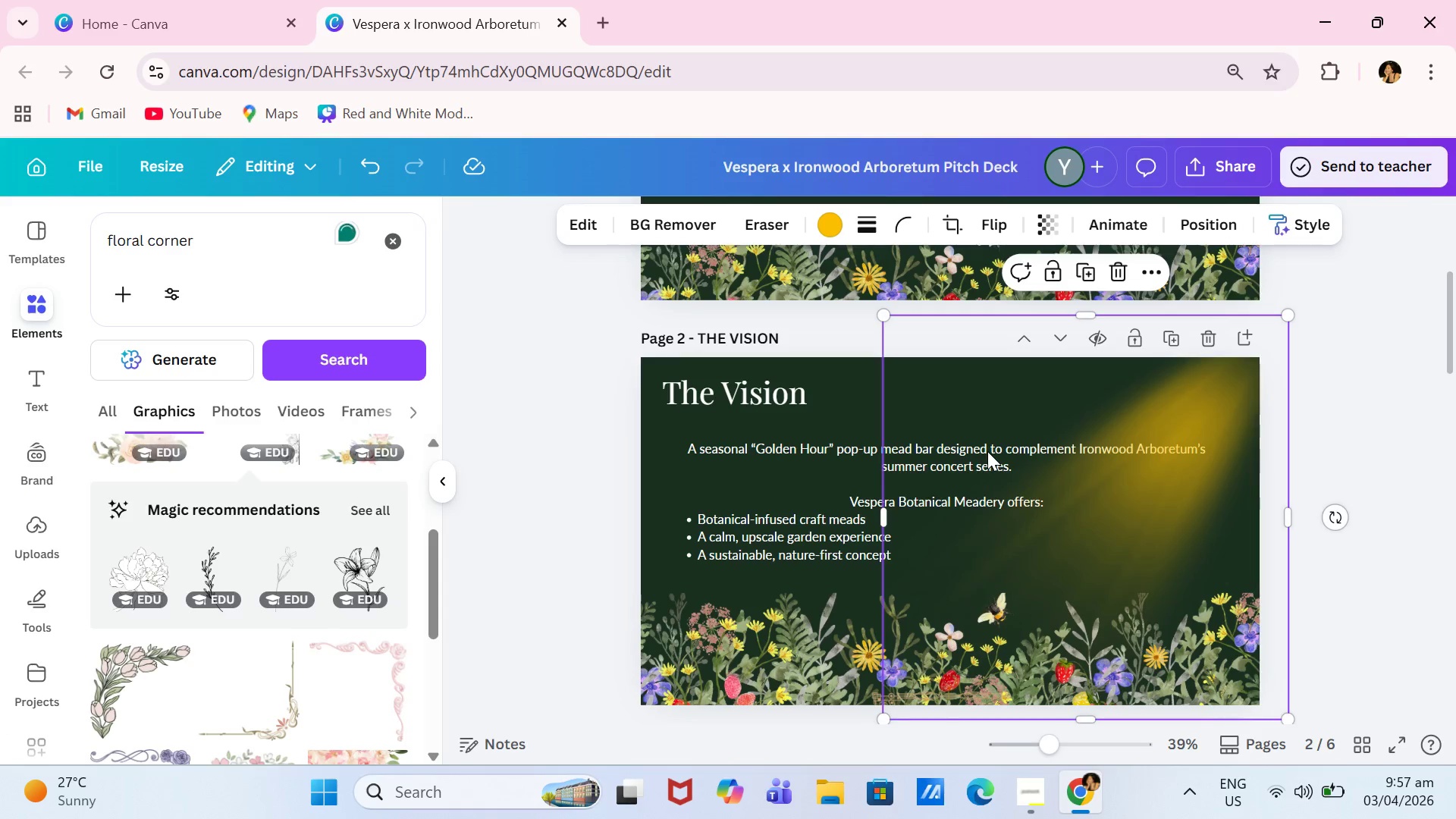 
left_click([987, 451])
 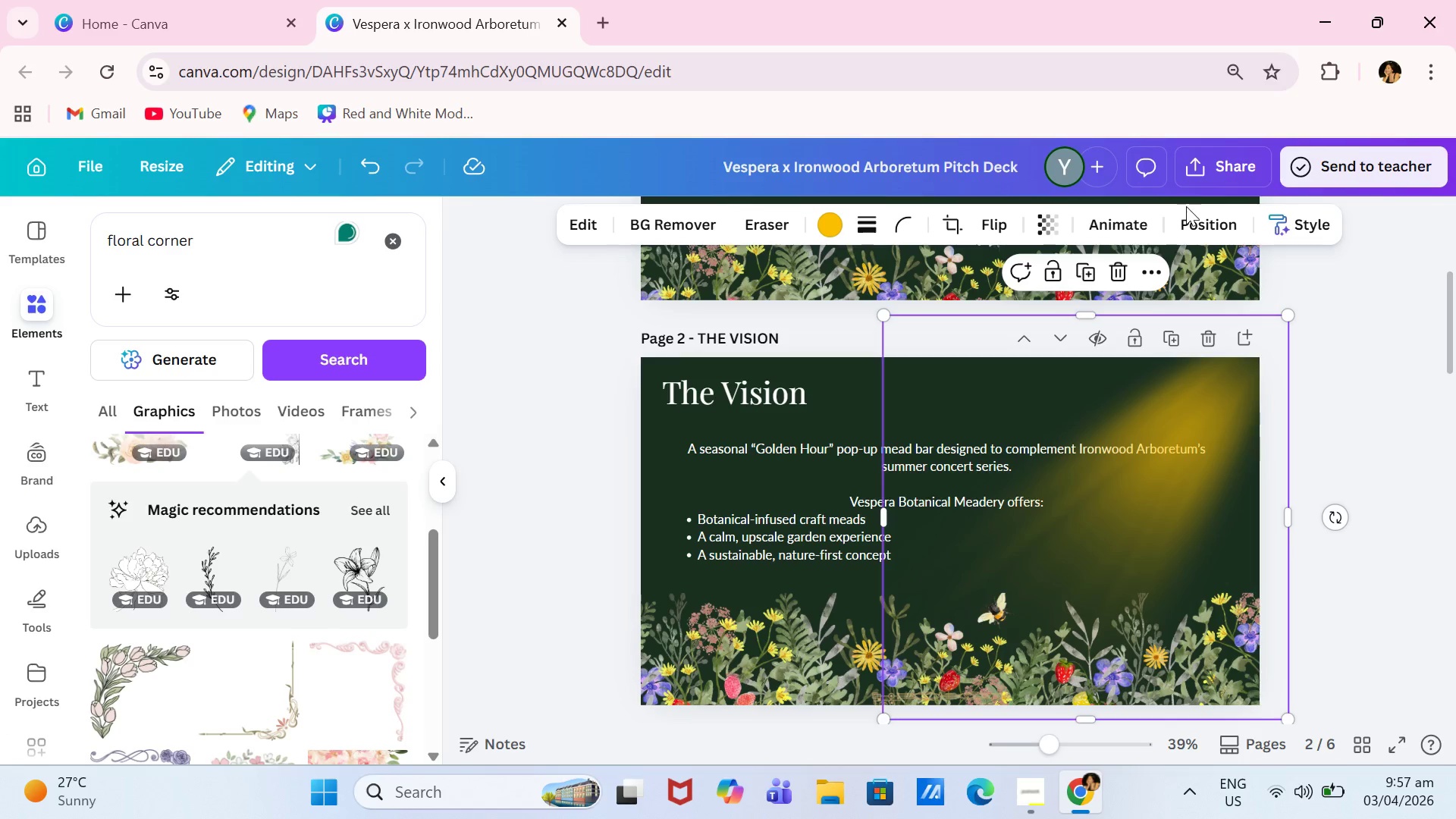 
left_click([1207, 226])
 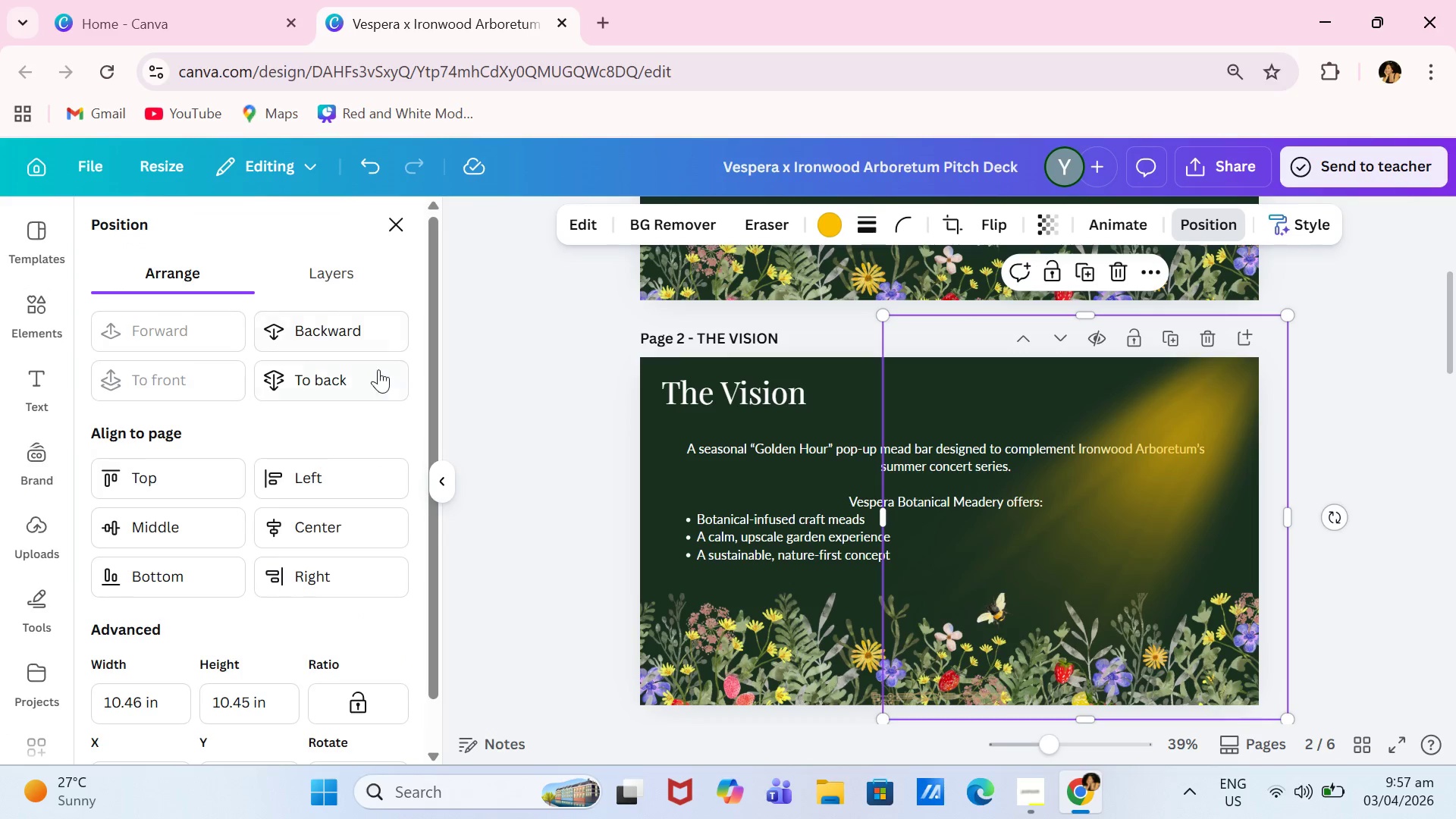 
left_click([368, 377])
 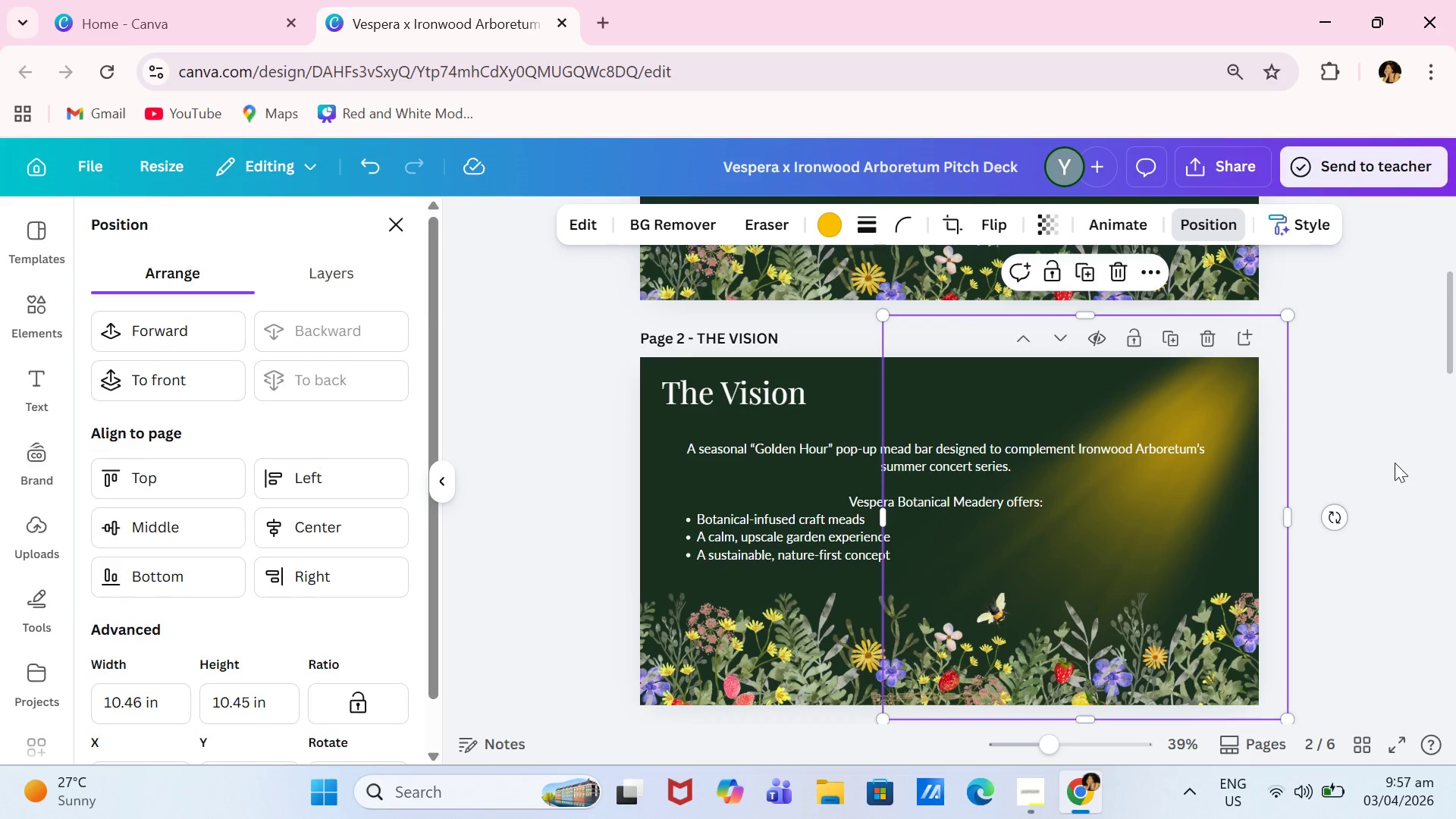 
left_click([1427, 449])
 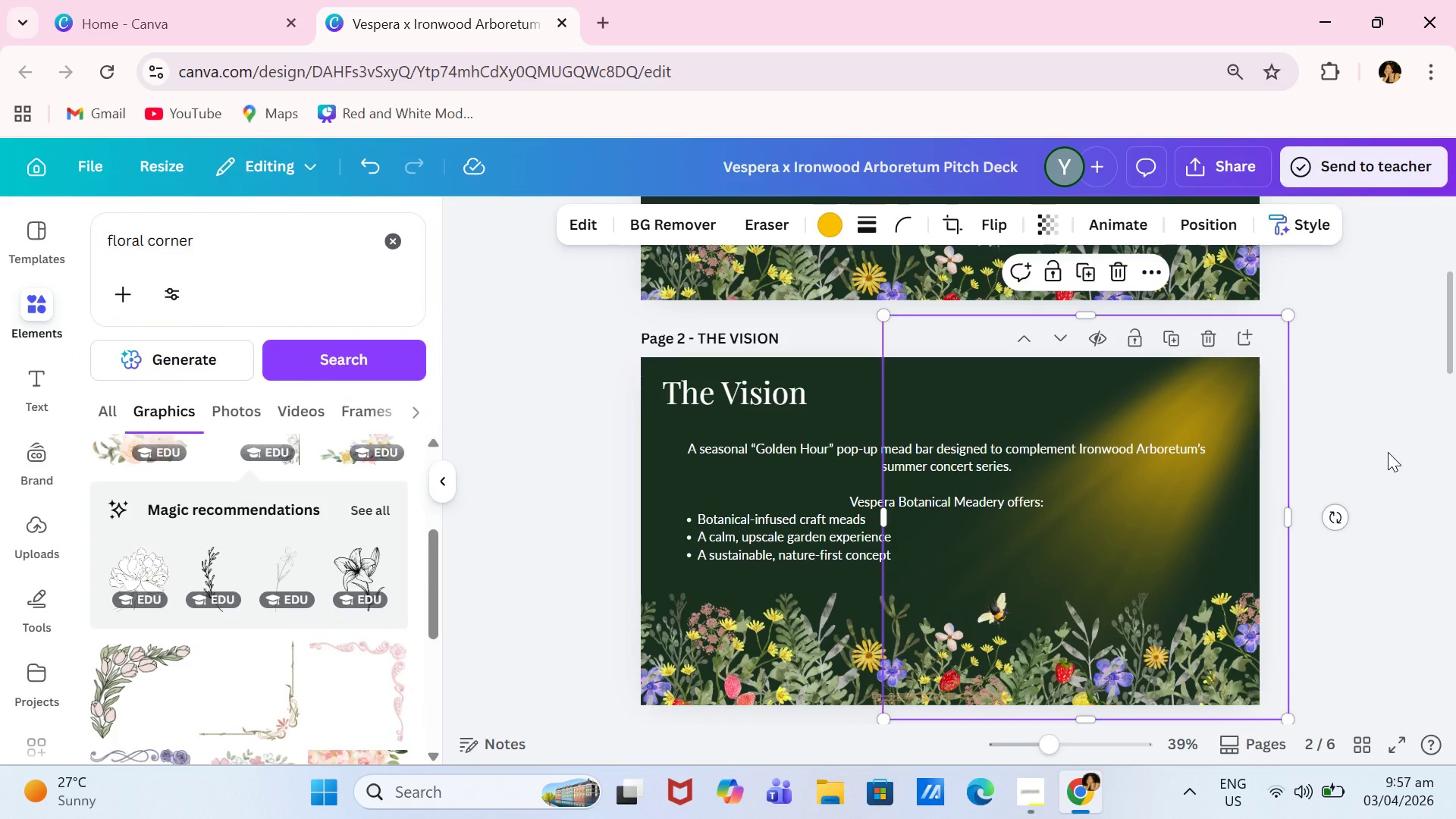 
left_click([1388, 452])
 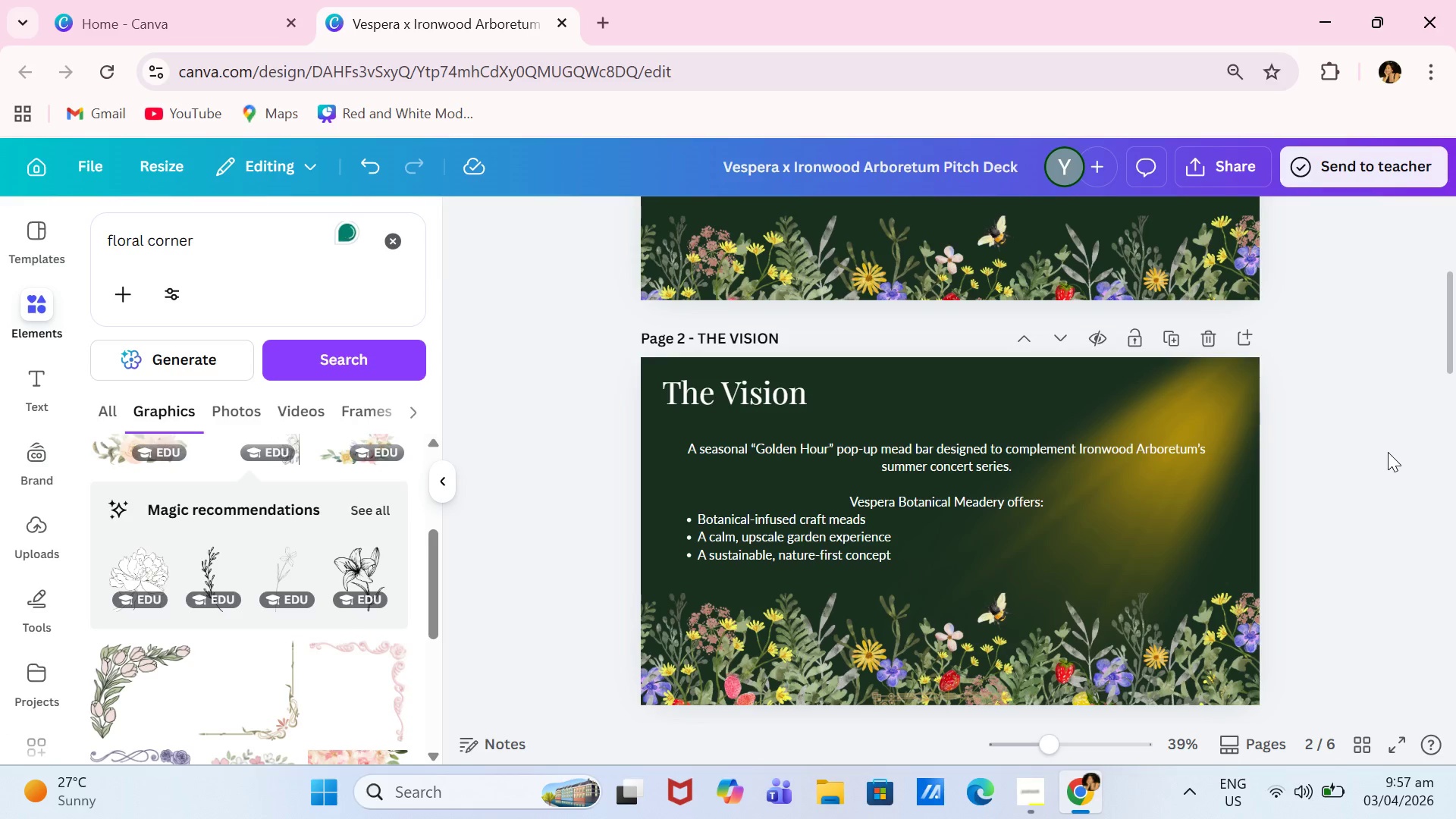 
scroll: coordinate [1130, 464], scroll_direction: down, amount: 4.0
 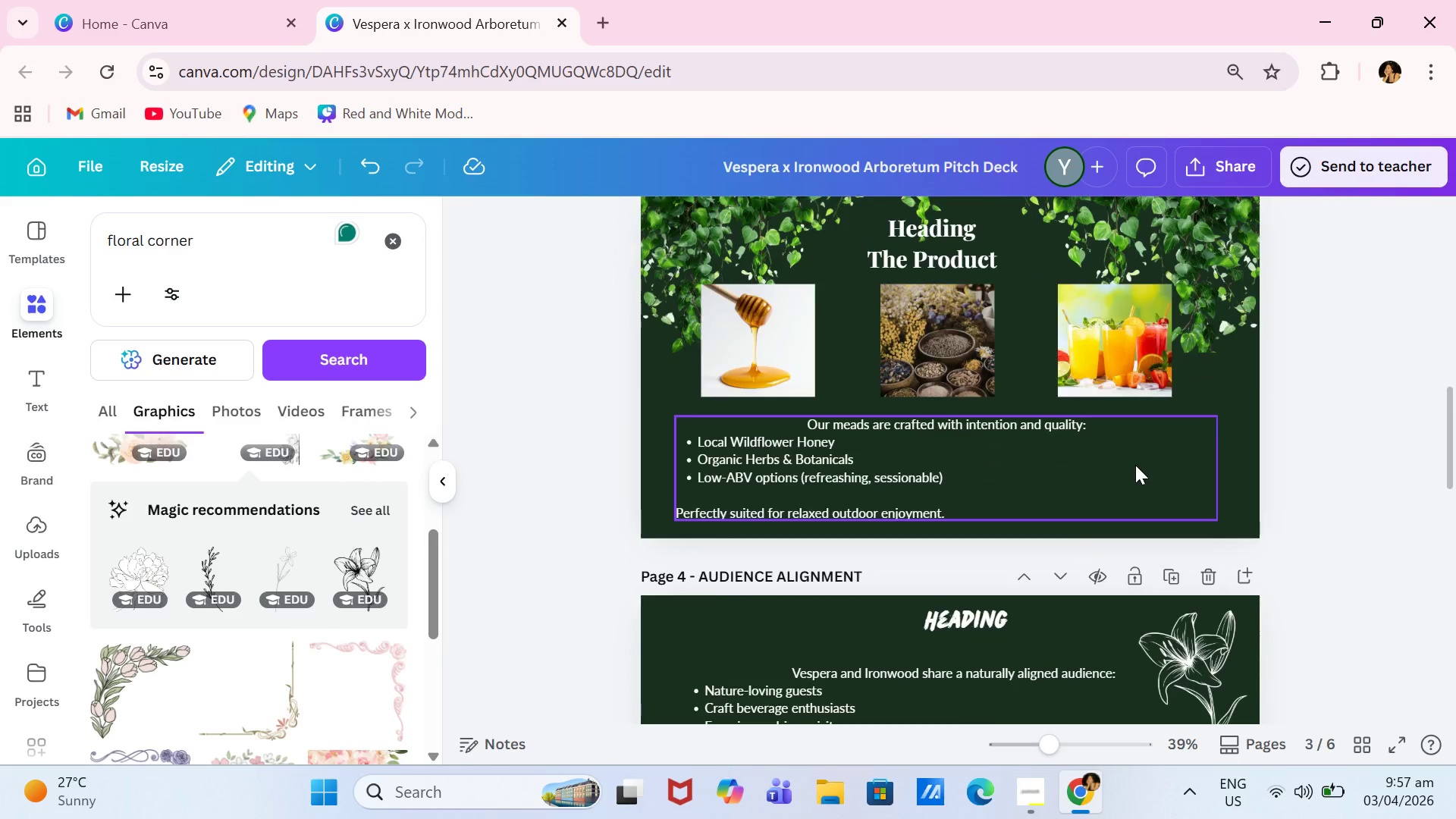 
scroll: coordinate [1135, 465], scroll_direction: up, amount: 1.0
 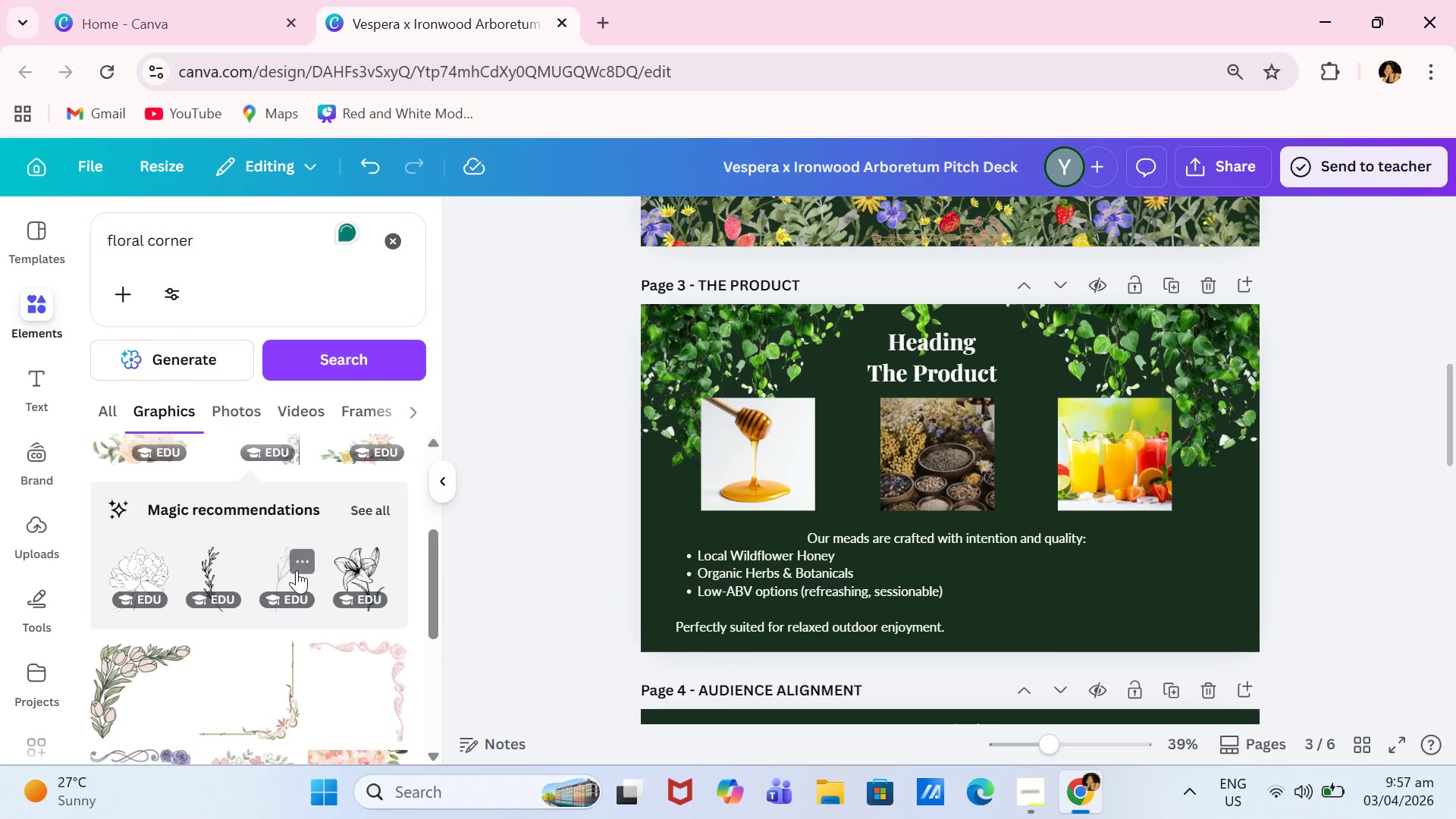 
left_click([283, 579])
 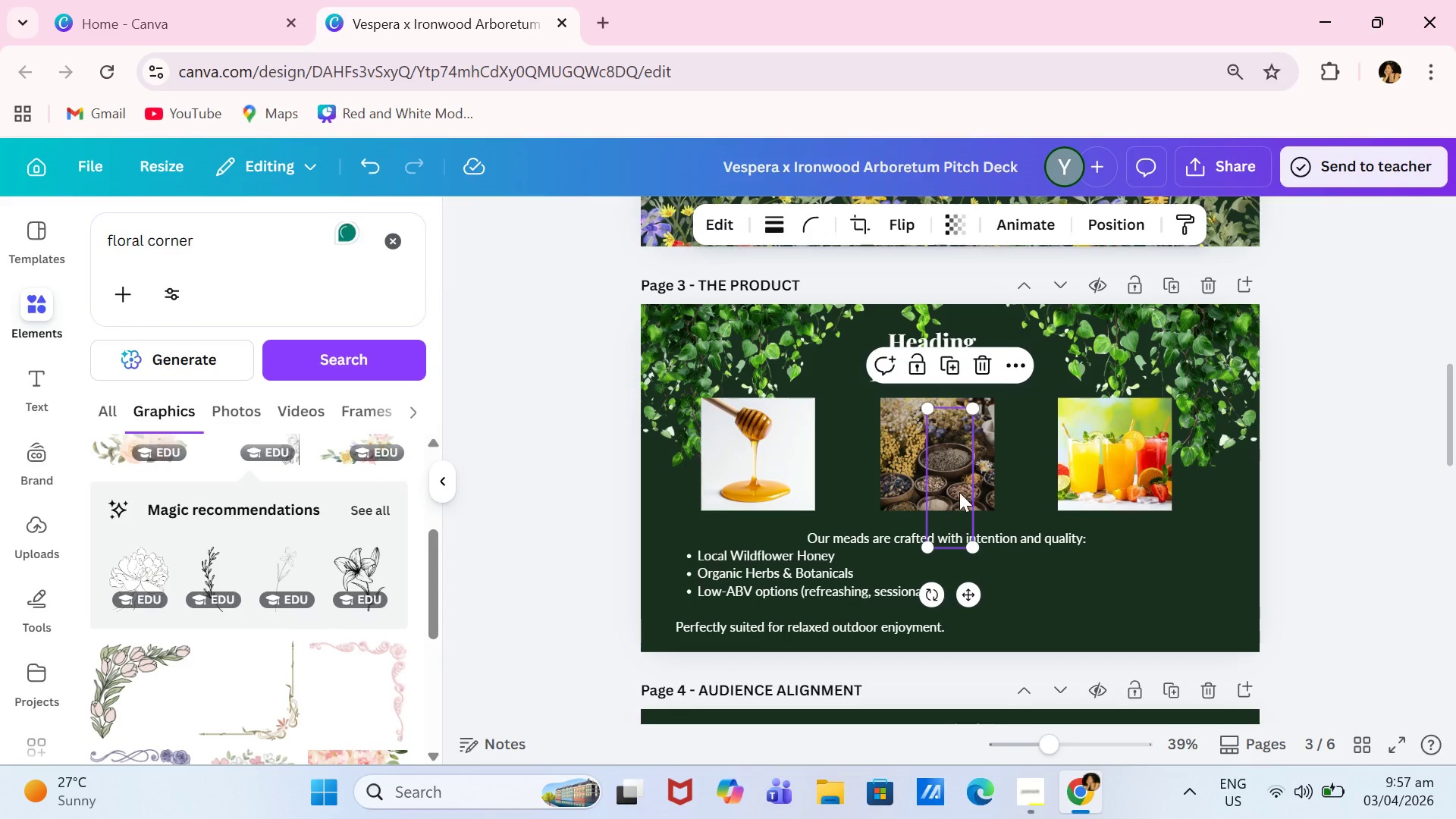 
left_click_drag(start_coordinate=[959, 492], to_coordinate=[1230, 582])
 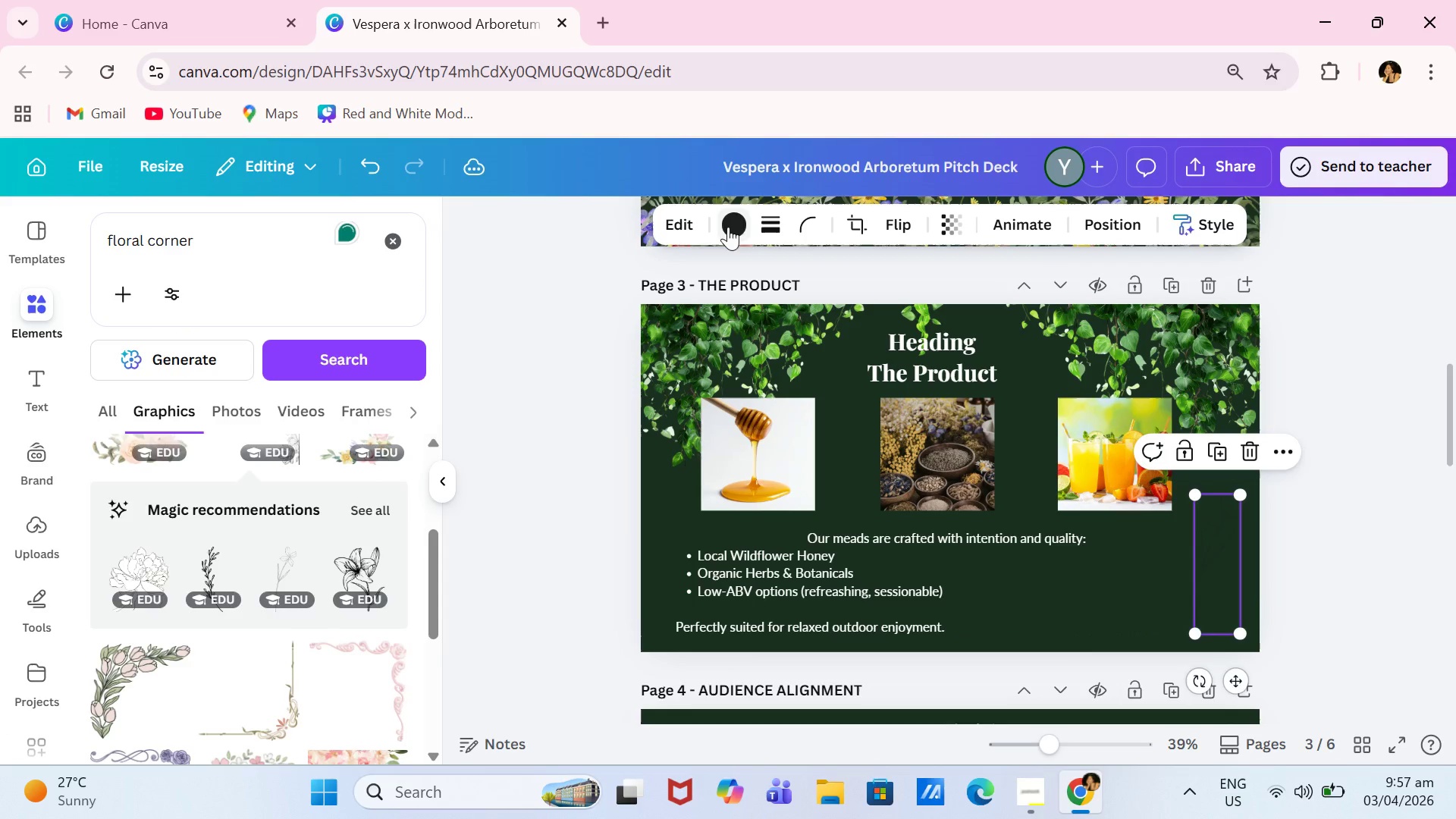 
left_click([739, 227])
 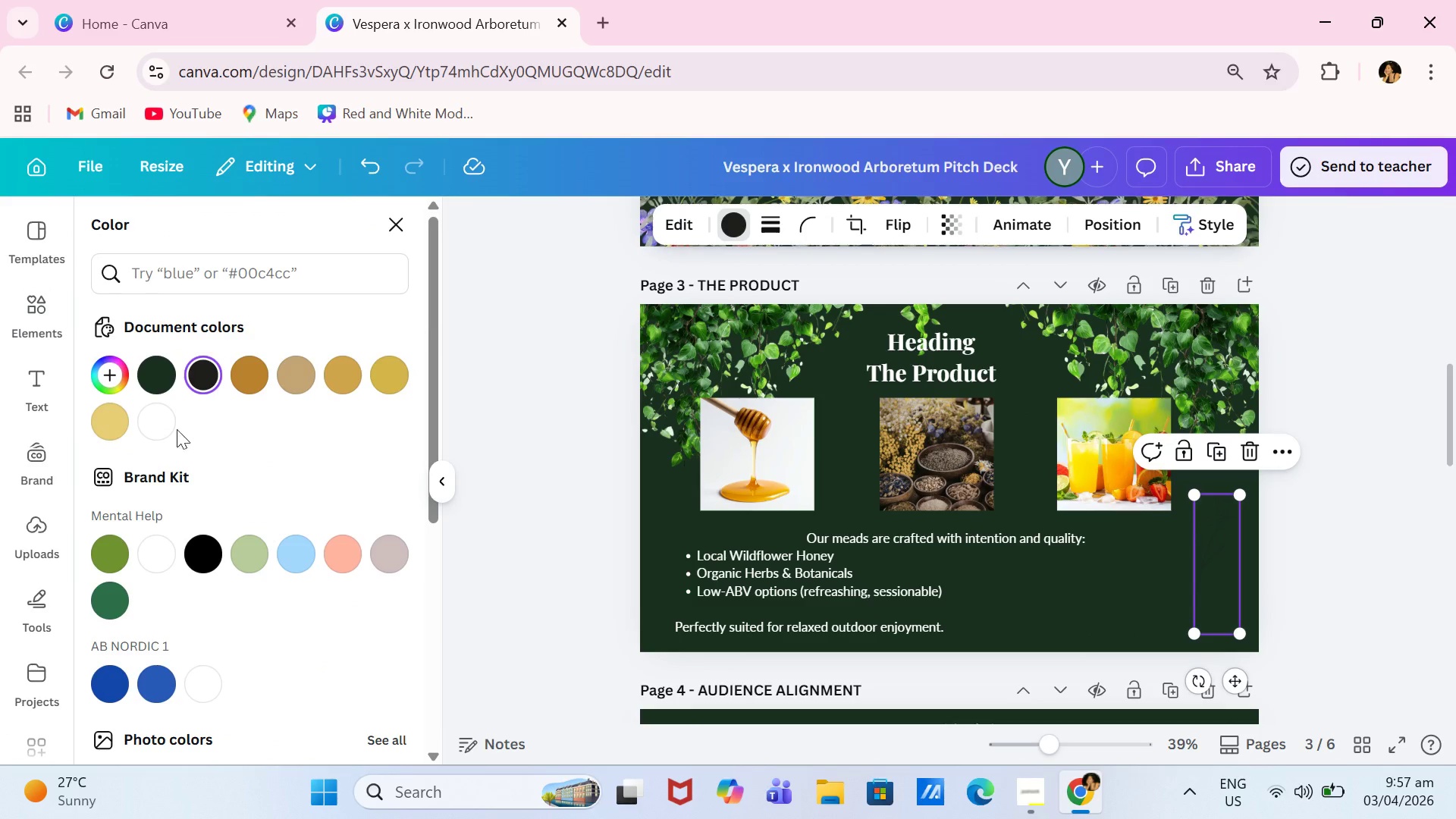 
left_click([166, 430])
 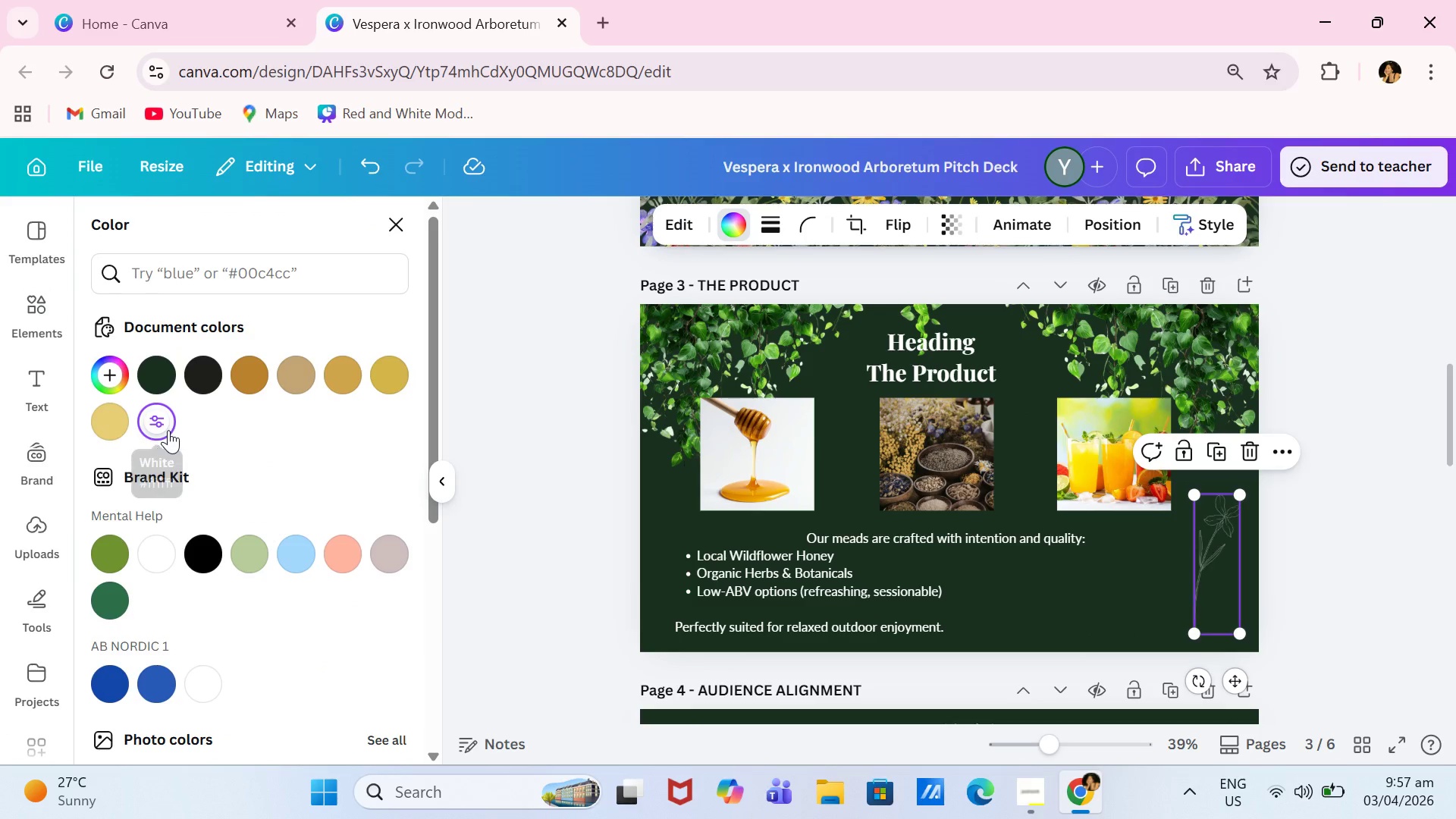 
double_click([168, 430])
 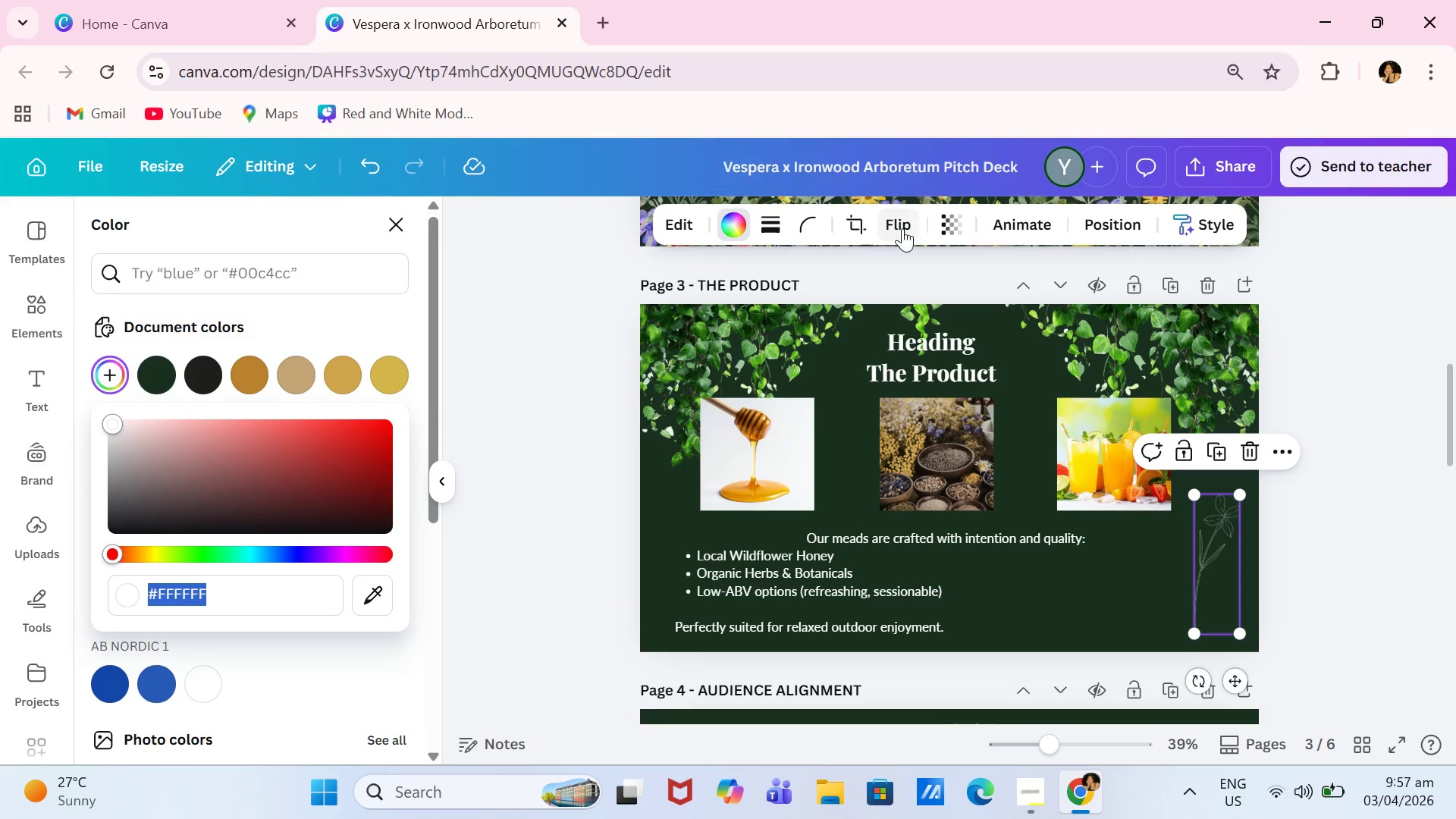 
double_click([876, 275])
 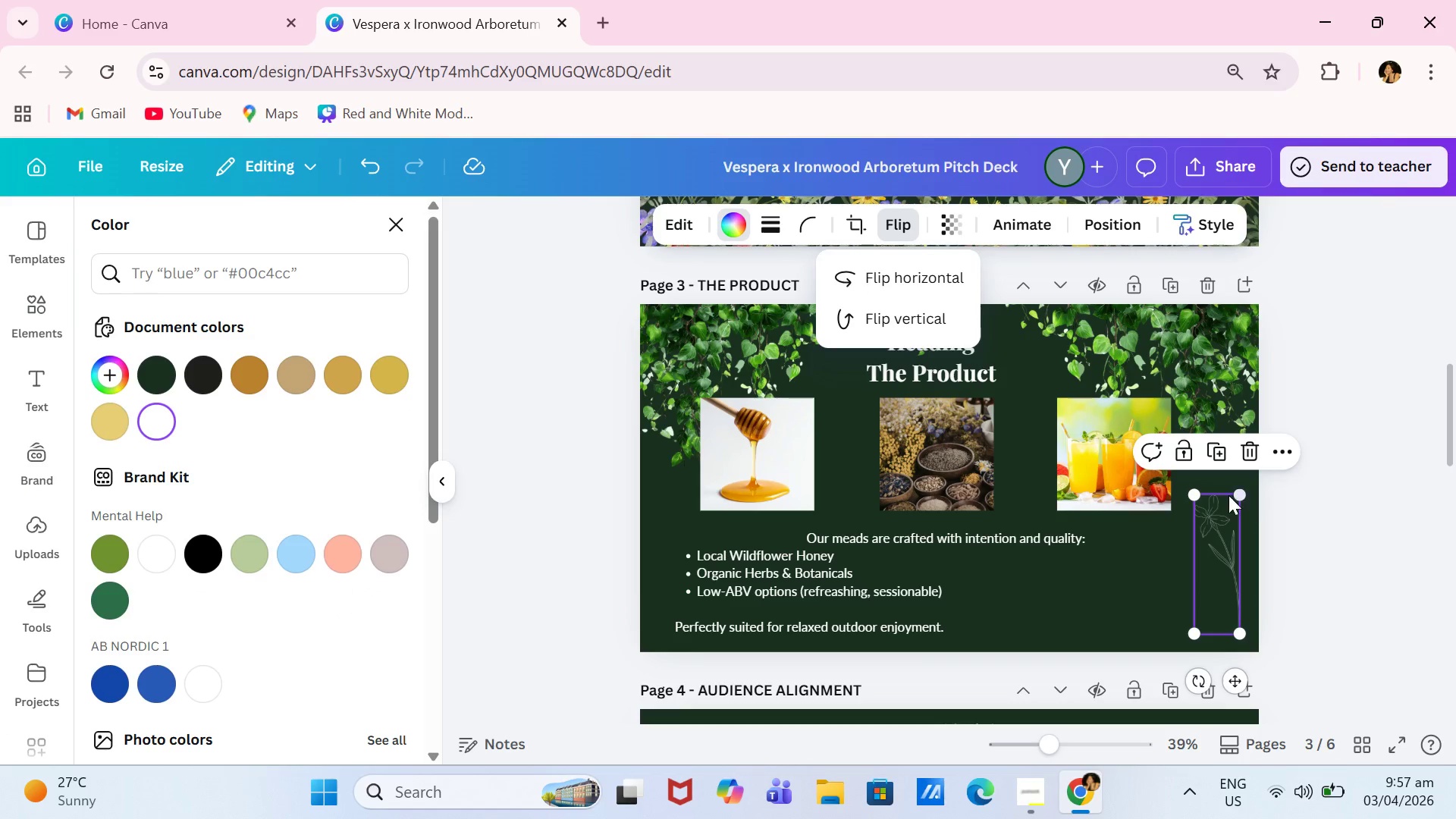 
left_click([1228, 495])
 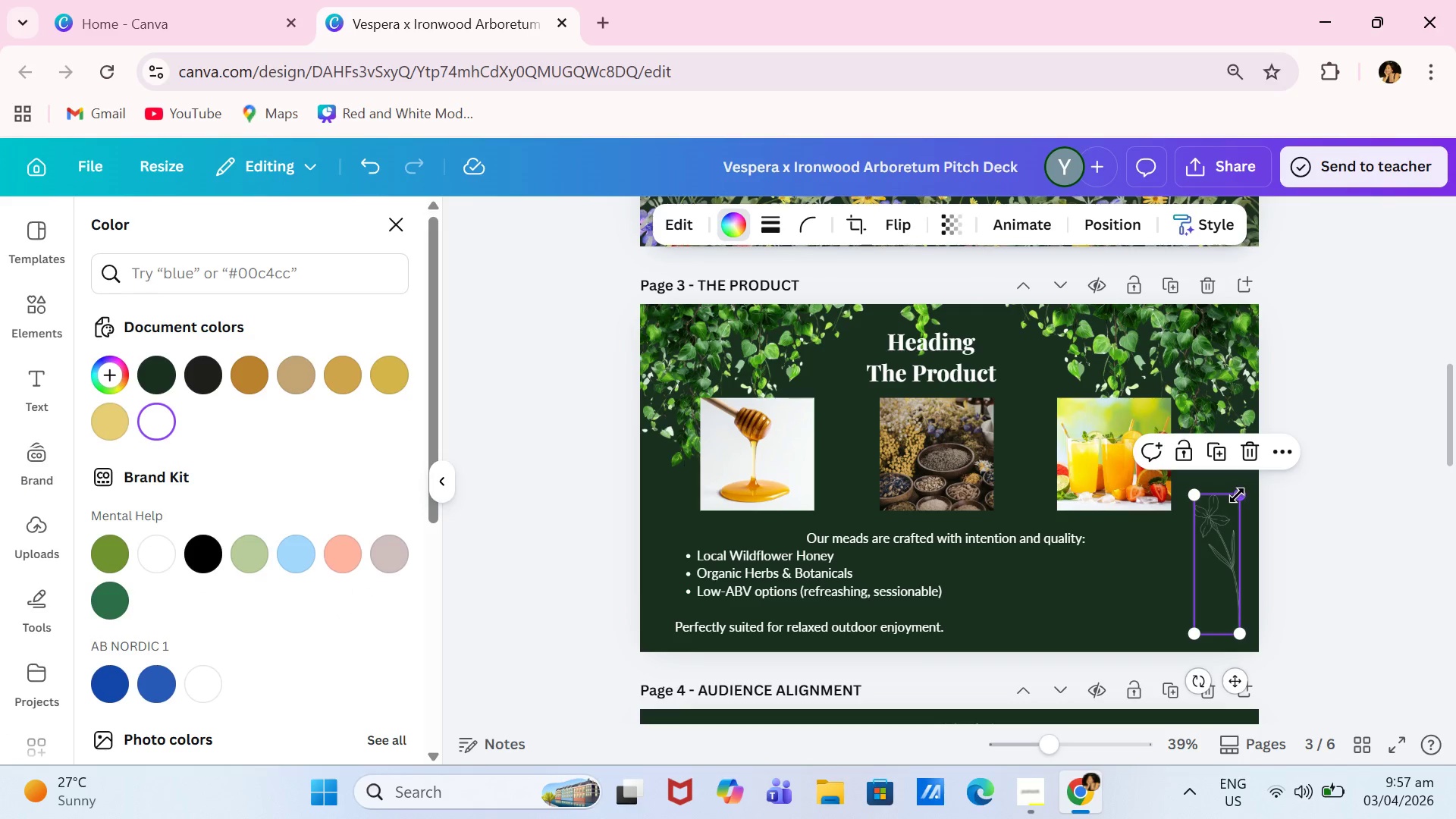 
left_click_drag(start_coordinate=[1237, 495], to_coordinate=[1270, 439])
 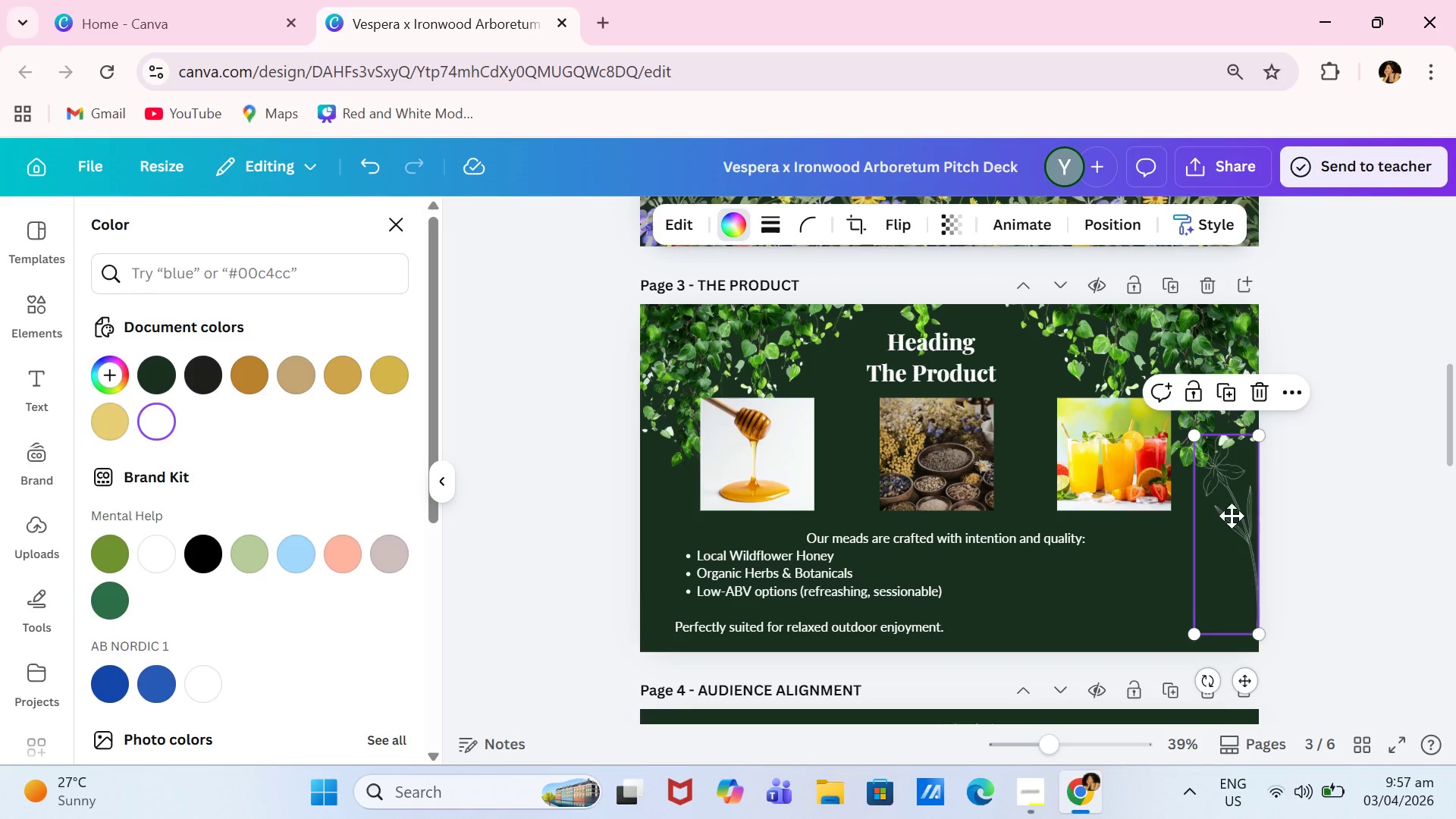 
left_click_drag(start_coordinate=[1235, 500], to_coordinate=[1230, 582])
 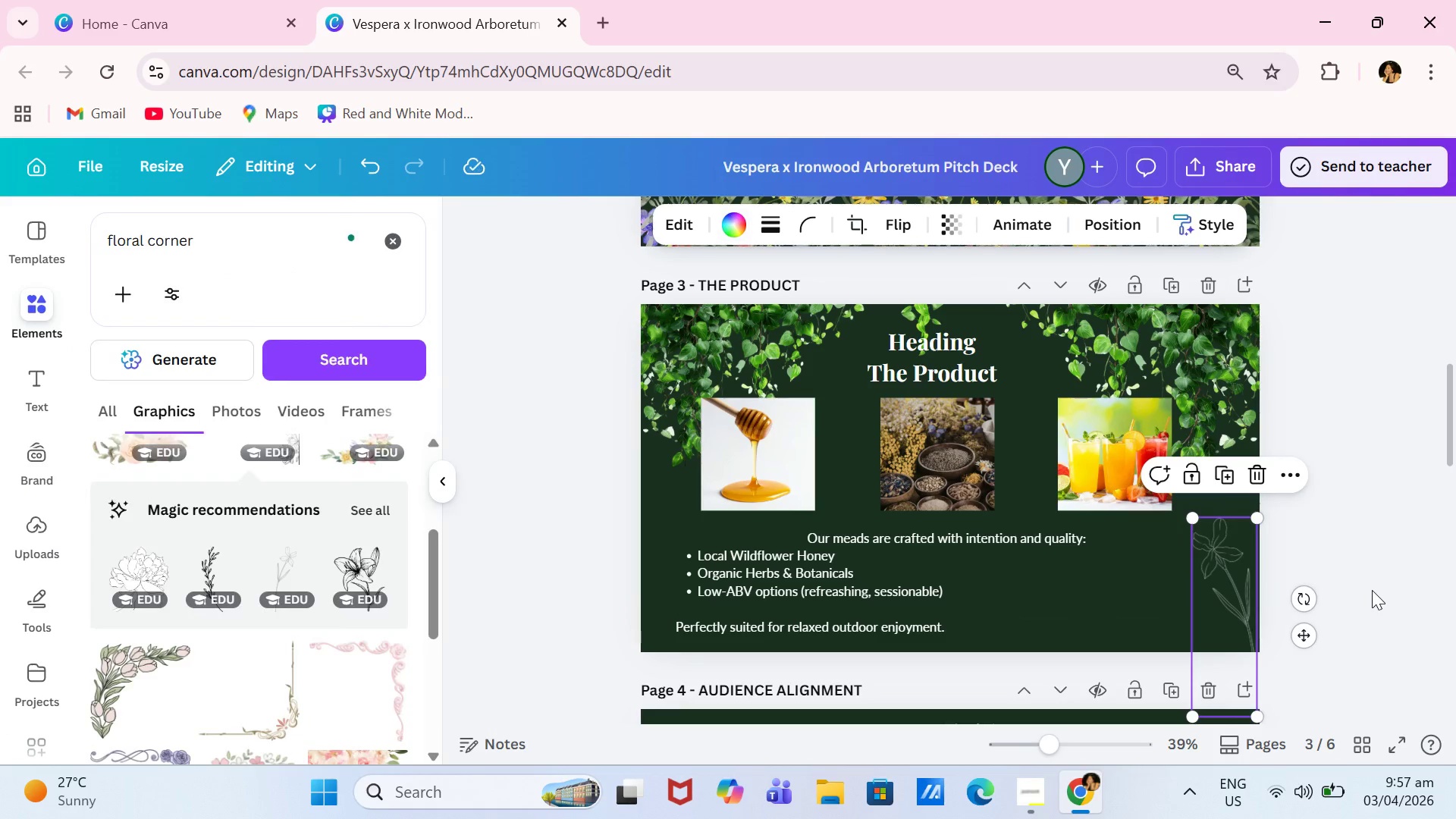 
double_click([1372, 590])
 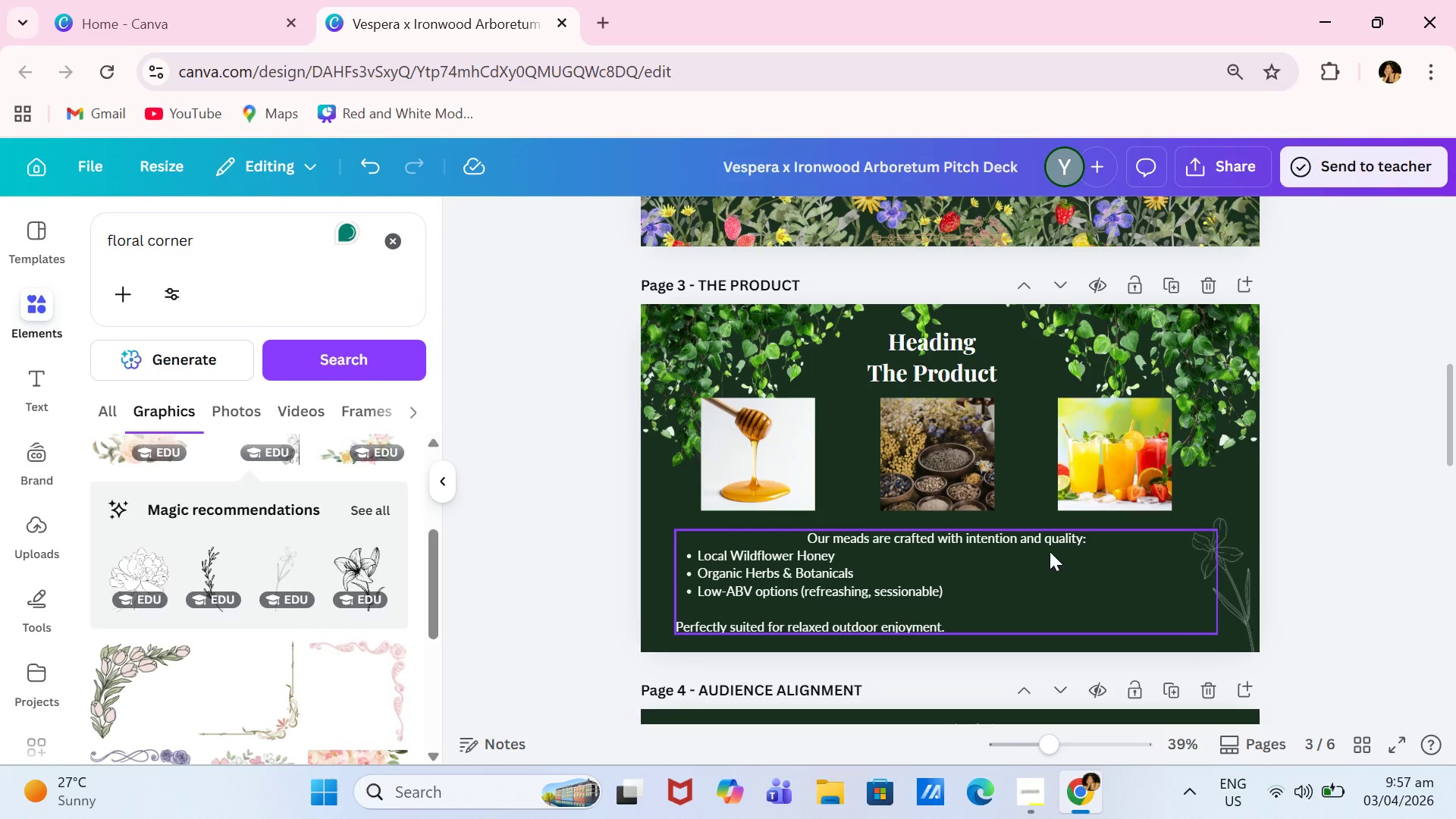 
wait(8.28)
 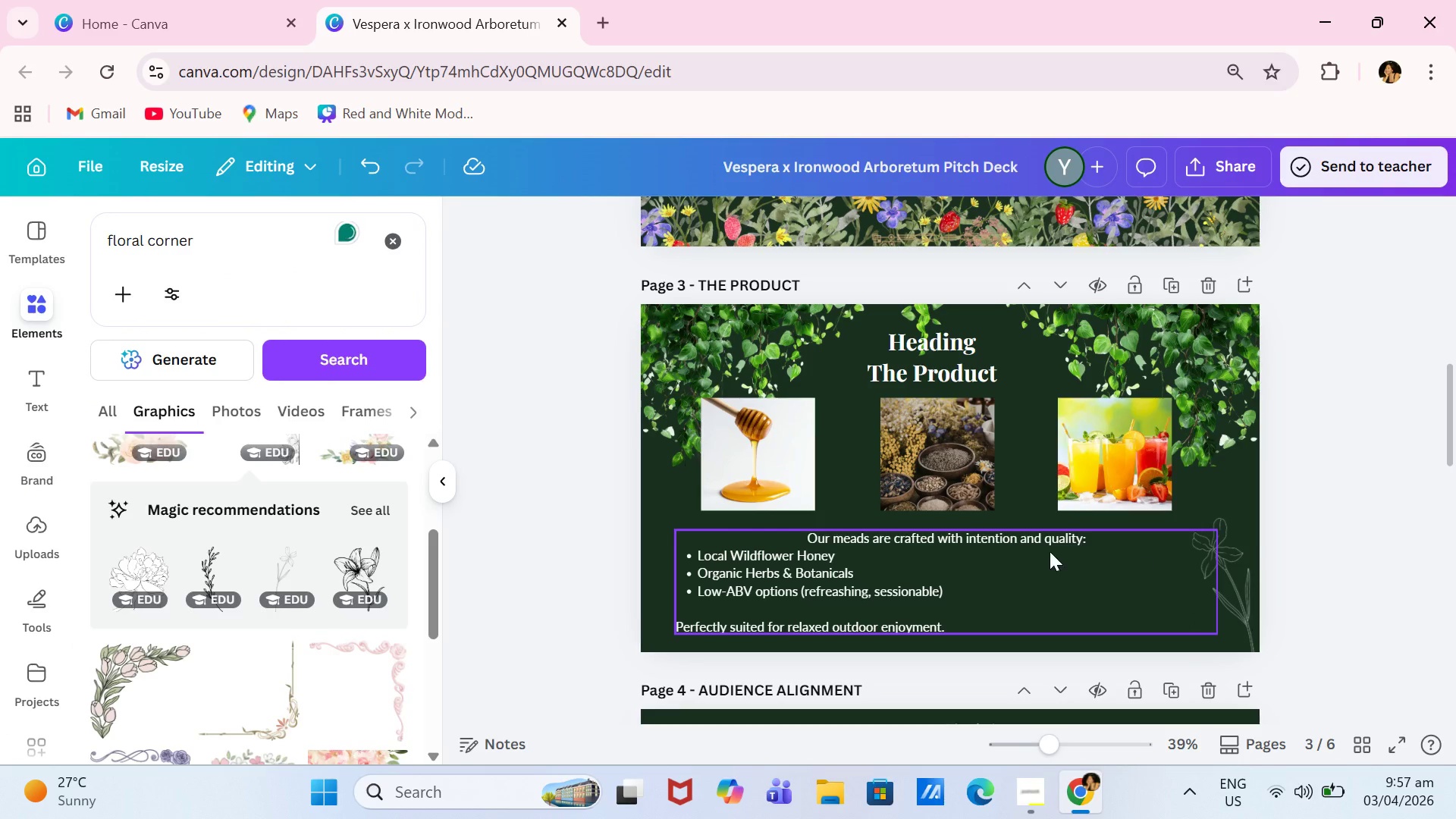 
scroll: coordinate [1059, 563], scroll_direction: down, amount: 2.0
 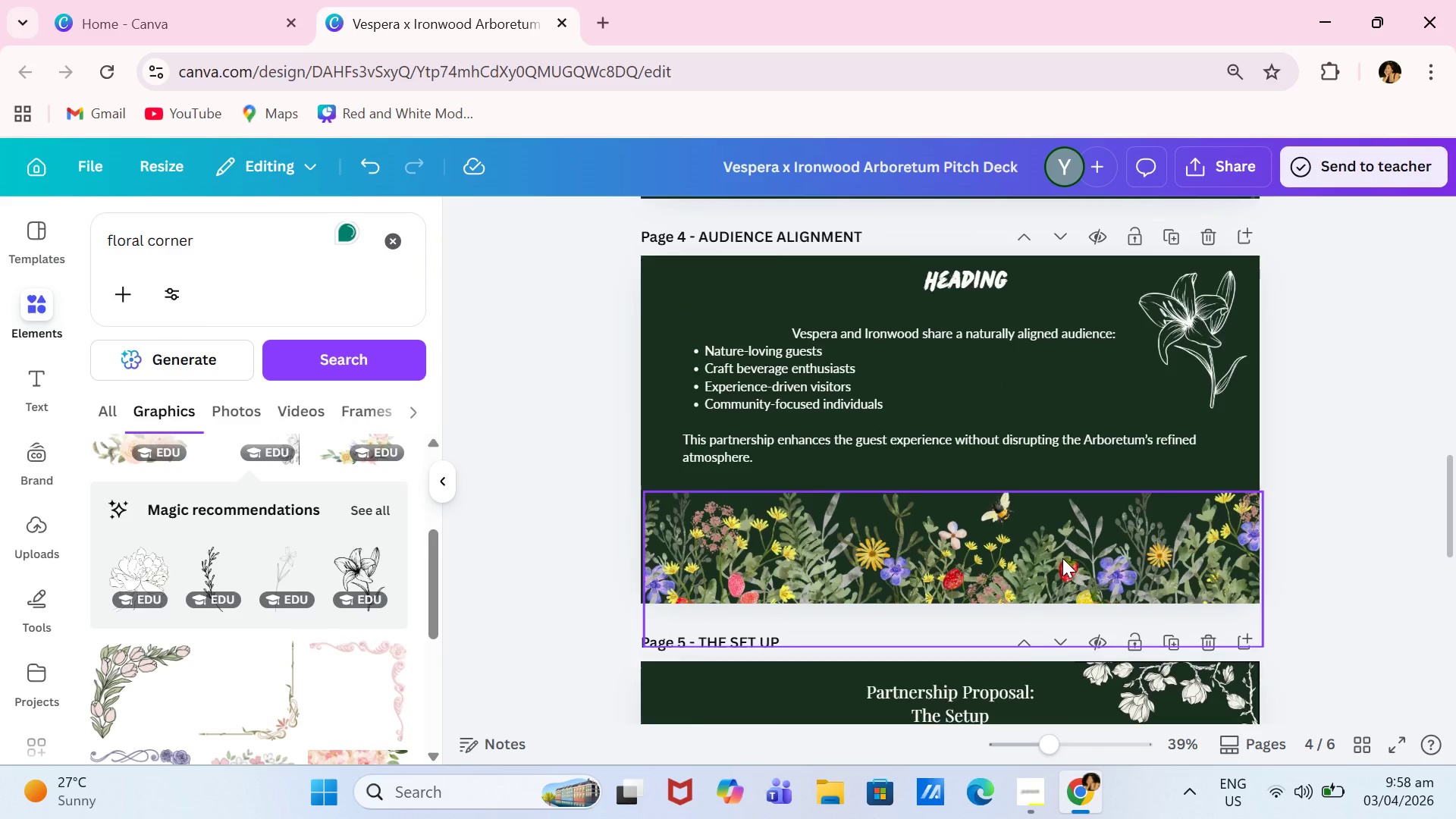 
scroll: coordinate [1062, 558], scroll_direction: up, amount: 1.0
 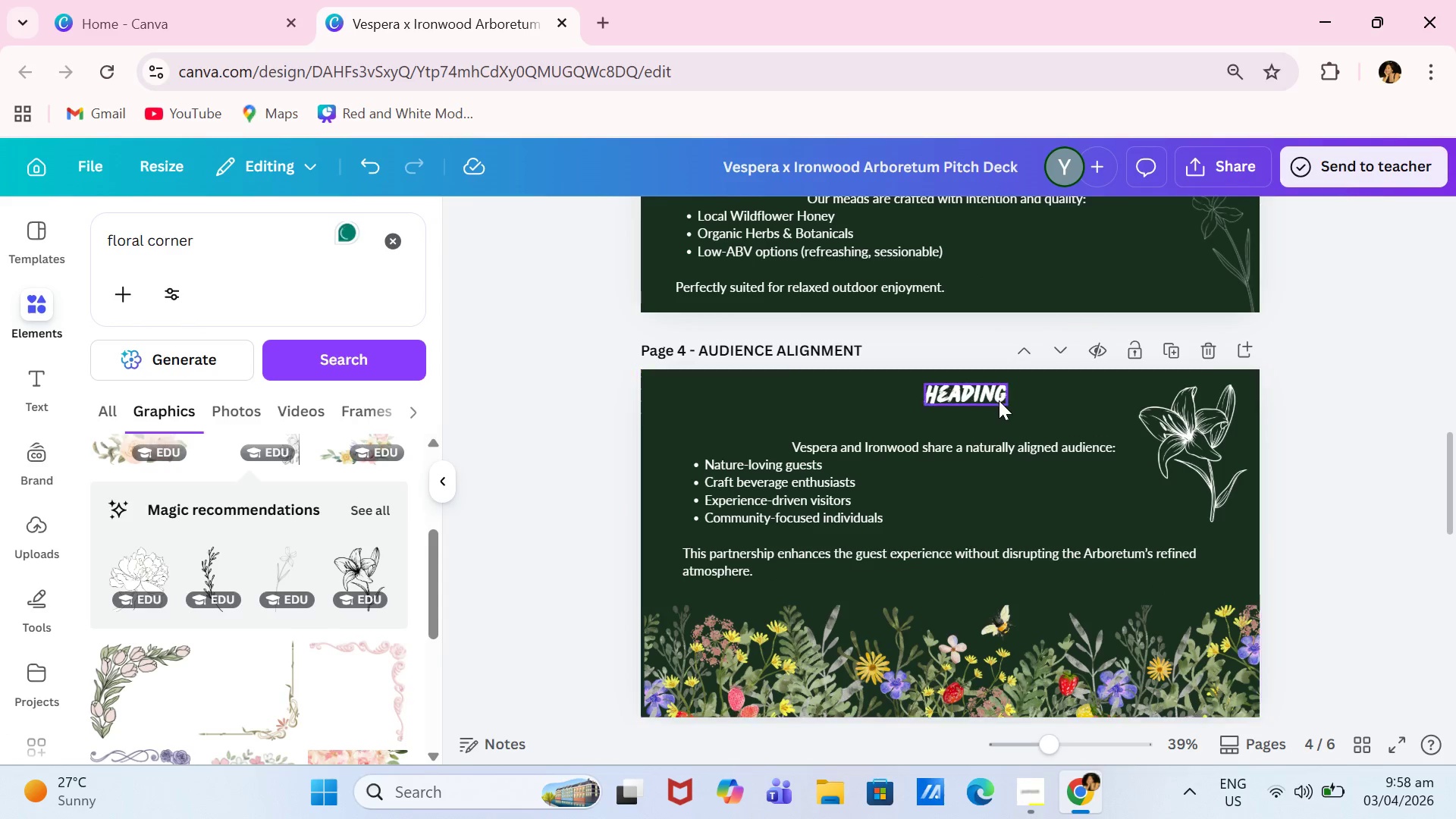 
key(Backspace)
 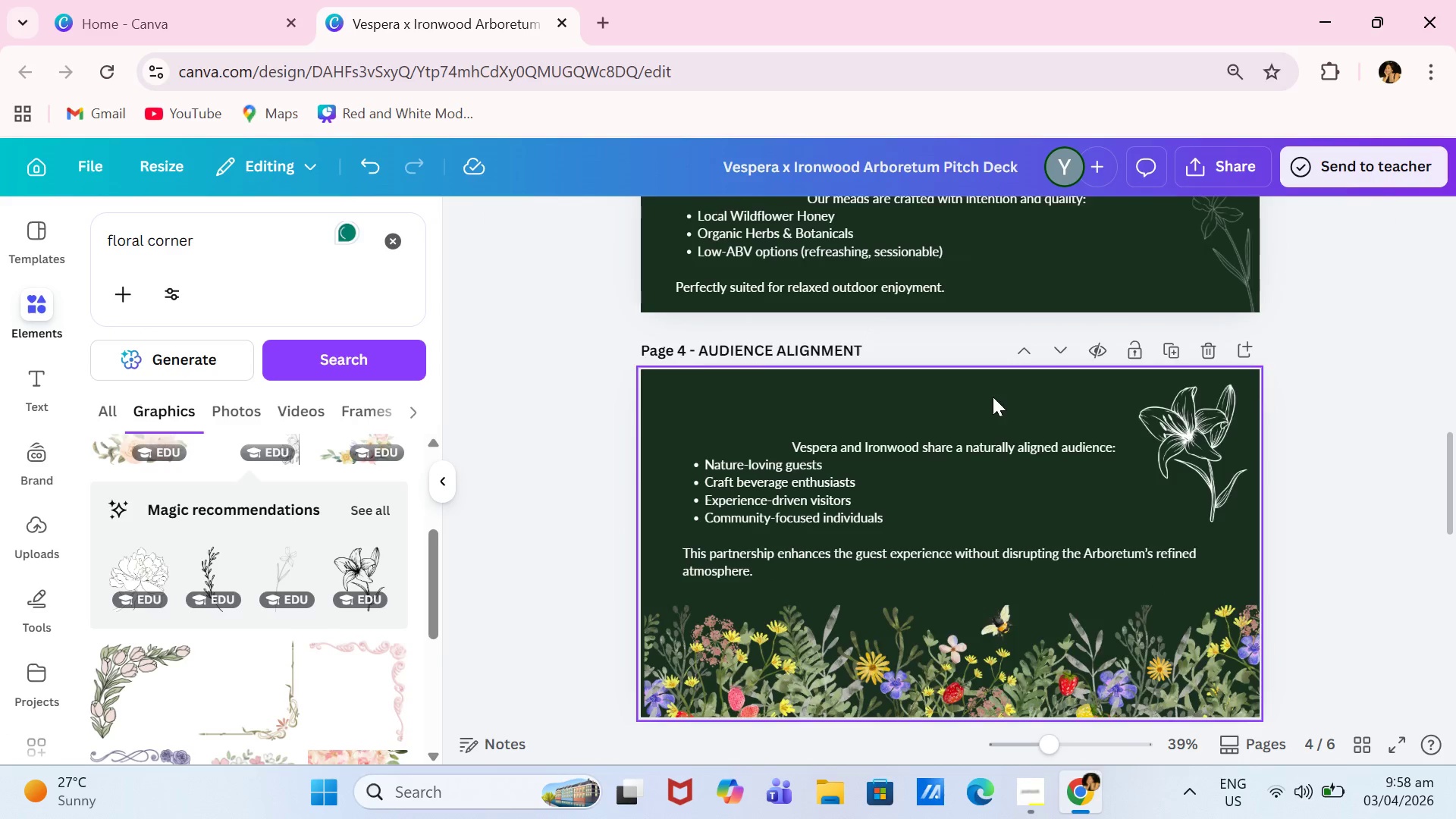 
scroll: coordinate [993, 397], scroll_direction: up, amount: 5.0
 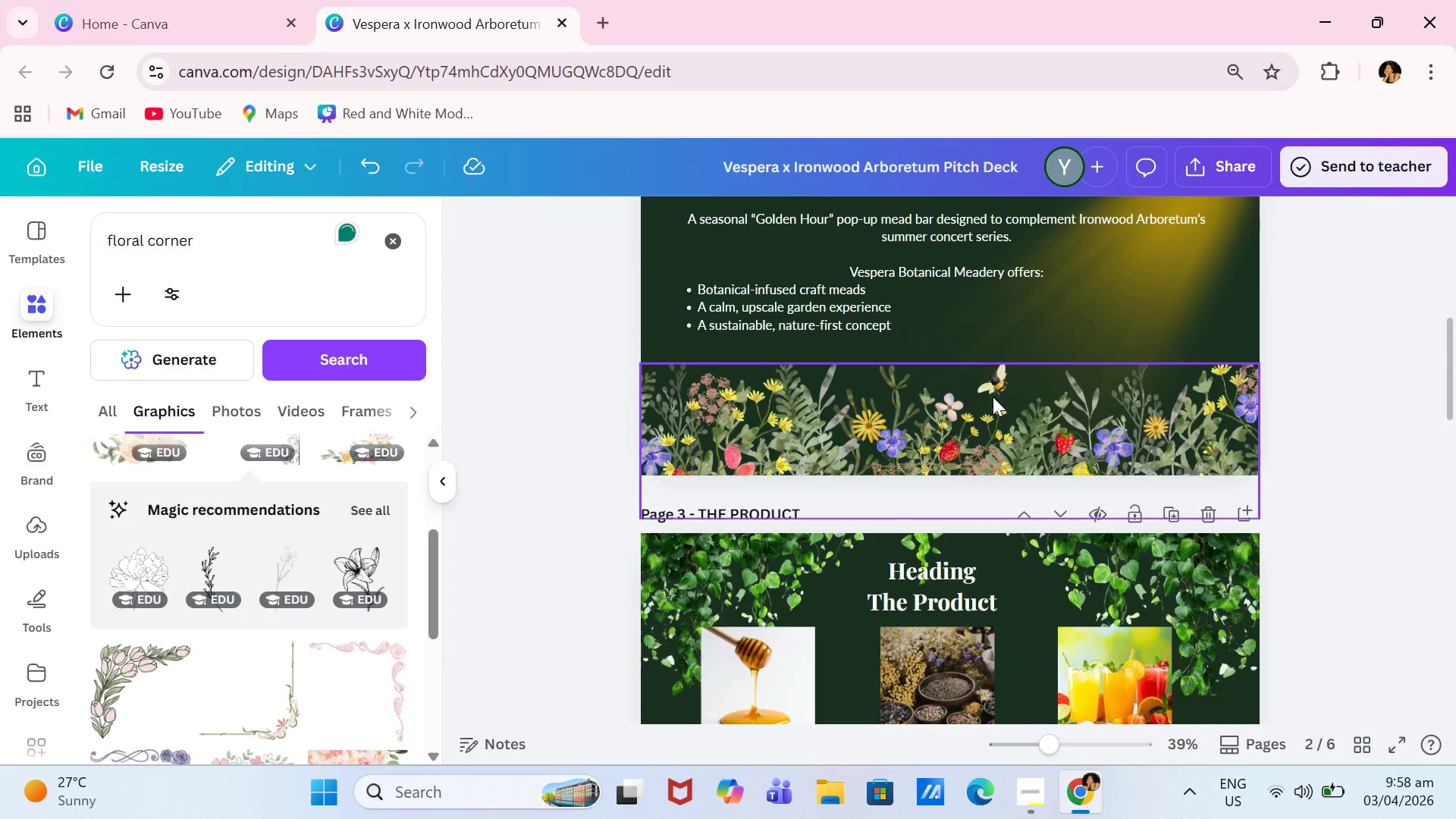 
scroll: coordinate [993, 397], scroll_direction: down, amount: 2.0
 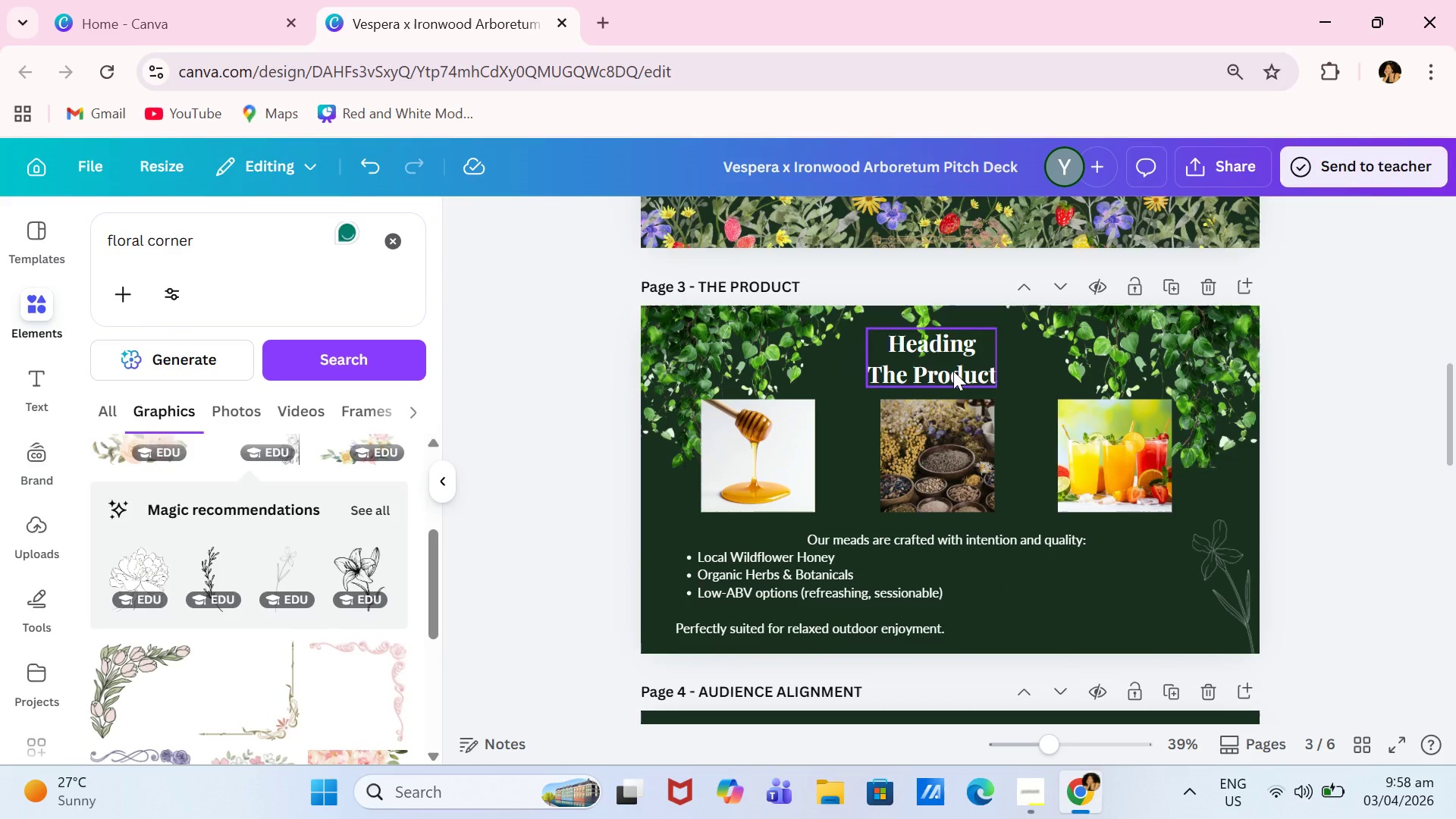 
left_click([953, 371])
 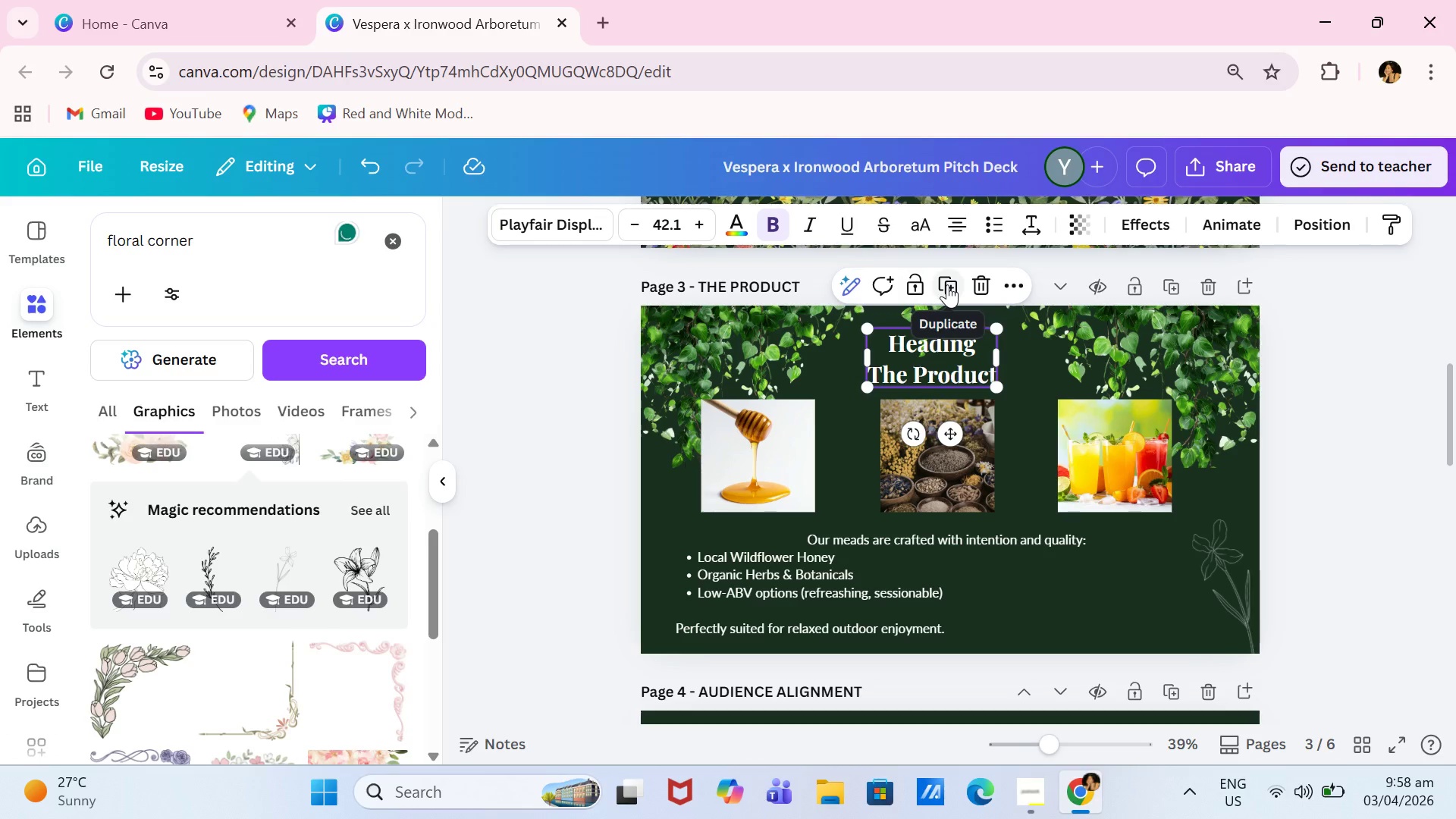 
left_click([947, 284])
 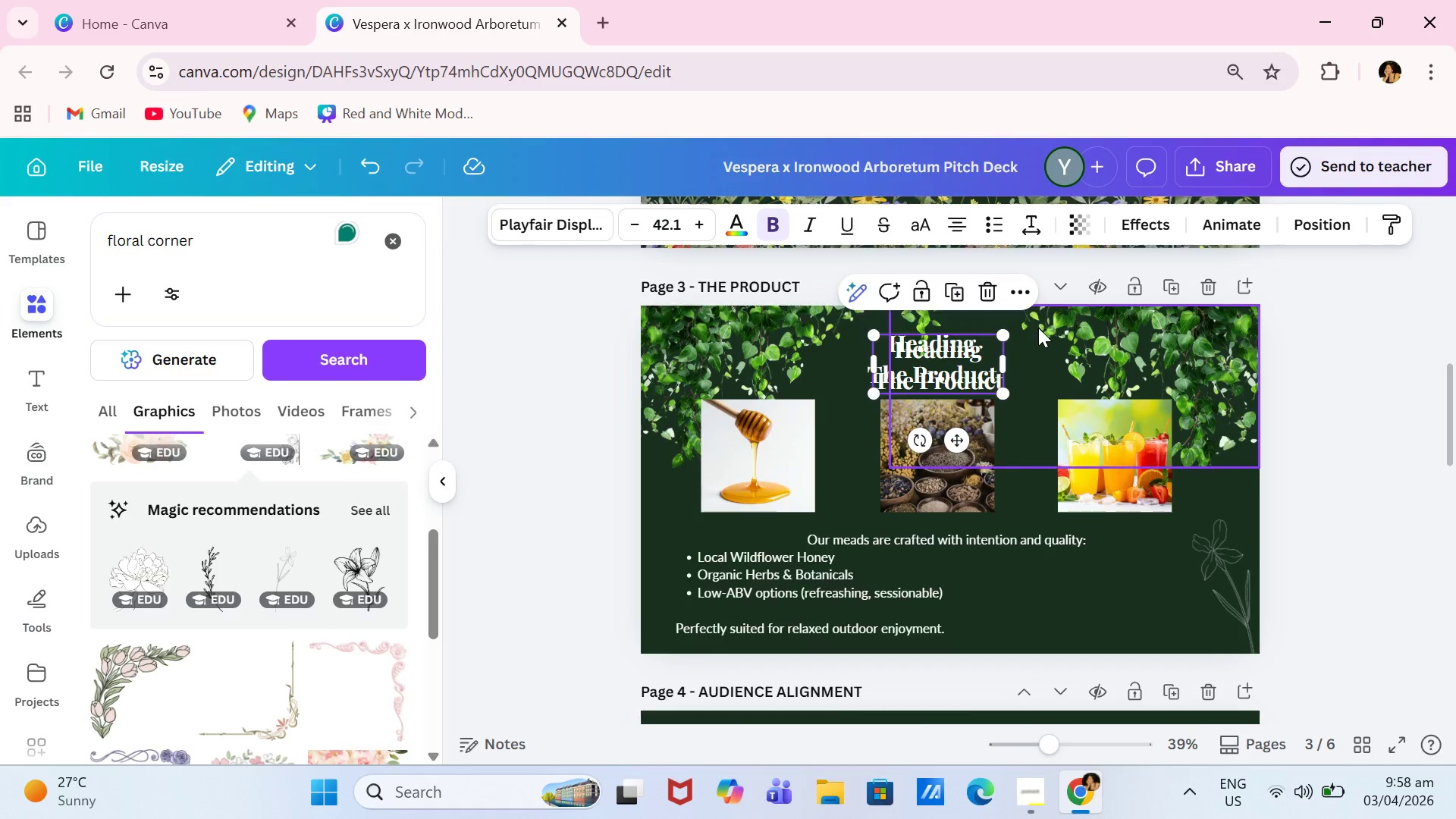 
scroll: coordinate [1041, 330], scroll_direction: down, amount: 2.0
 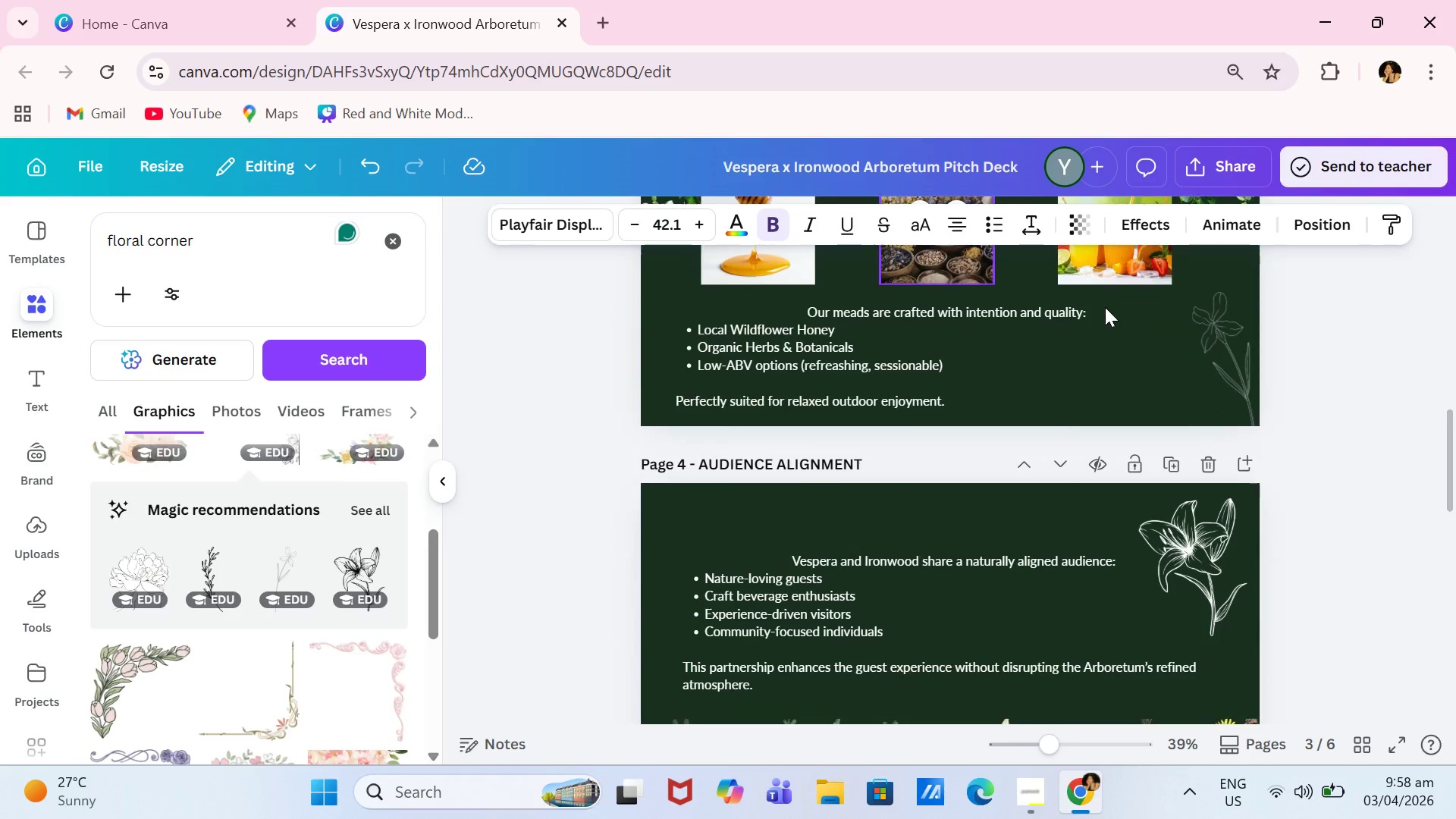 
scroll: coordinate [1119, 314], scroll_direction: up, amount: 1.0
 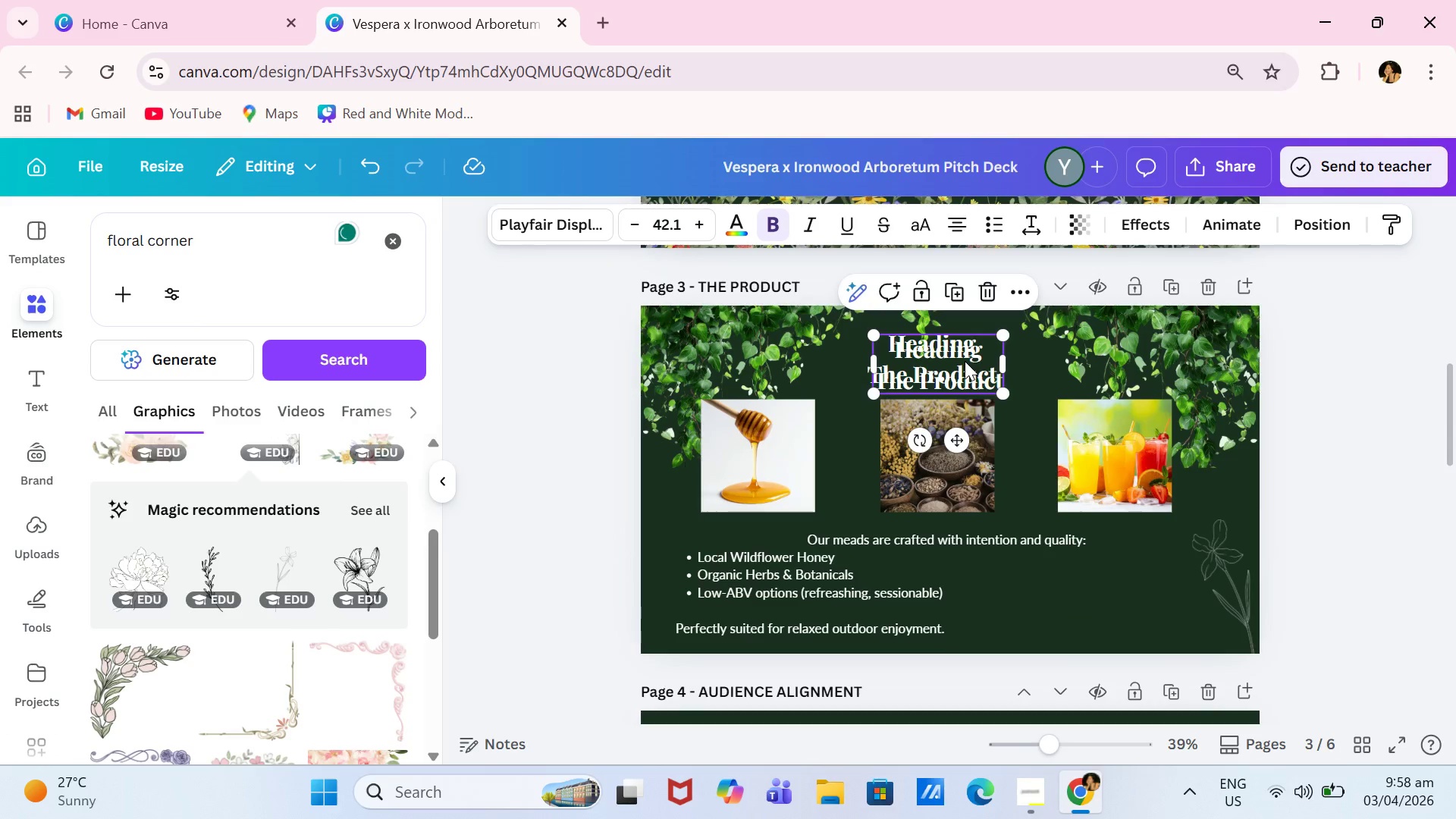 
left_click_drag(start_coordinate=[962, 363], to_coordinate=[1024, 575])
 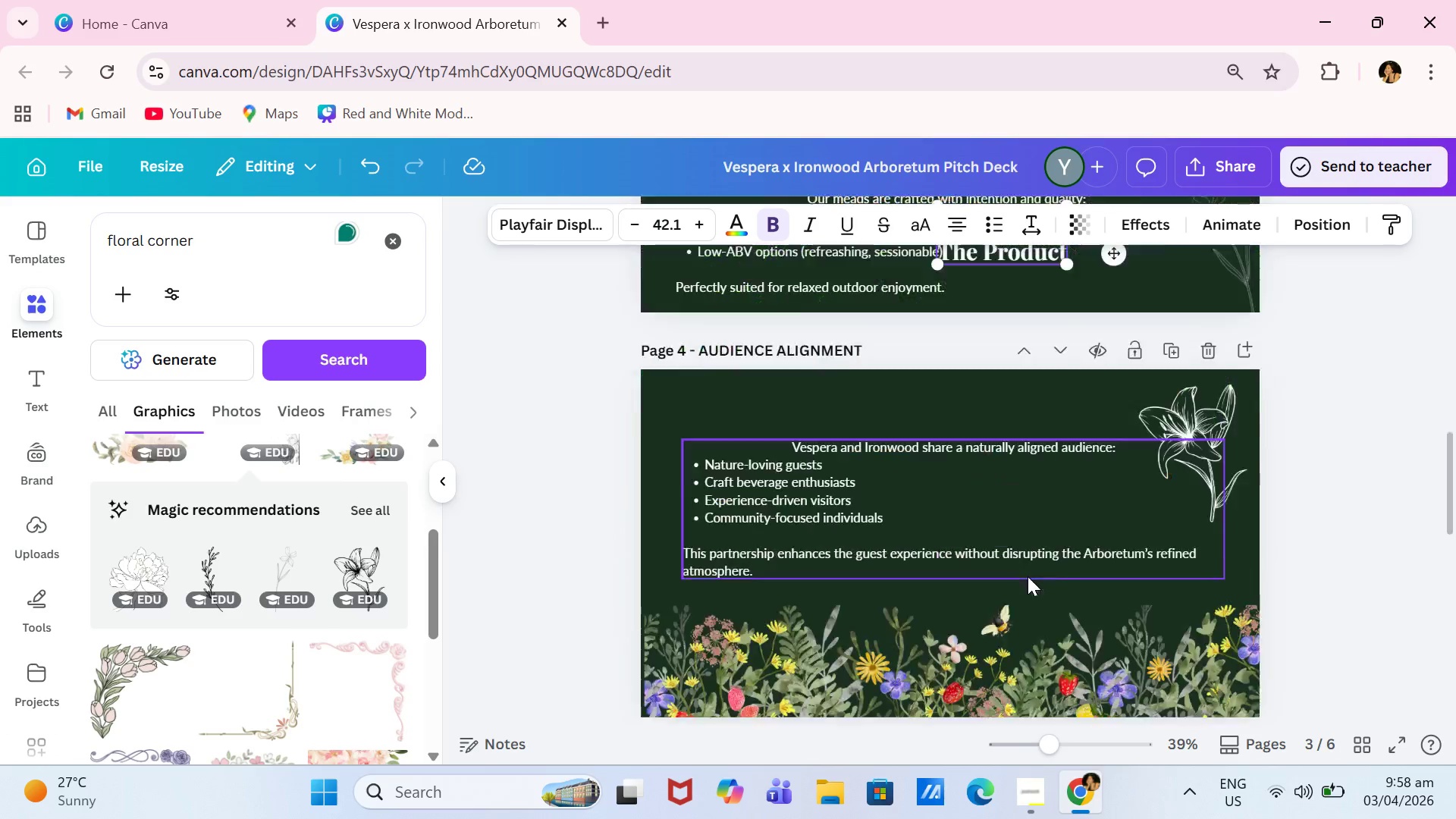 
scroll: coordinate [1041, 485], scroll_direction: down, amount: 1.0
 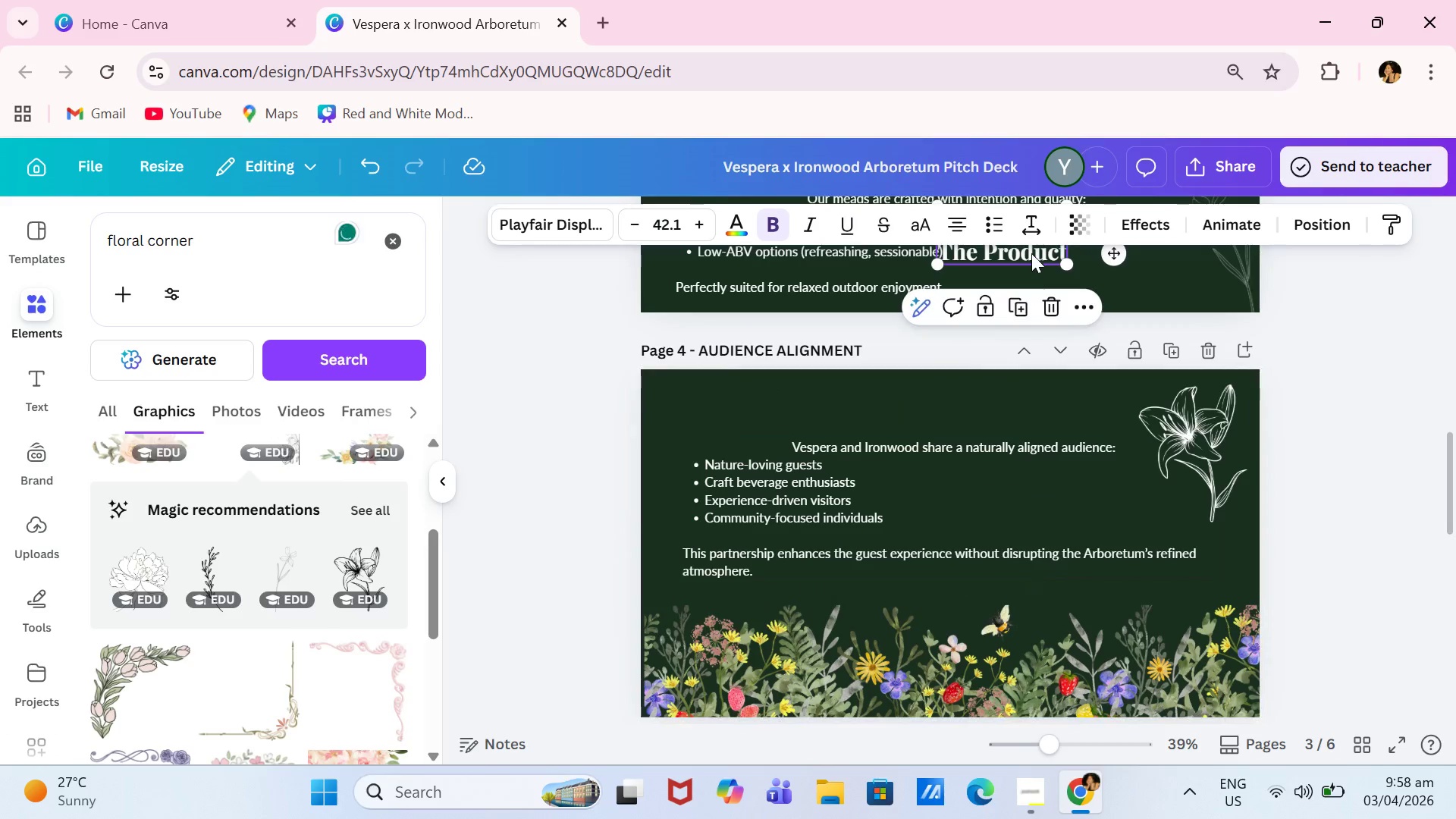 
left_click_drag(start_coordinate=[1032, 253], to_coordinate=[962, 425])
 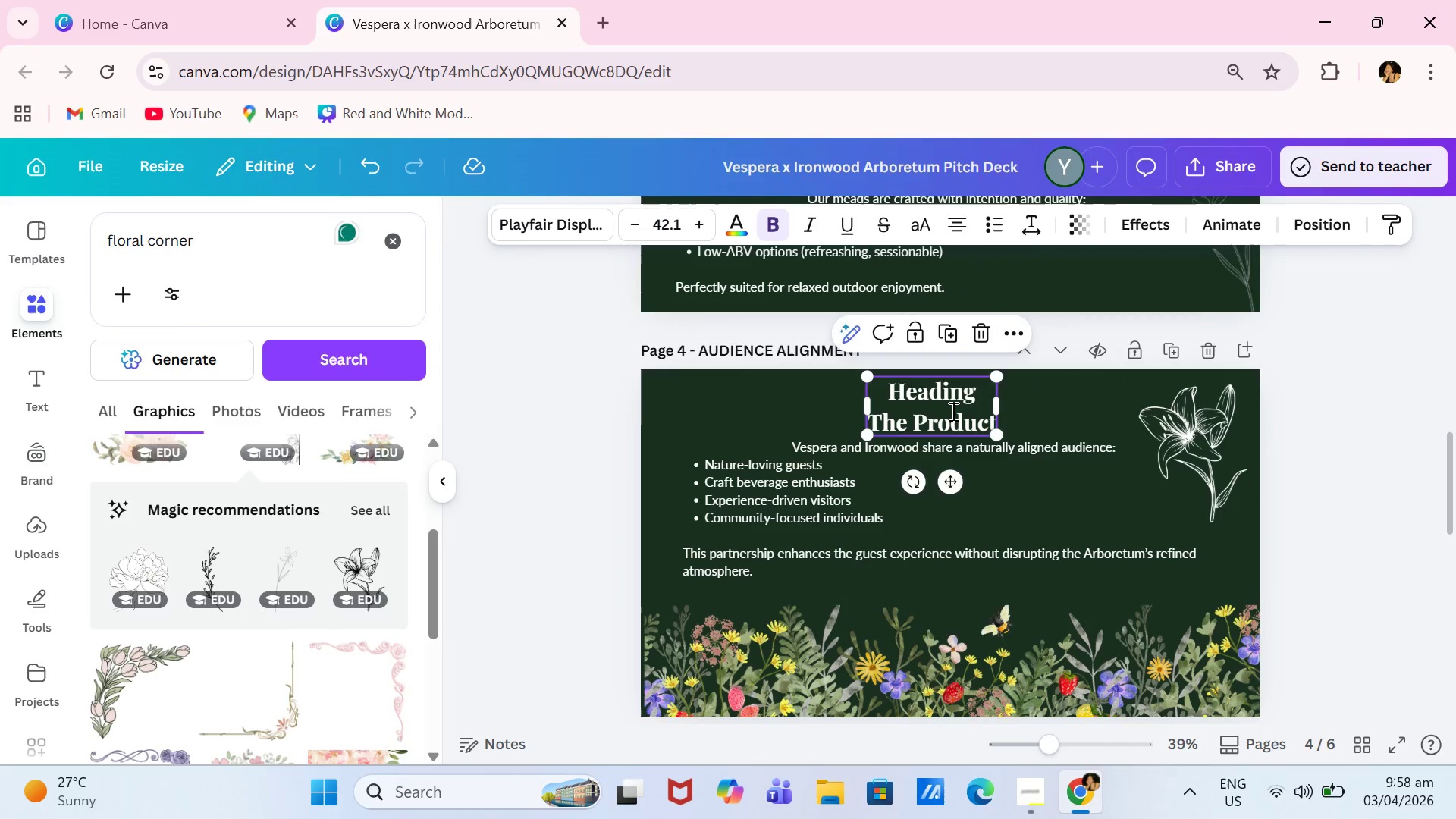 
double_click([959, 417])
 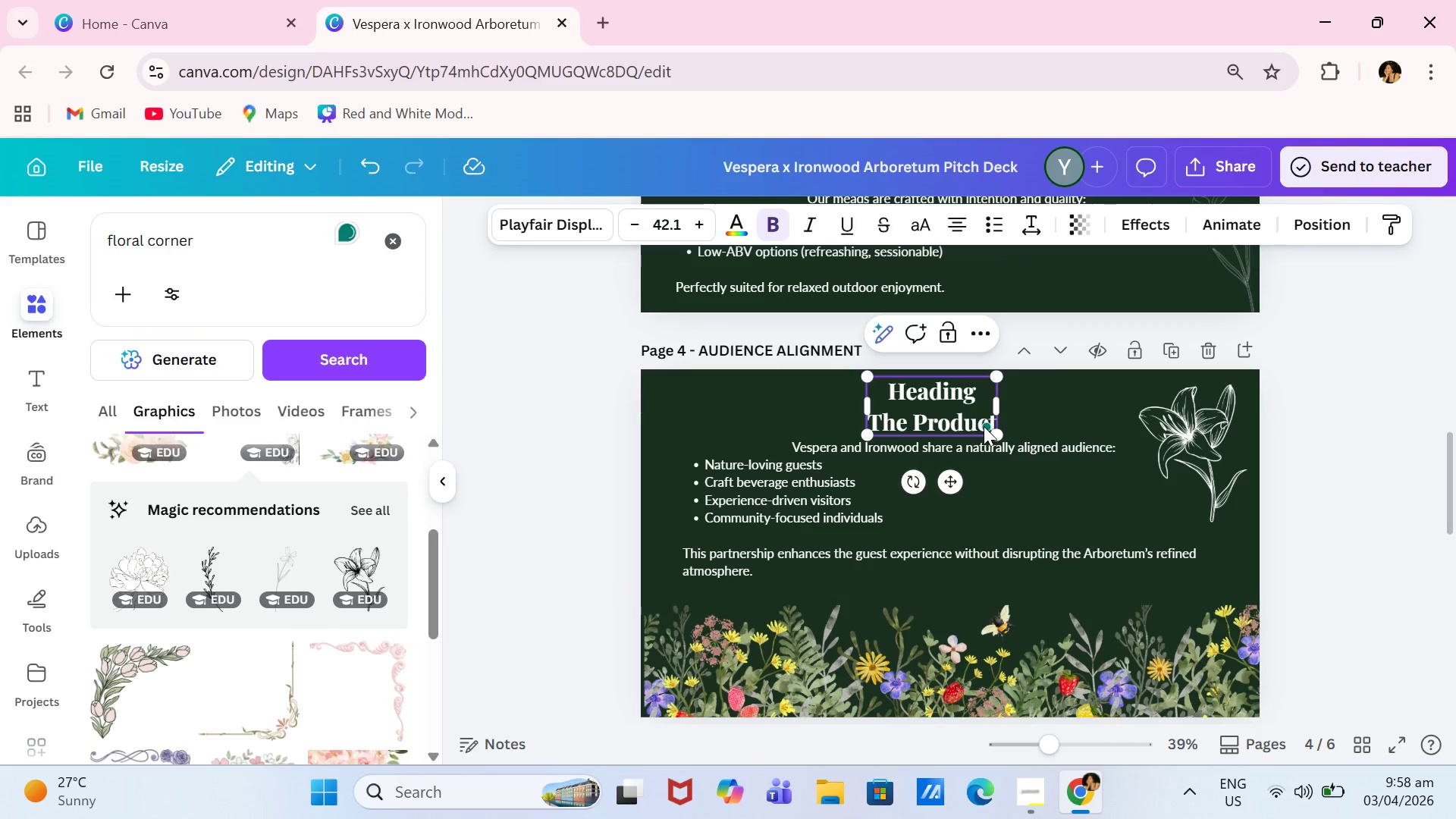 
triple_click([984, 426])
 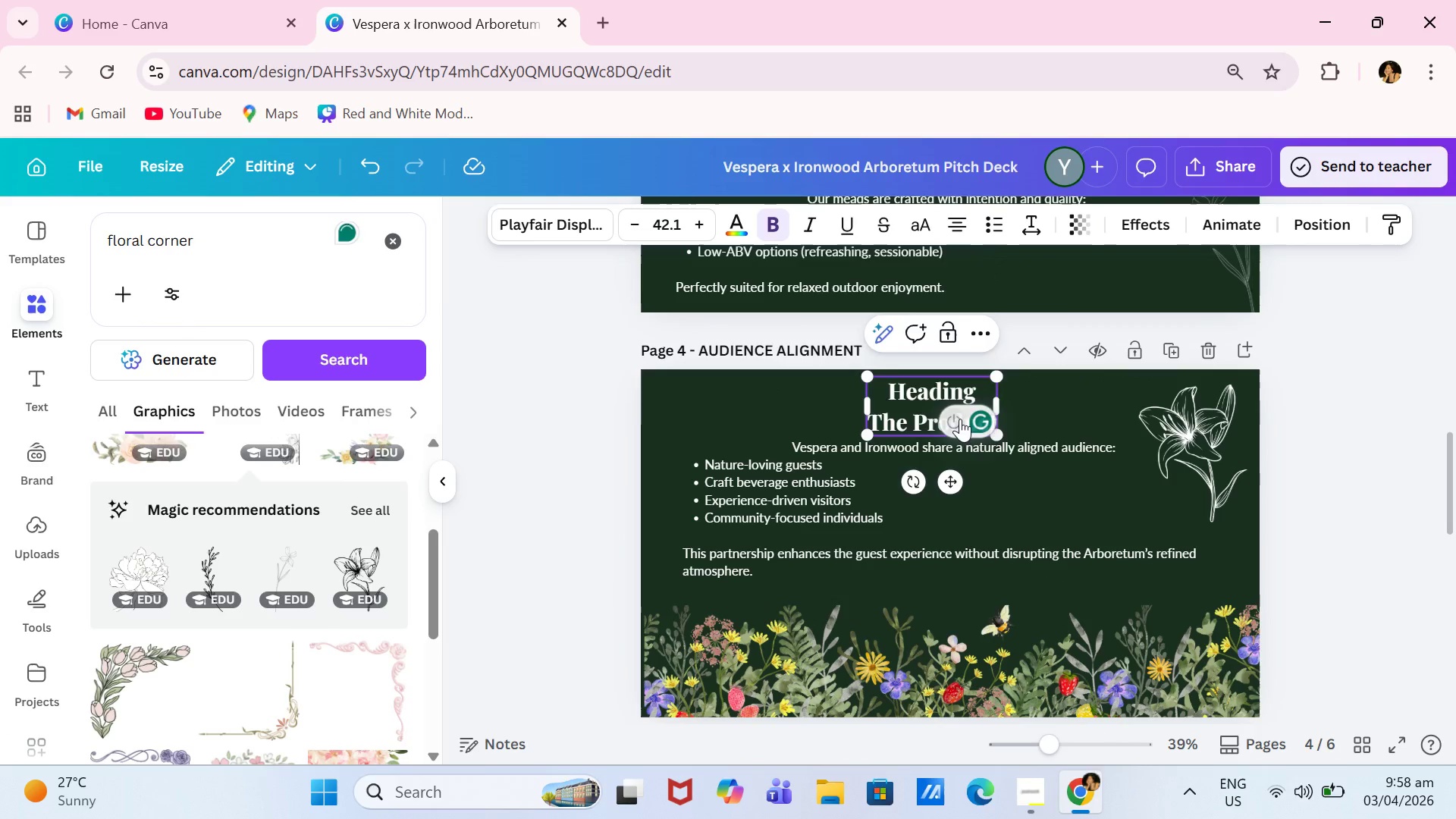 
left_click([960, 419])
 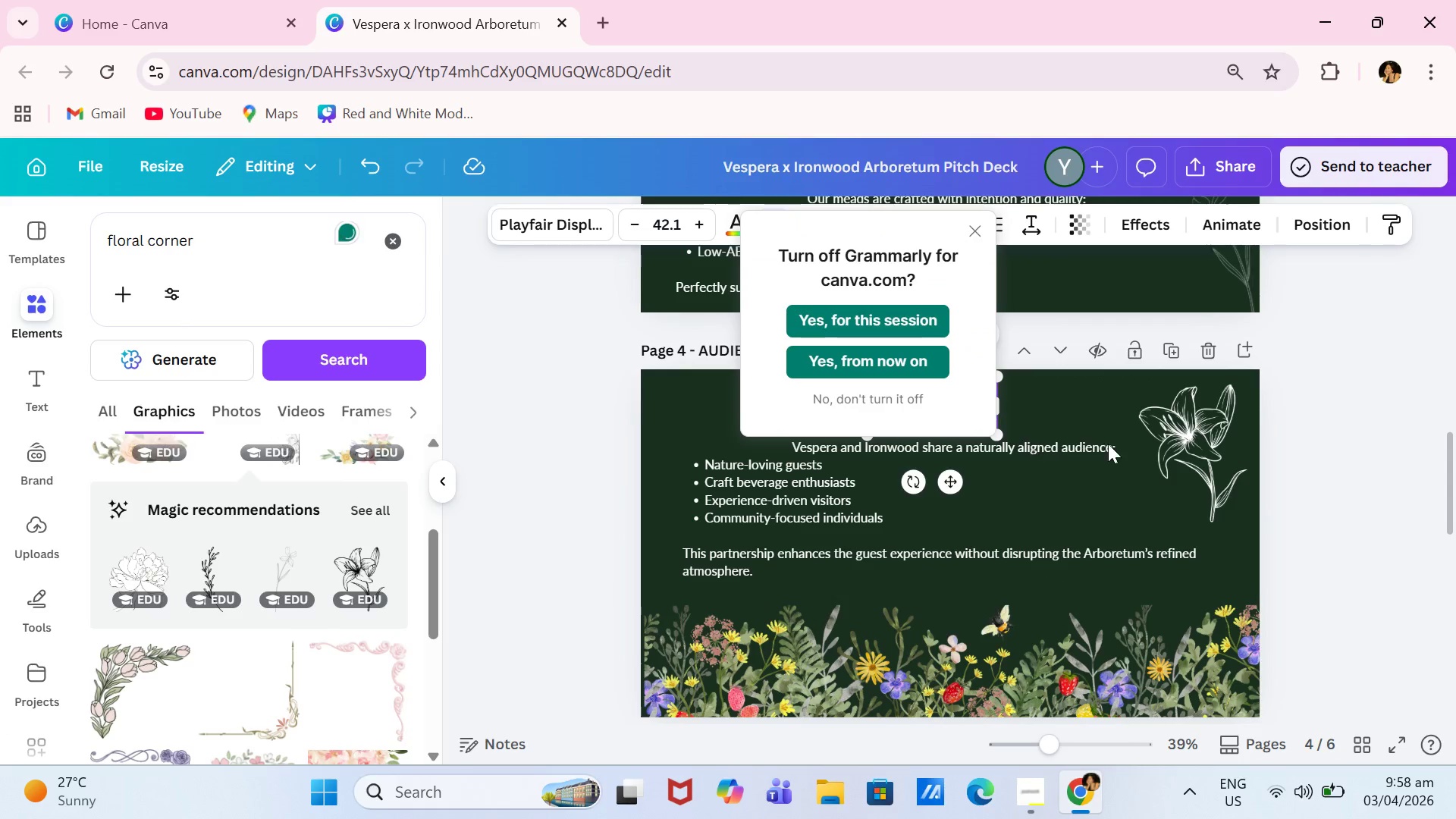 
left_click([1106, 442])
 